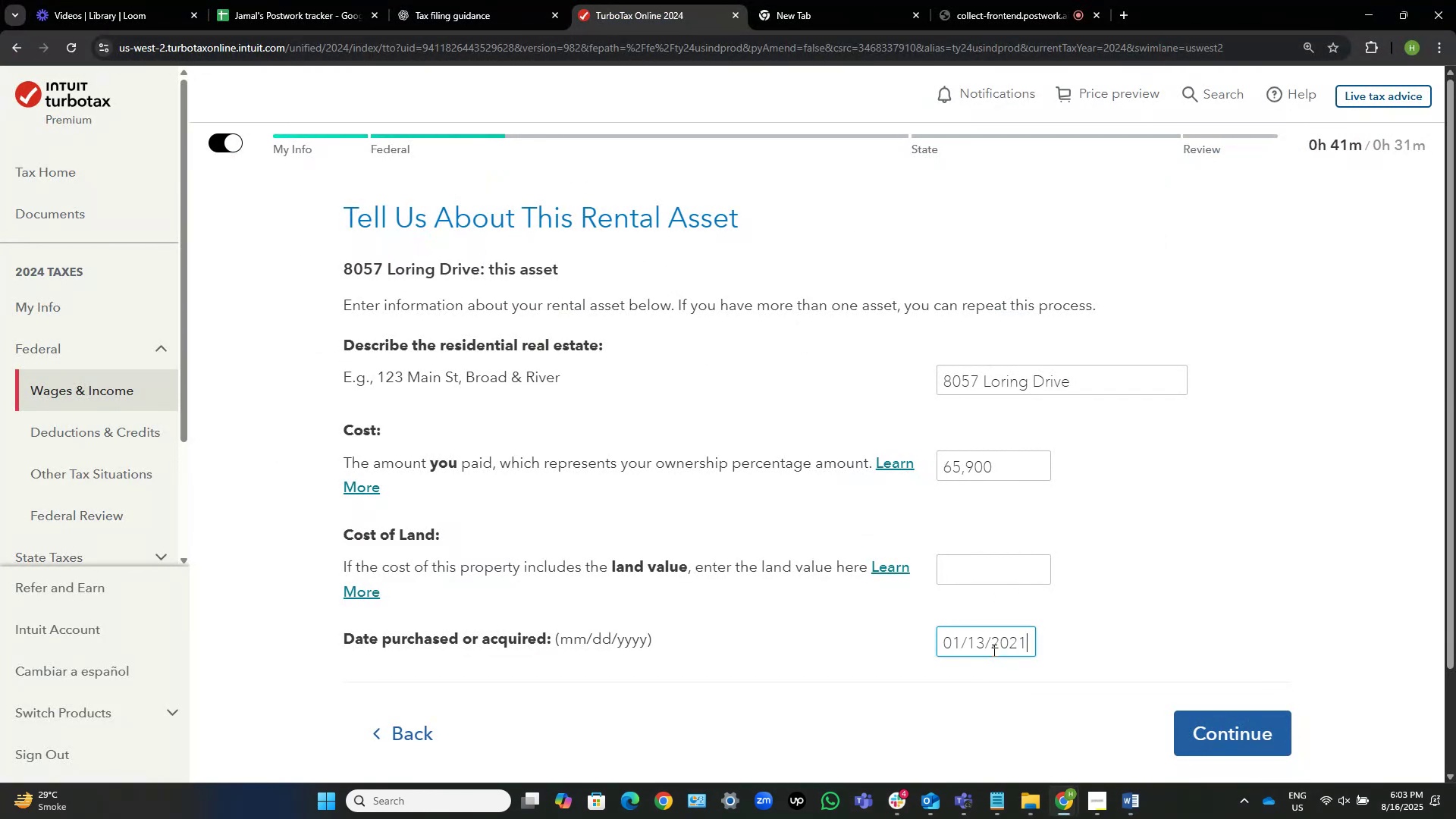 
key(Backspace)
 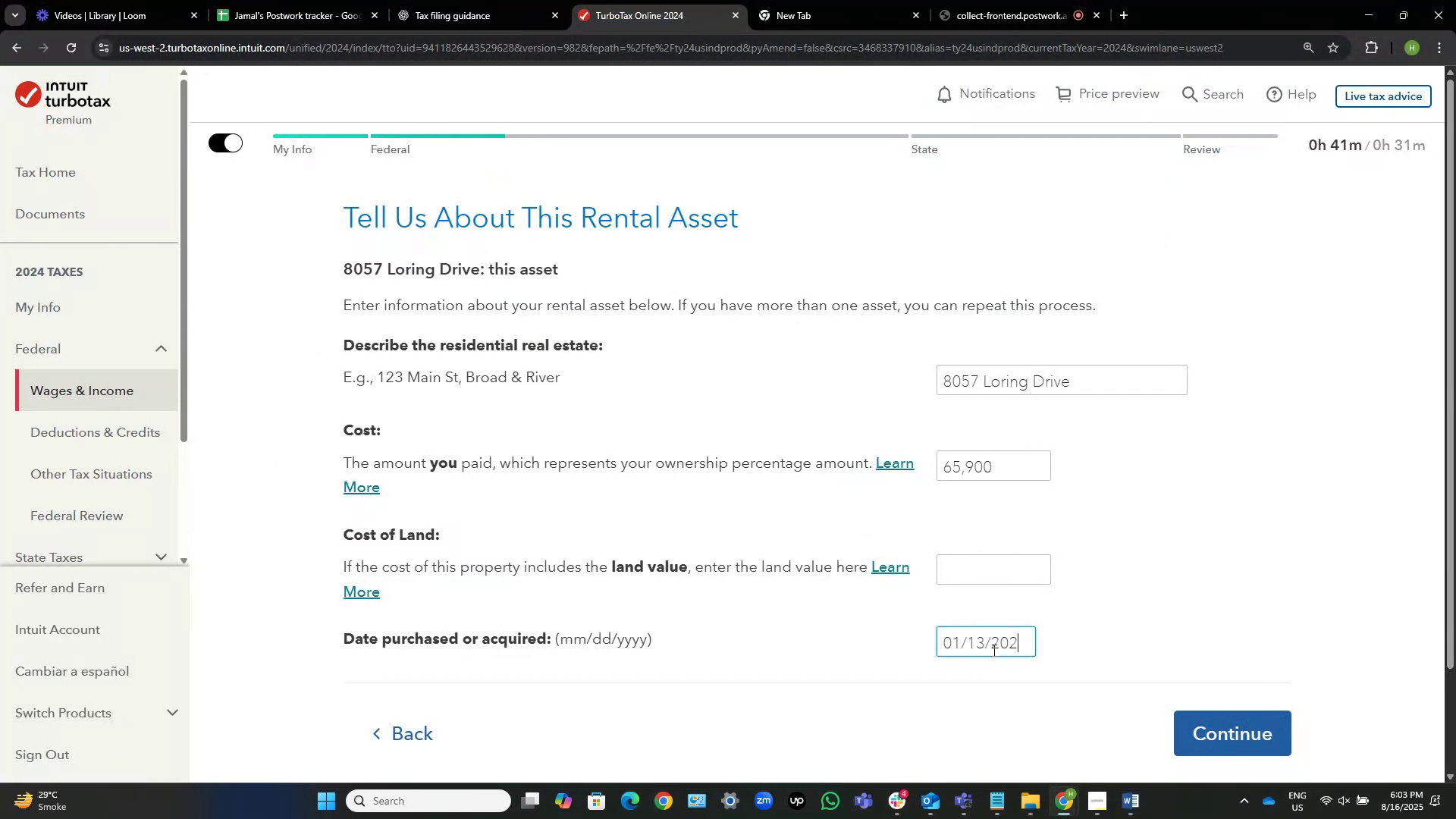 
key(Backspace)
 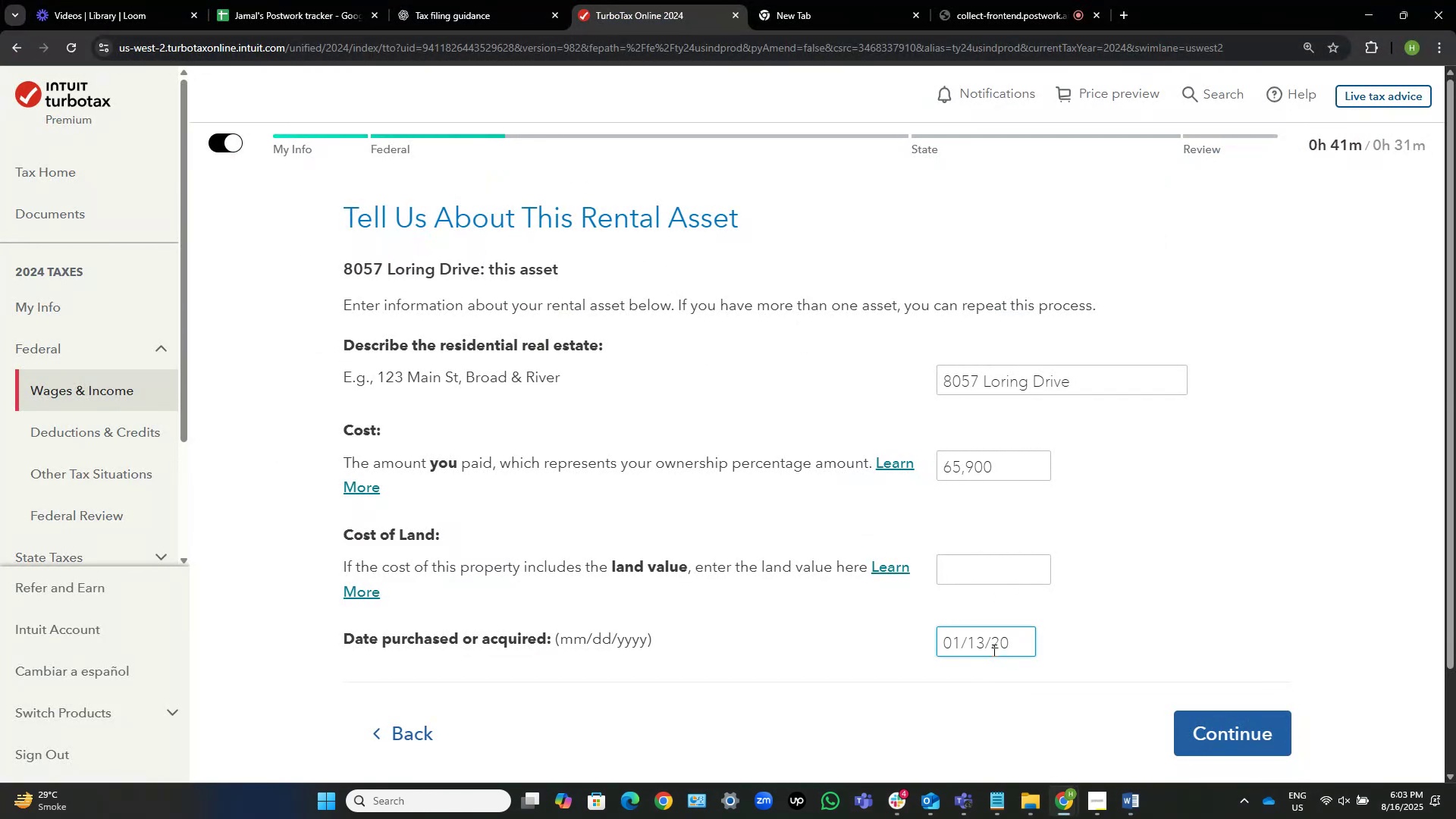 
key(Numpad1)
 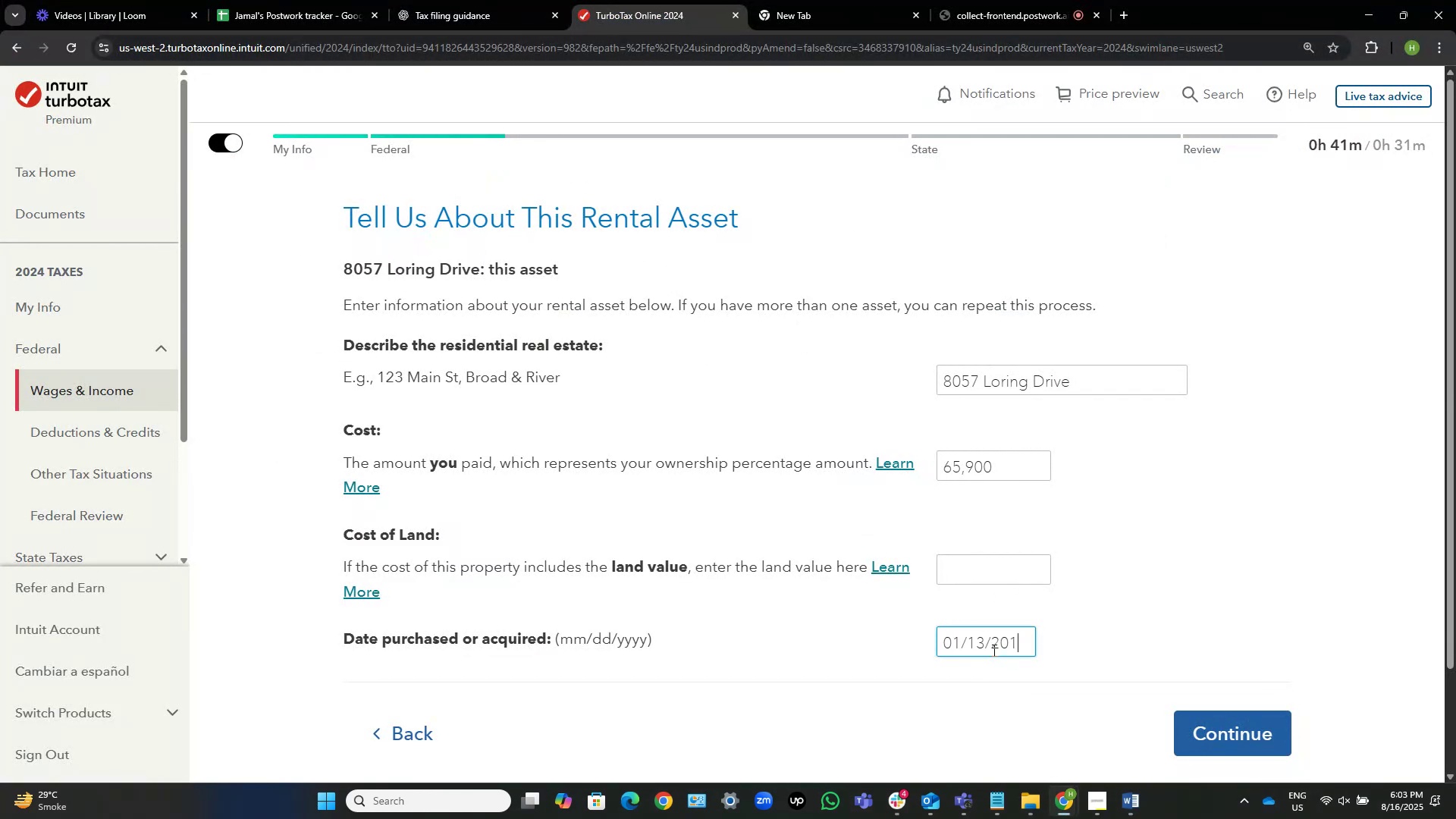 
key(Numpad2)
 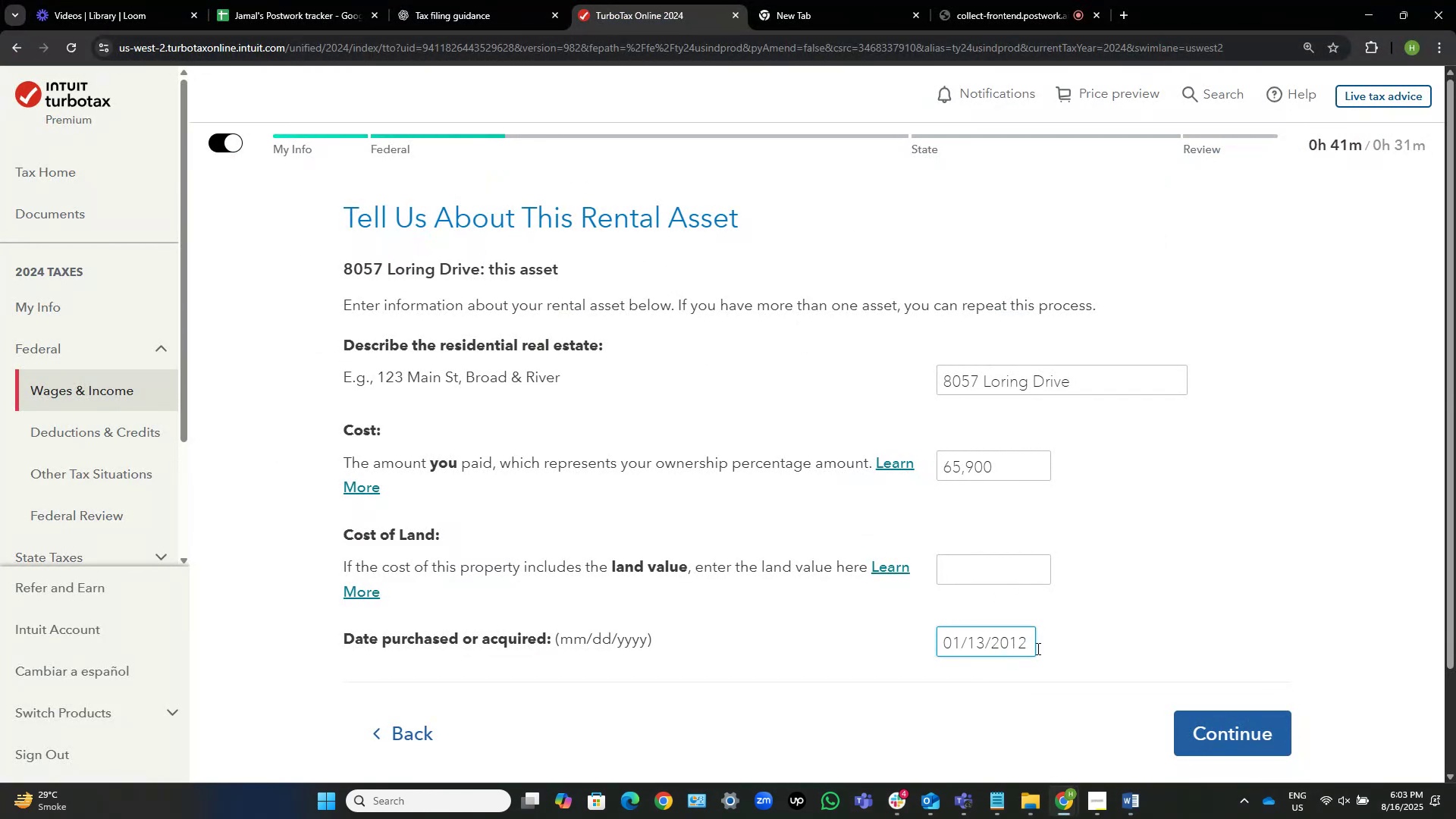 
left_click([1119, 624])
 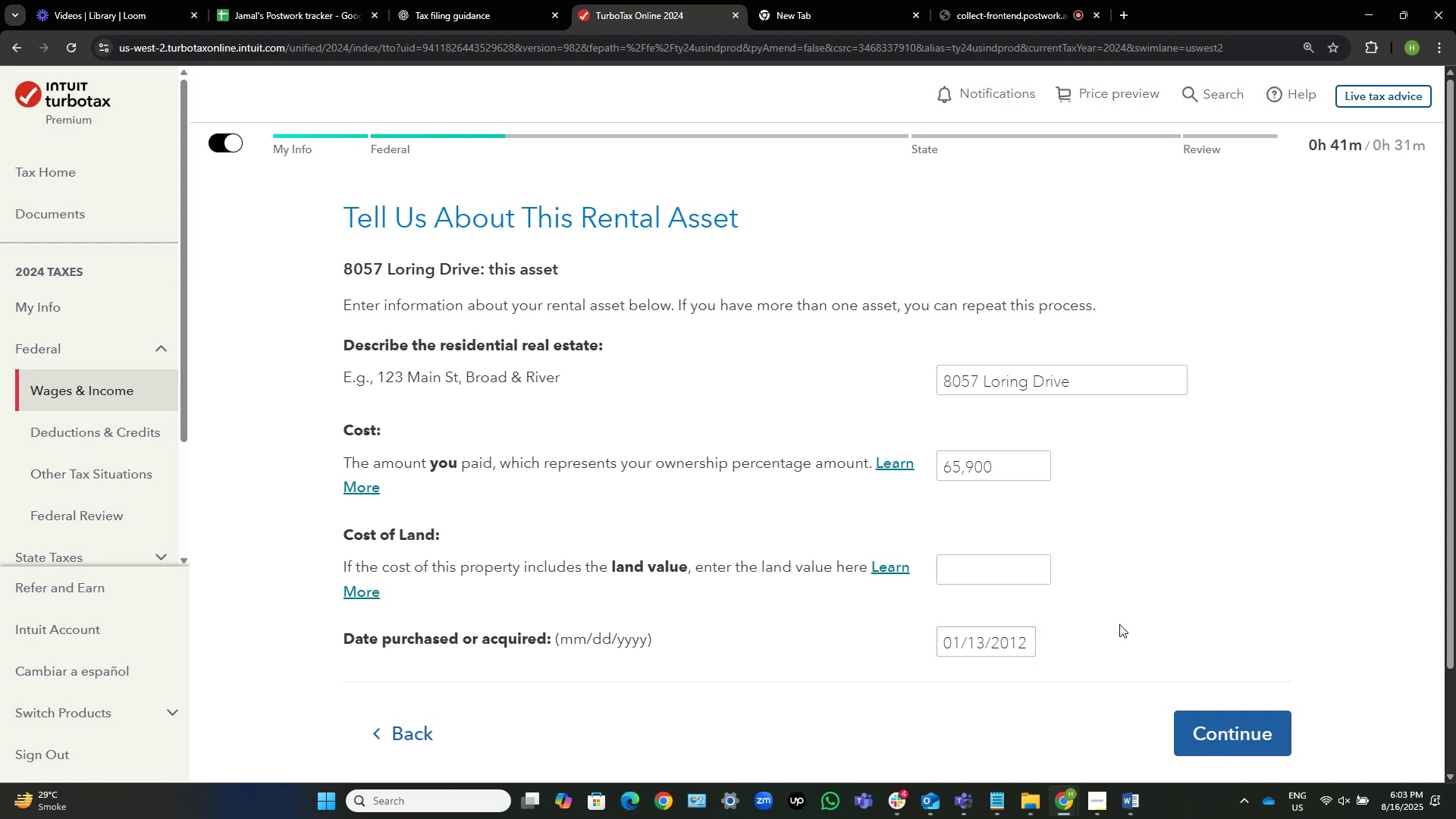 
key(Alt+Tab)
 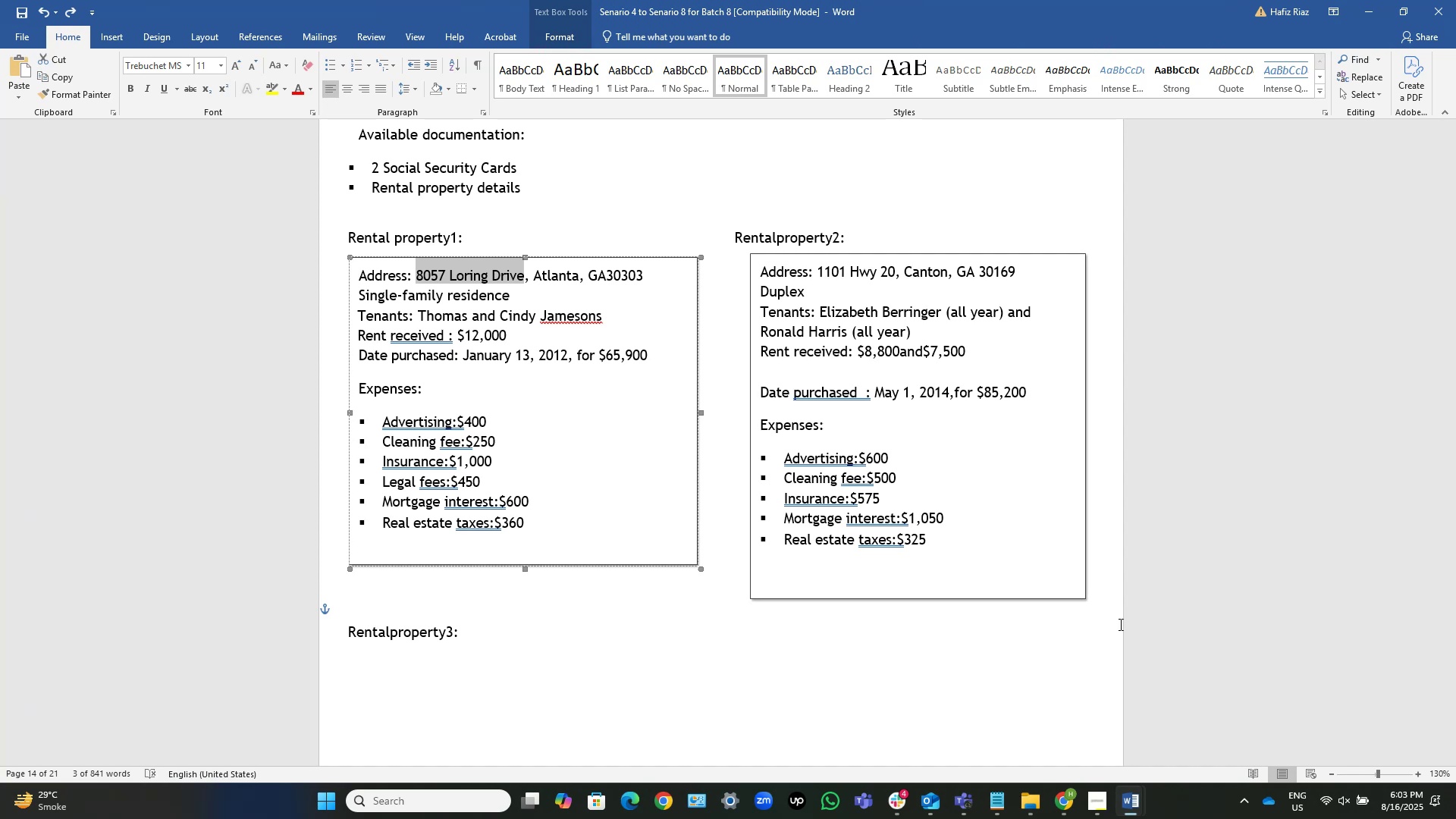 
wait(17.97)
 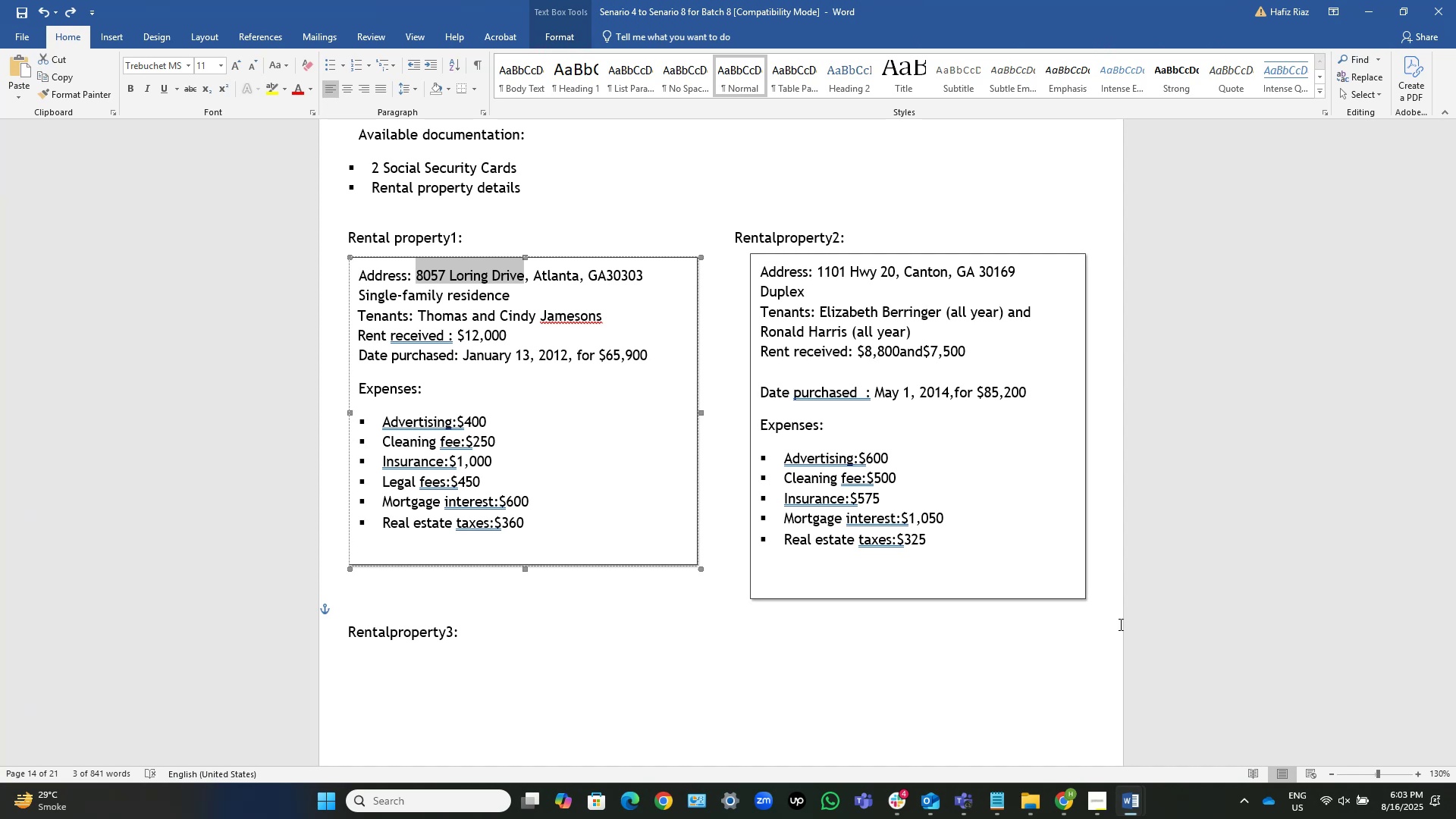 
key(Alt+AltLeft)
 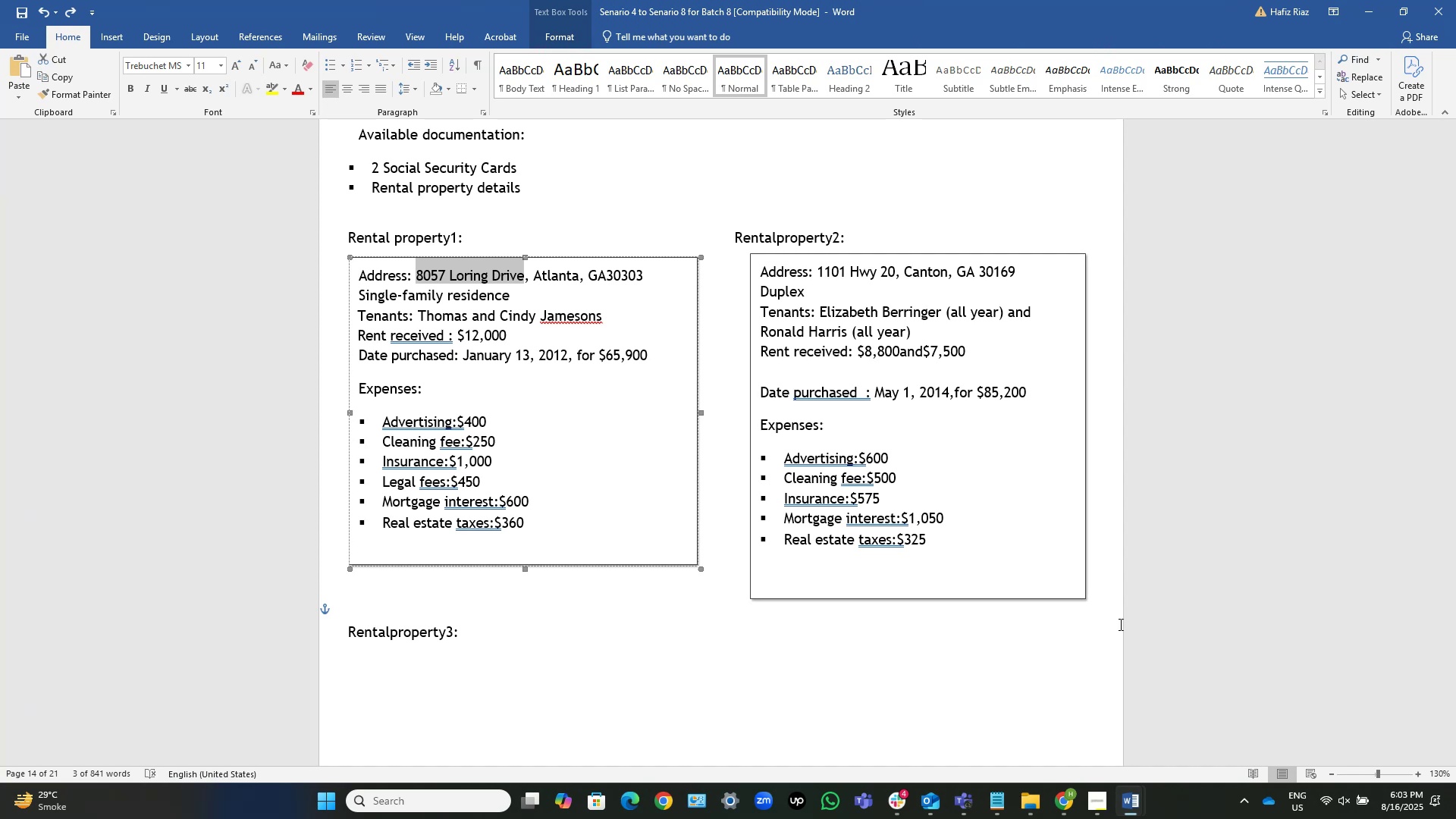 
key(Alt+Tab)
 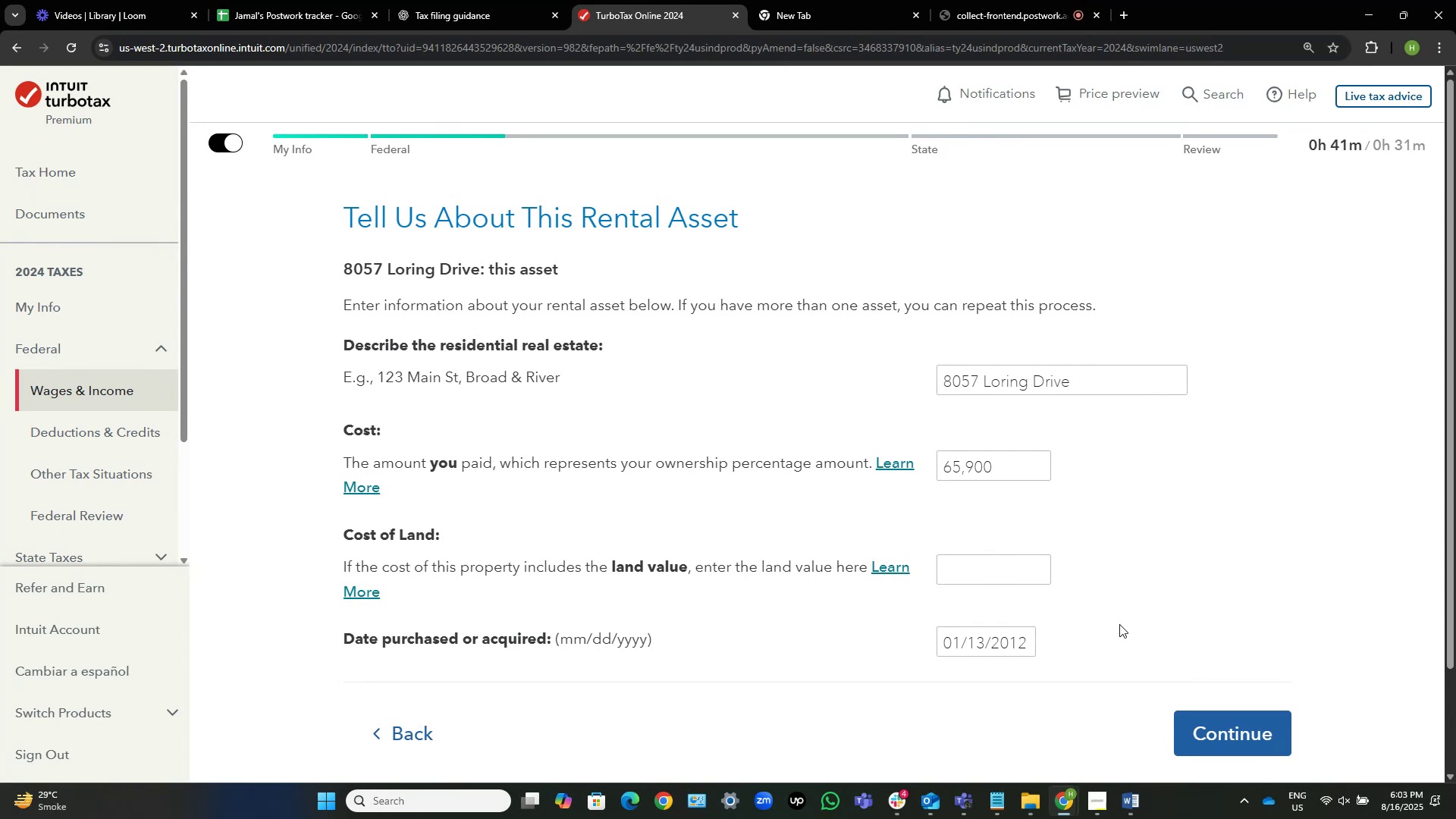 
key(Alt+AltLeft)
 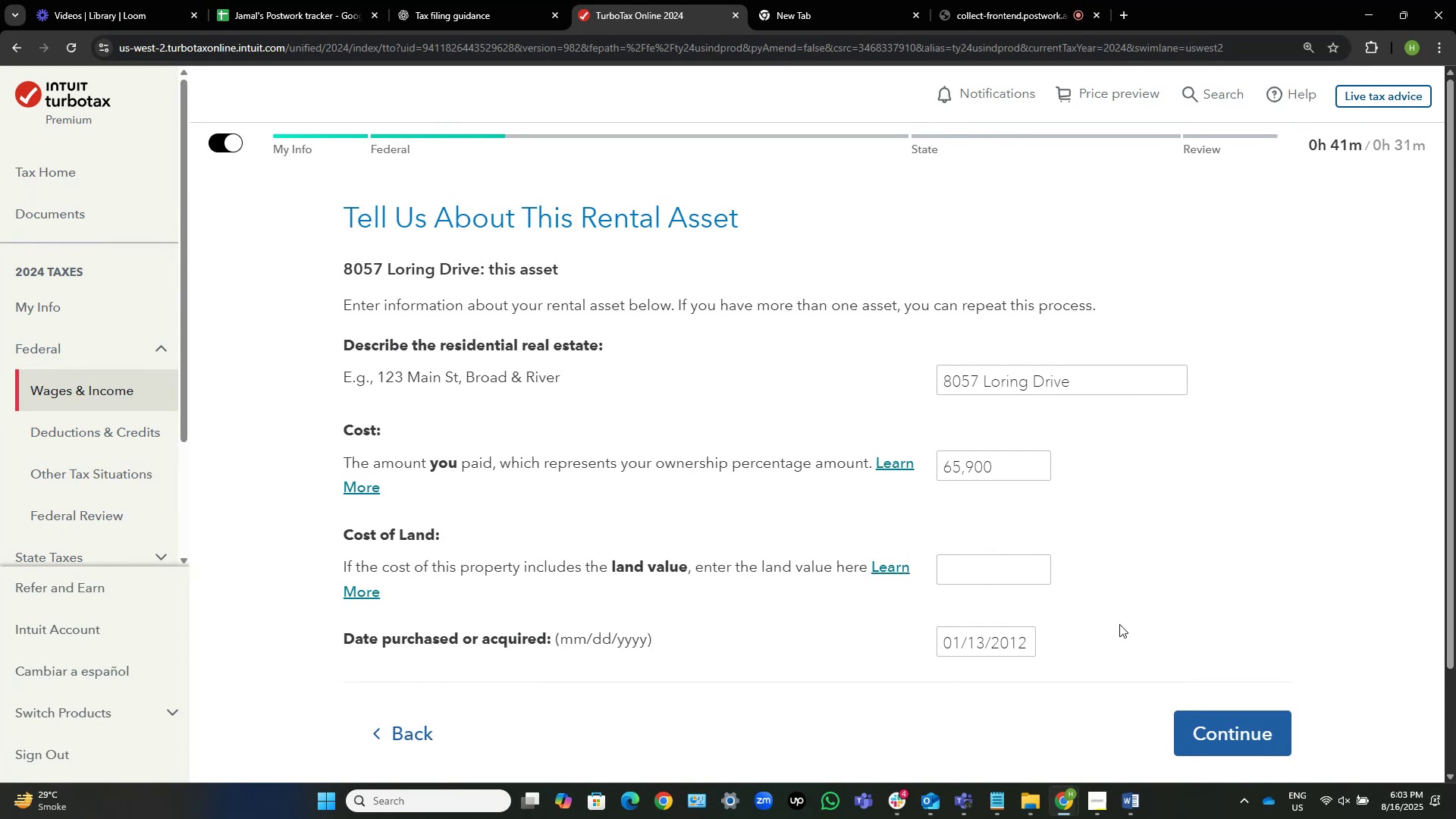 
key(Alt+Tab)
 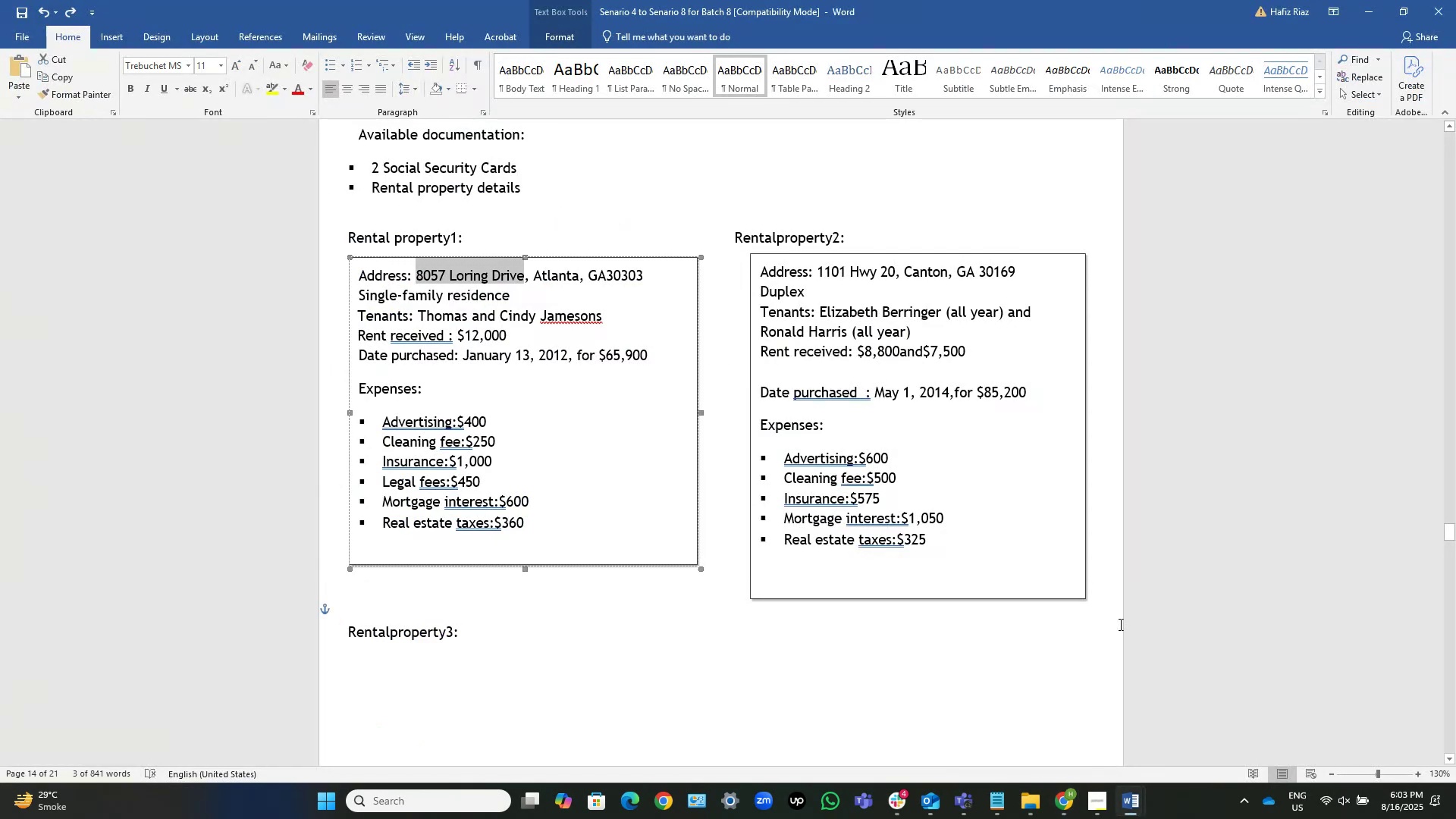 
key(Alt+AltLeft)
 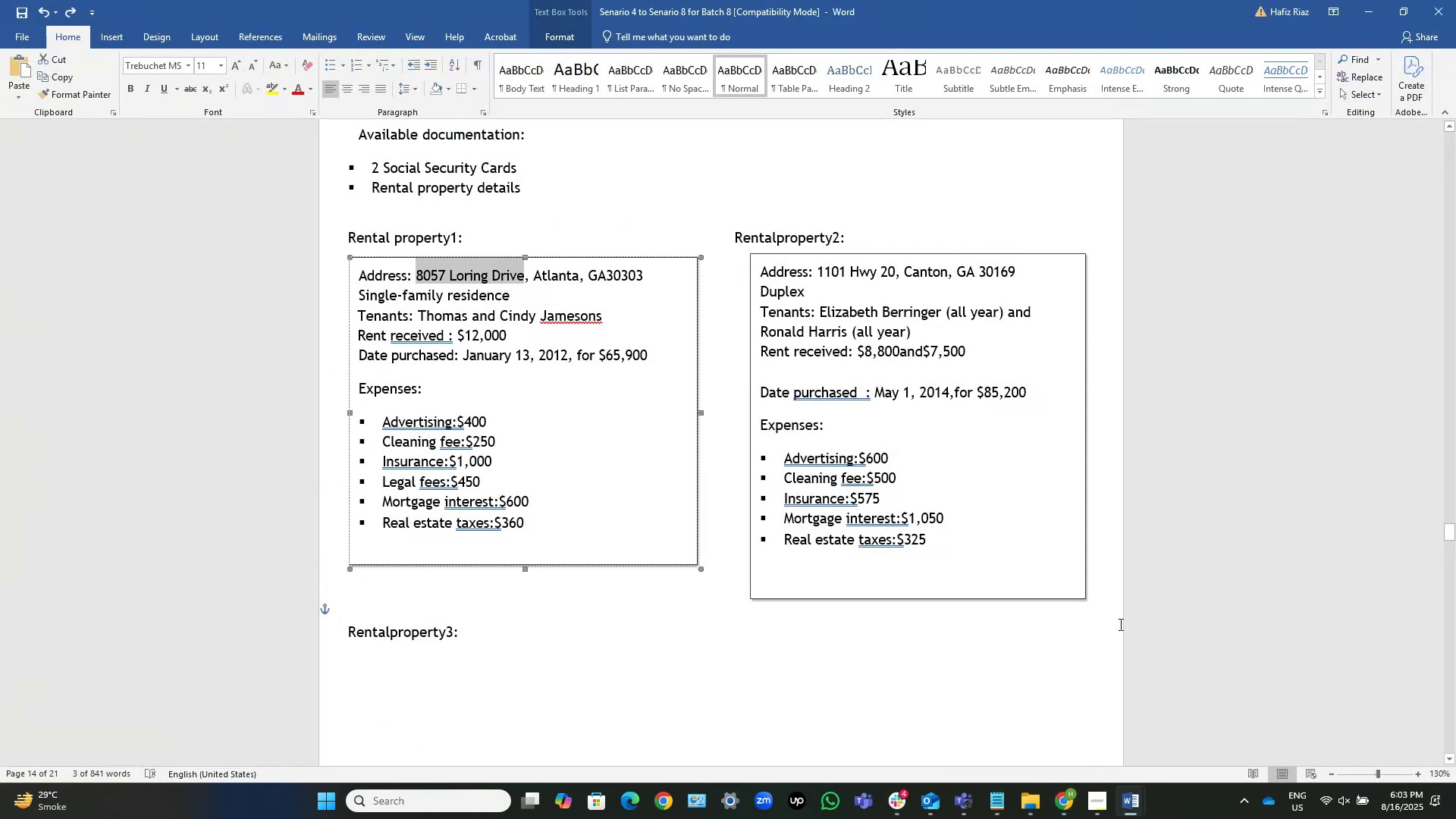 
key(Alt+Tab)
 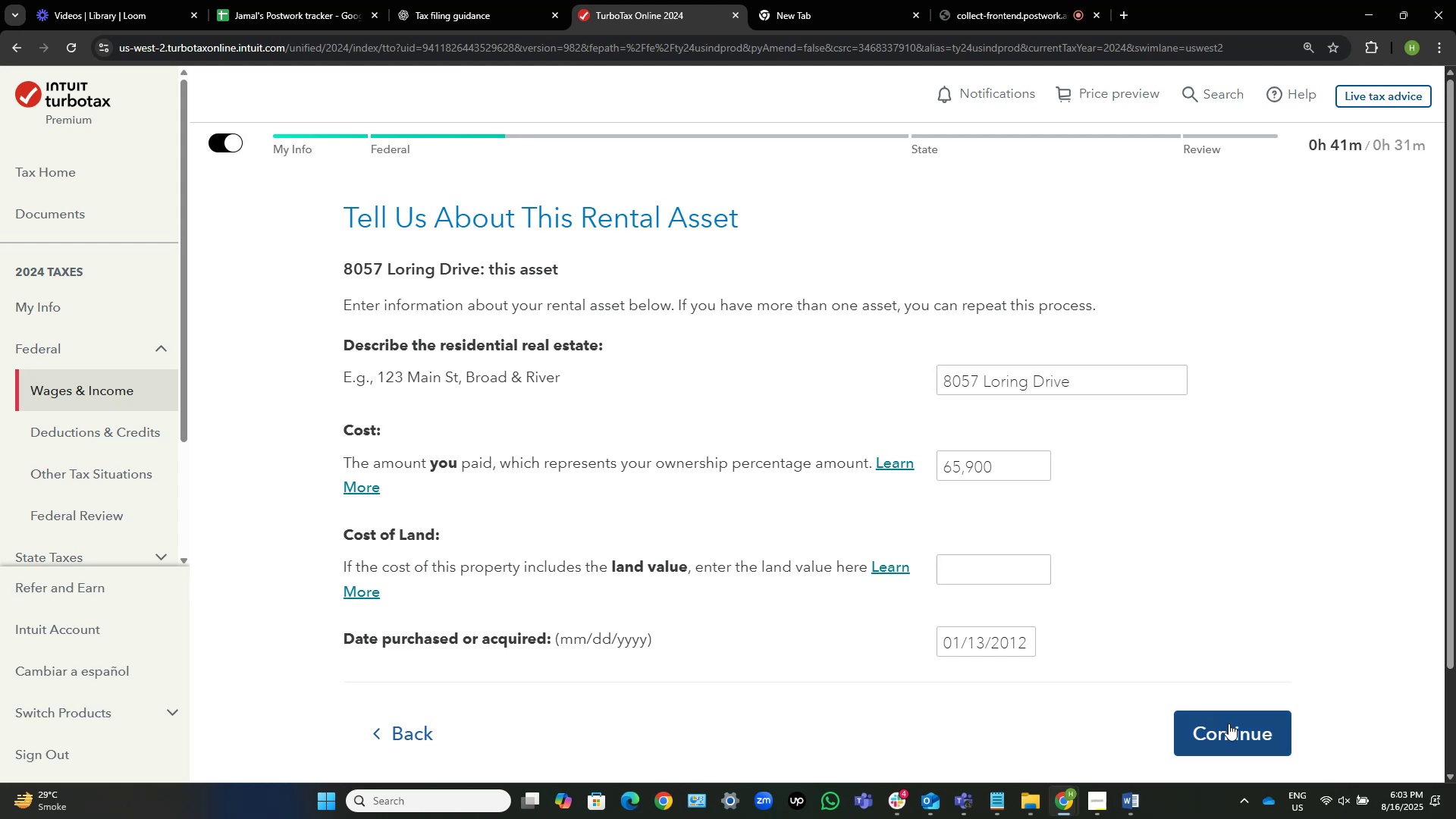 
wait(11.91)
 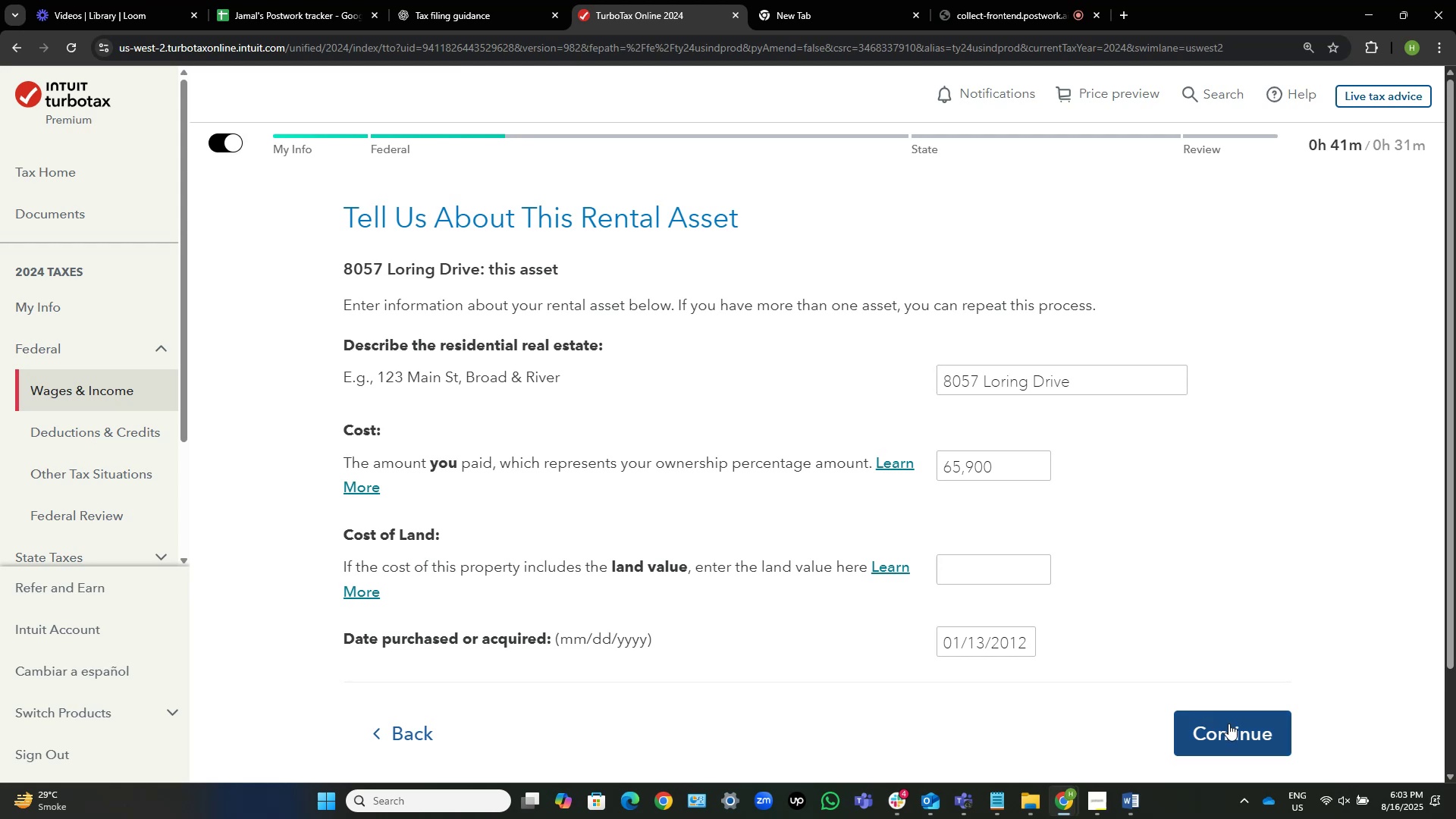 
left_click([1228, 723])
 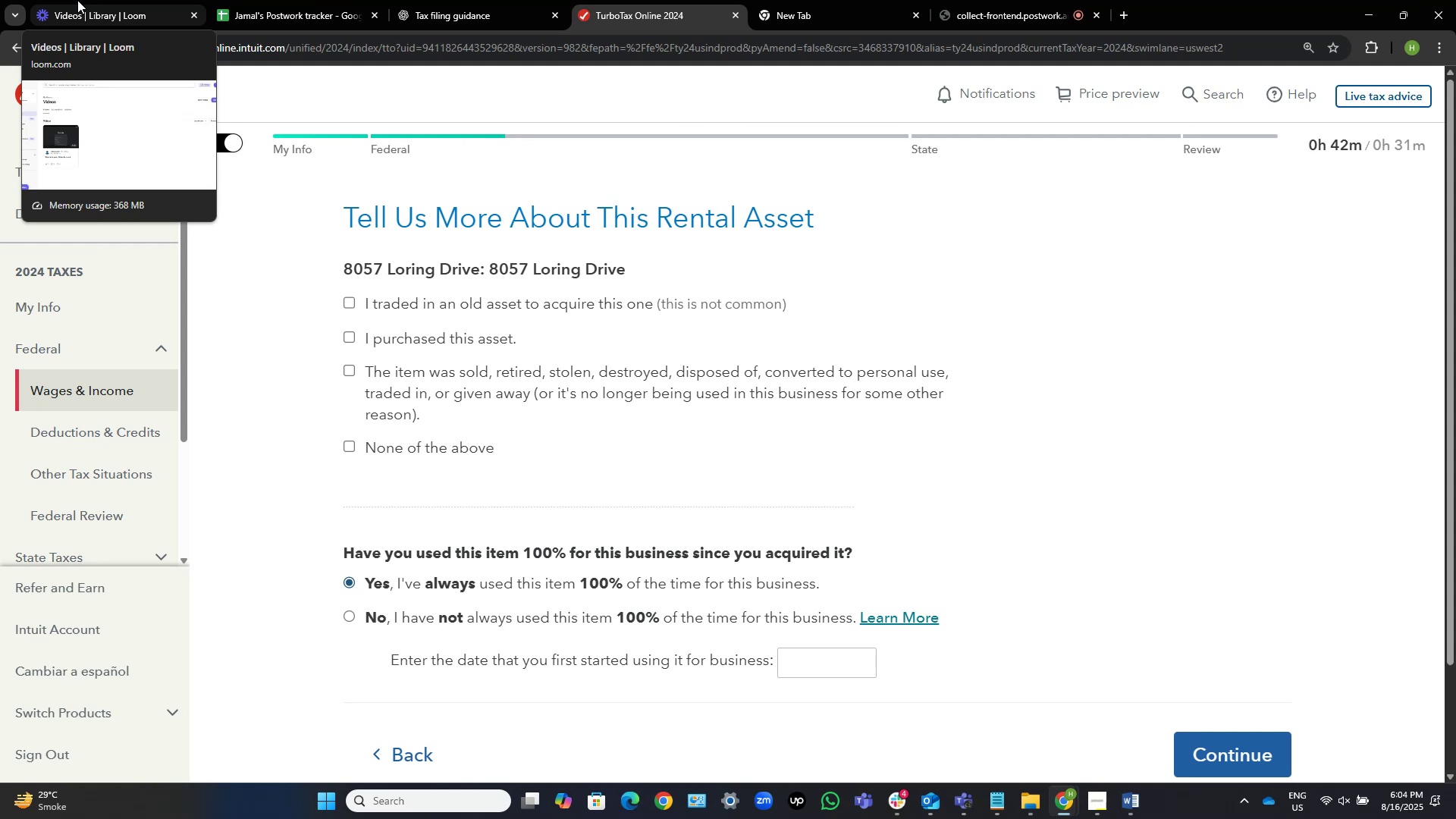 
wait(72.11)
 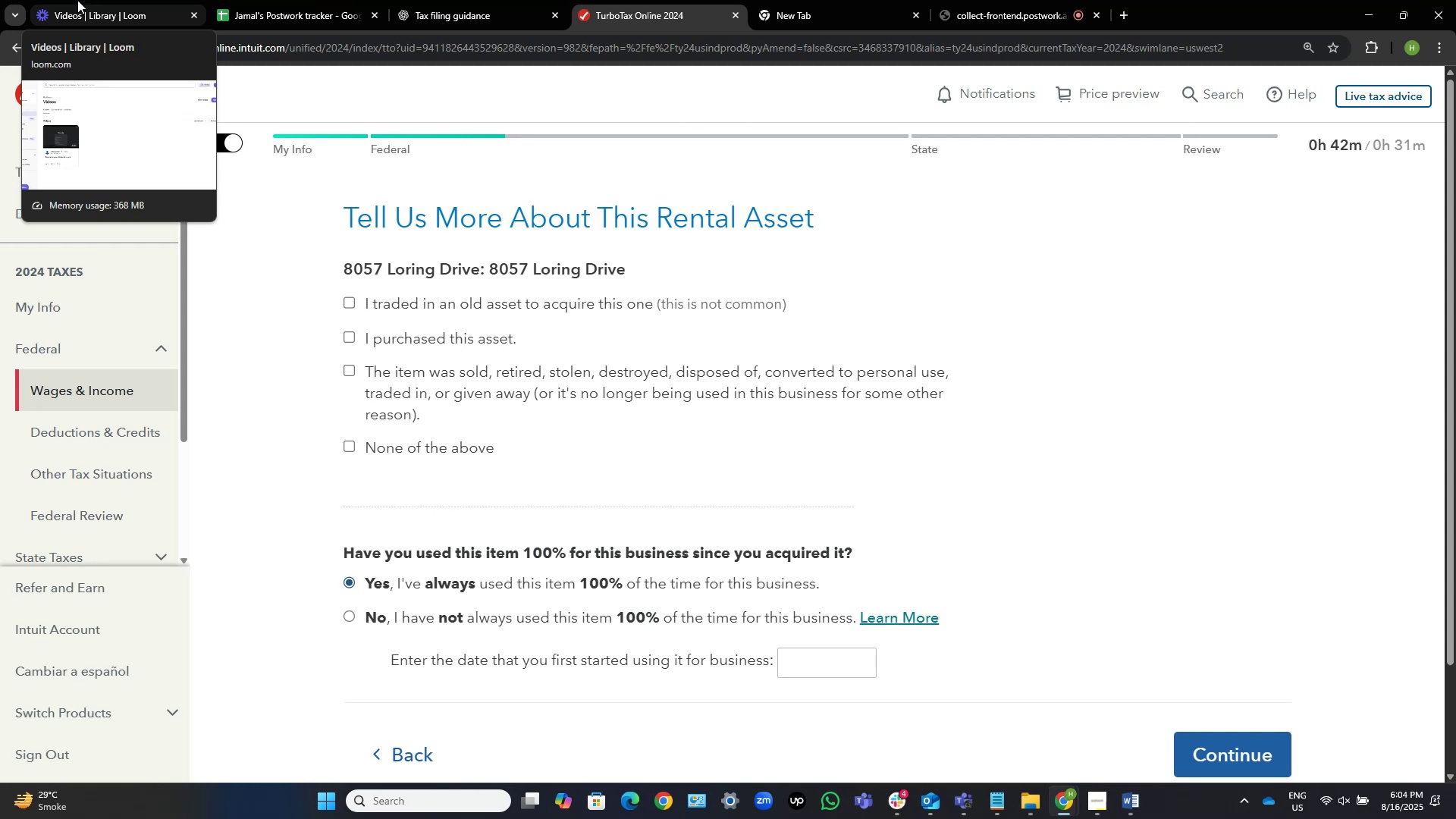 
scroll: coordinate [731, 400], scroll_direction: down, amount: 3.0
 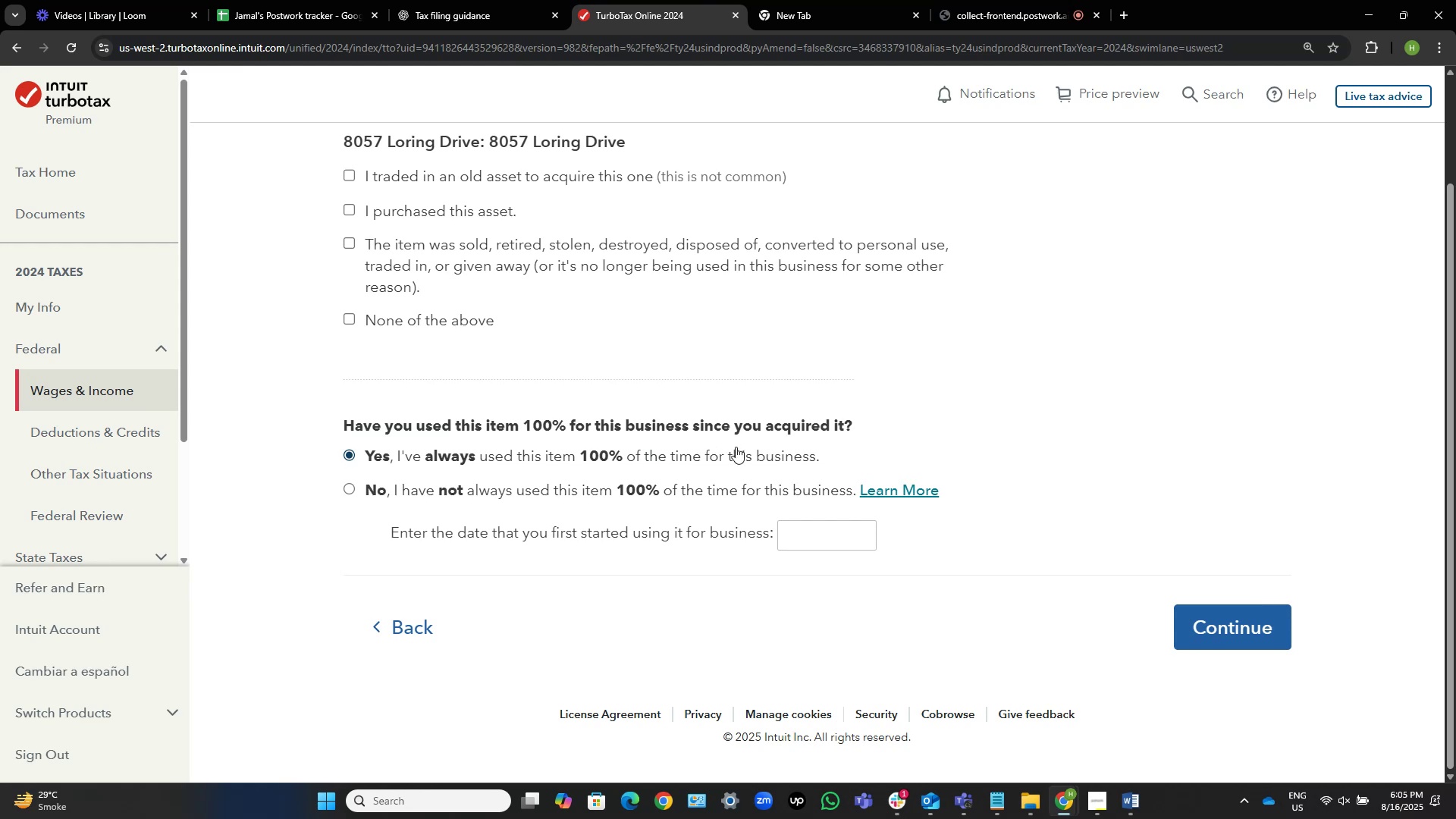 
wait(59.73)
 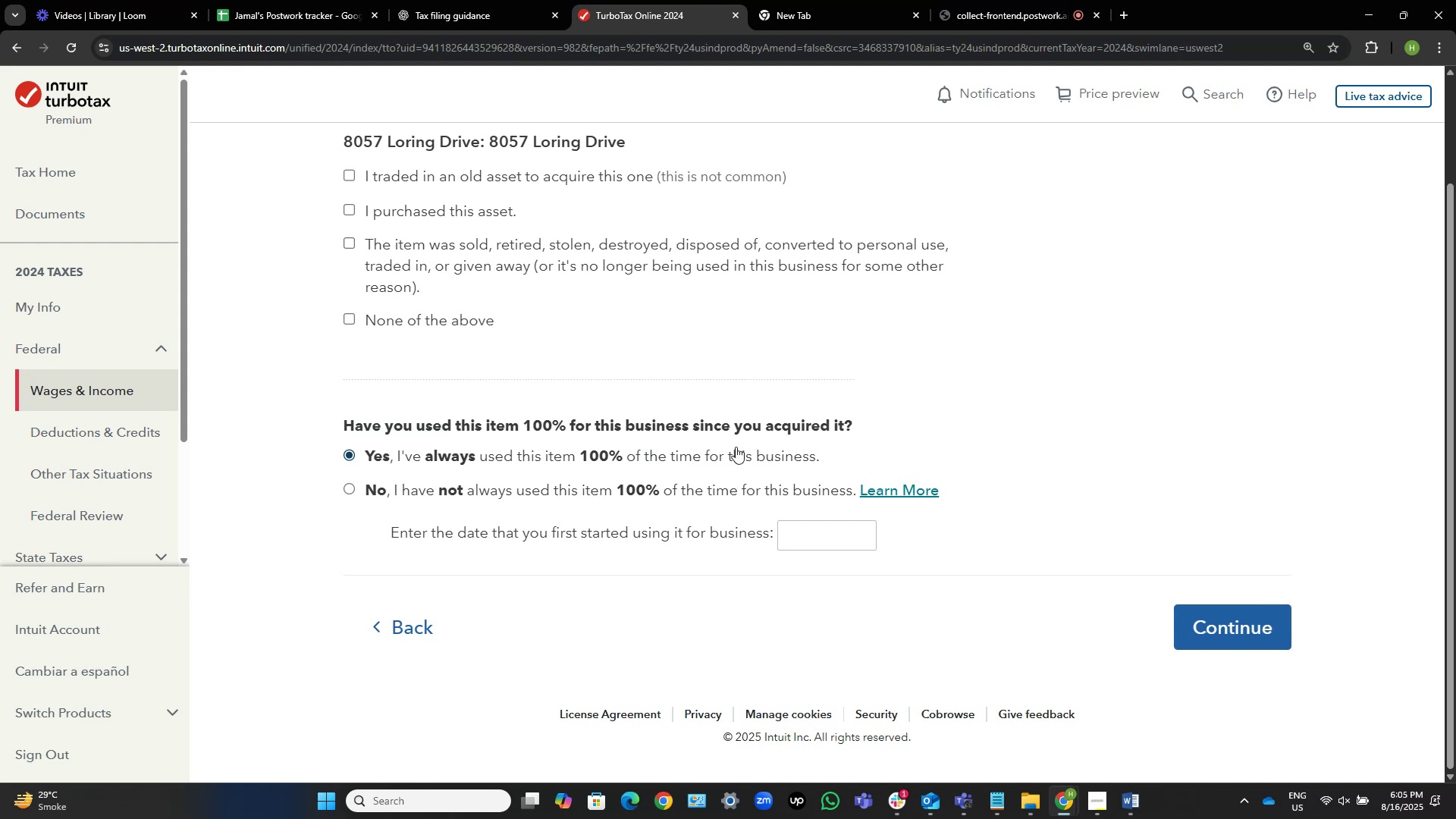 
left_click([805, 544])
 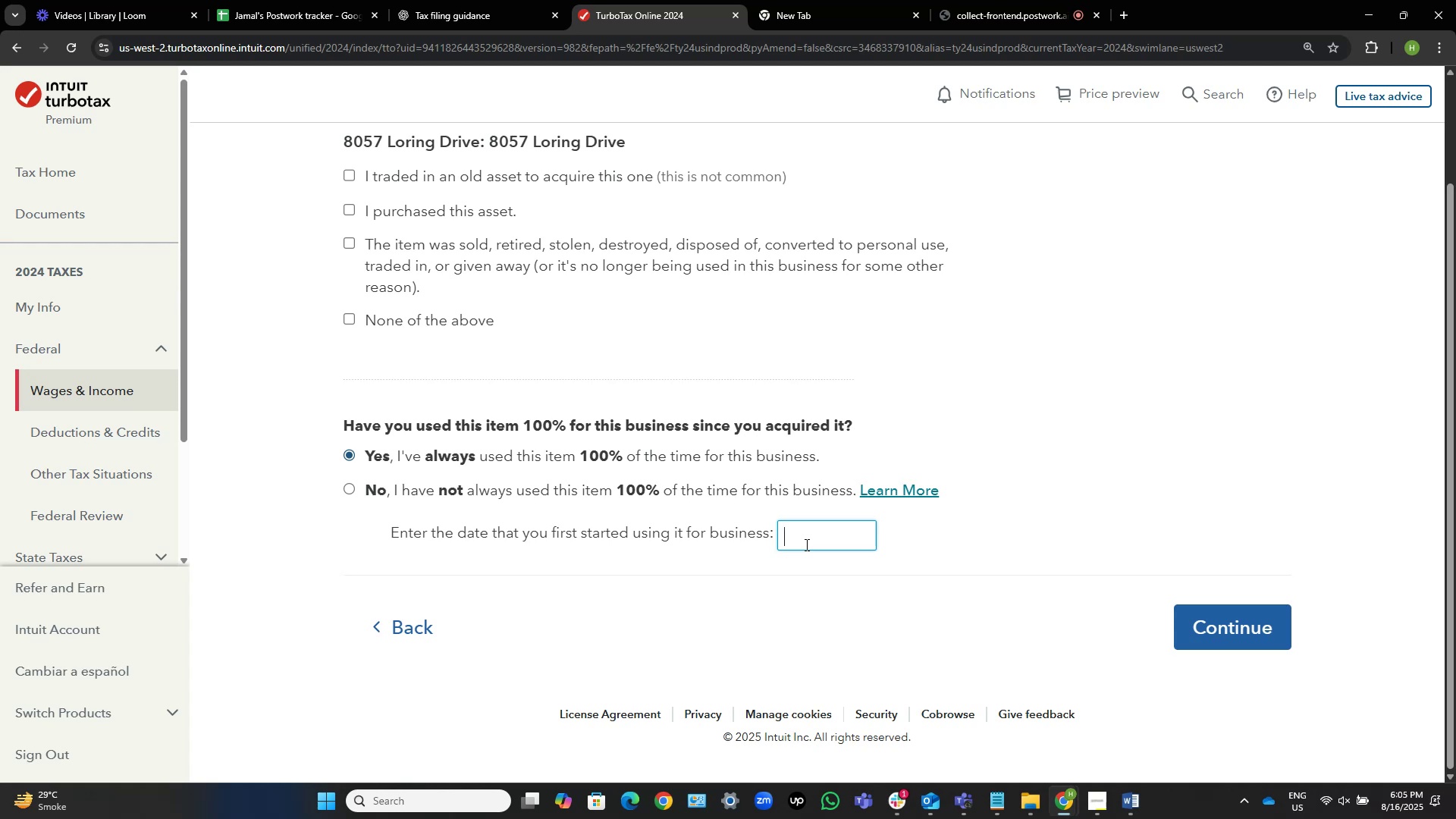 
scroll: coordinate [396, 287], scroll_direction: up, amount: 3.0
 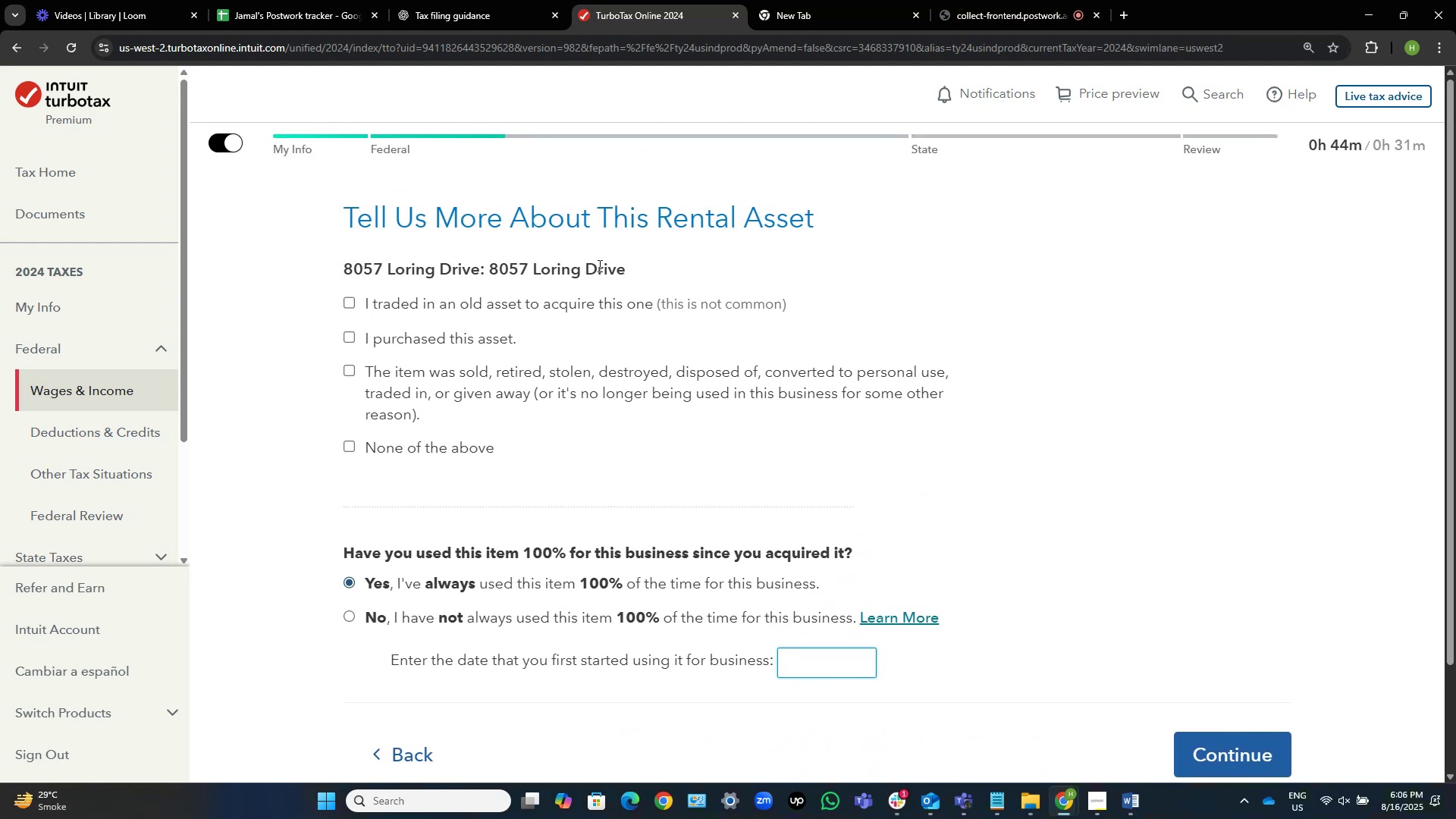 
wait(7.03)
 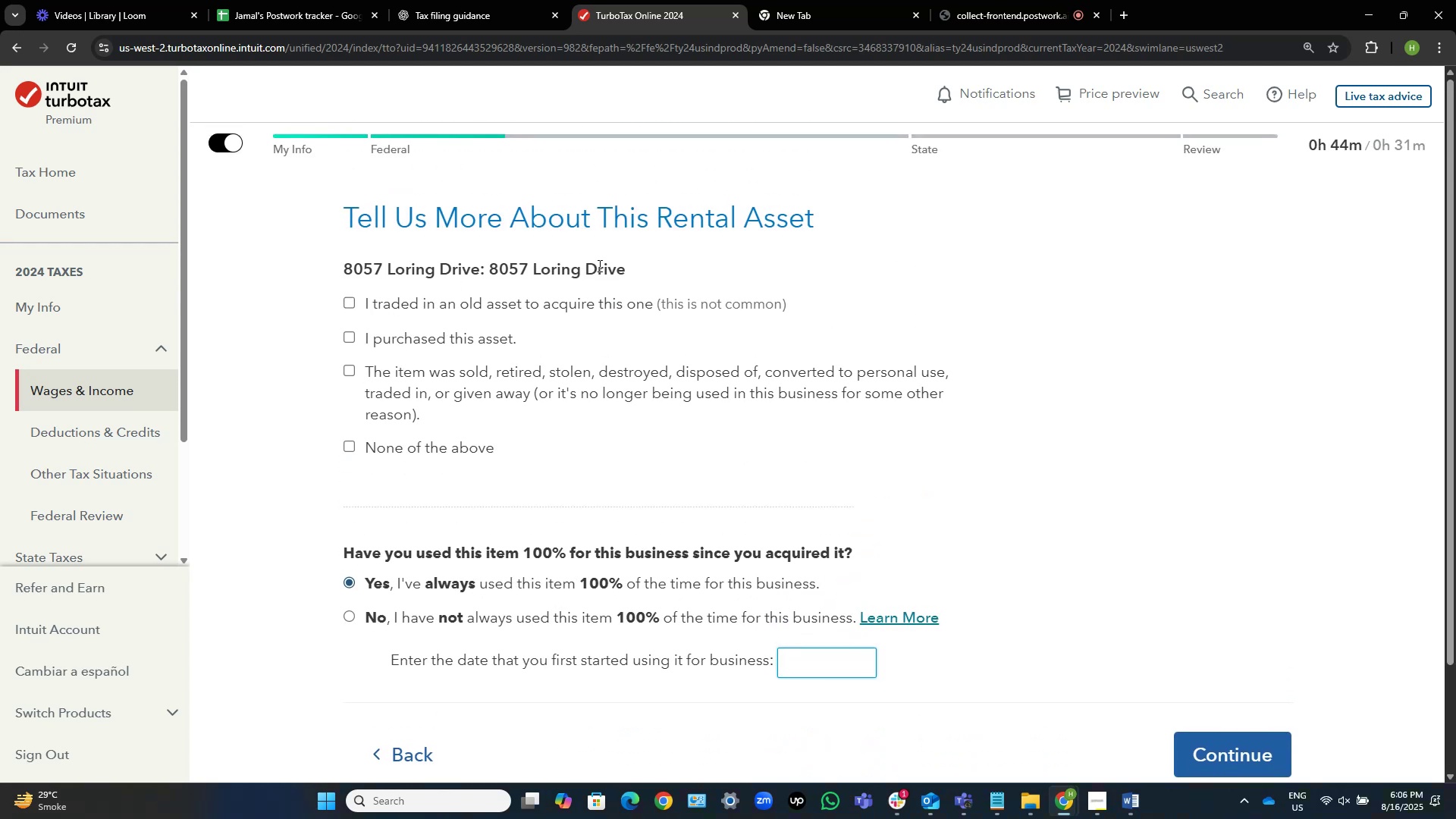 
left_click([382, 347])
 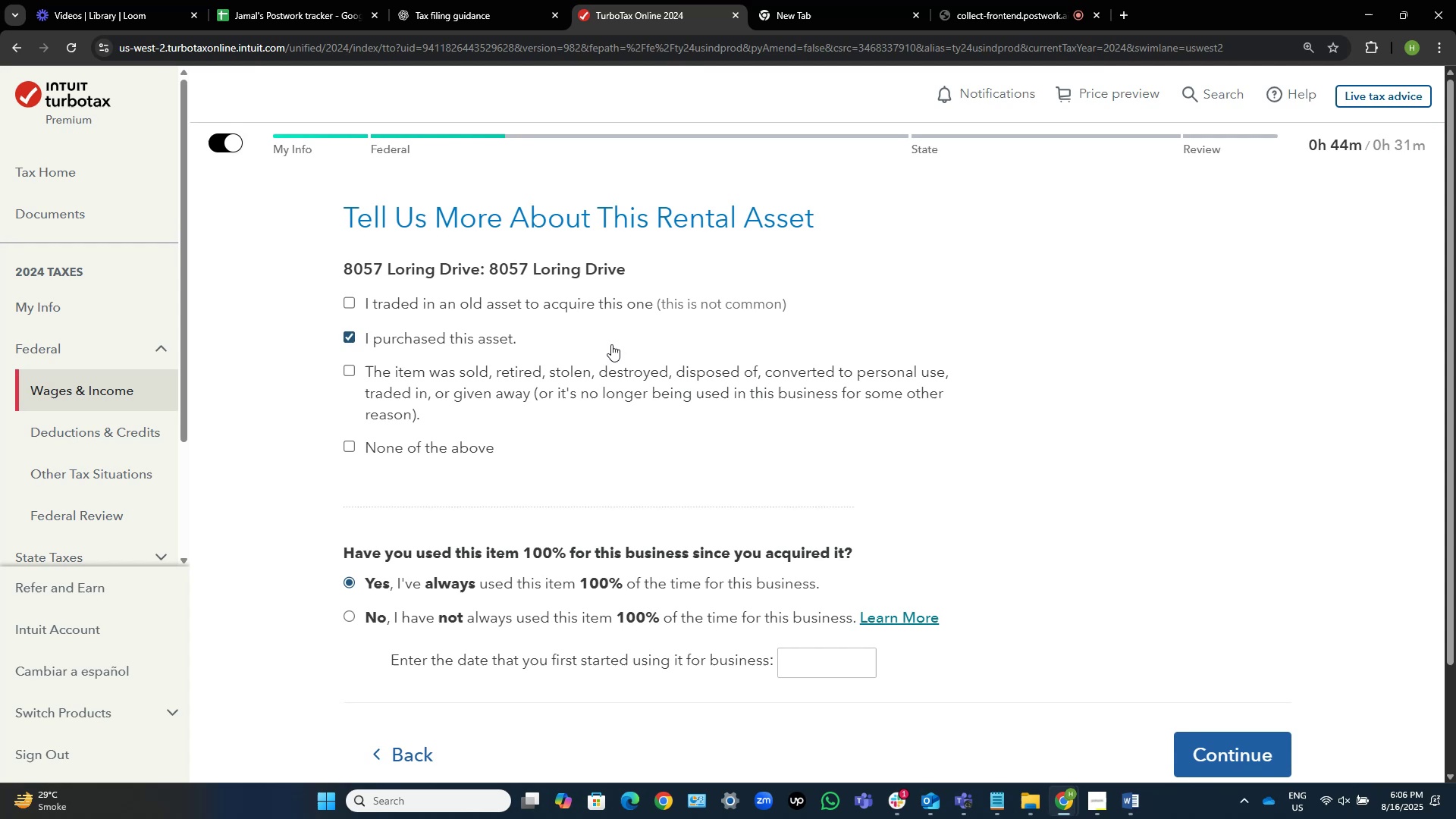 
scroll: coordinate [611, 344], scroll_direction: up, amount: 5.0
 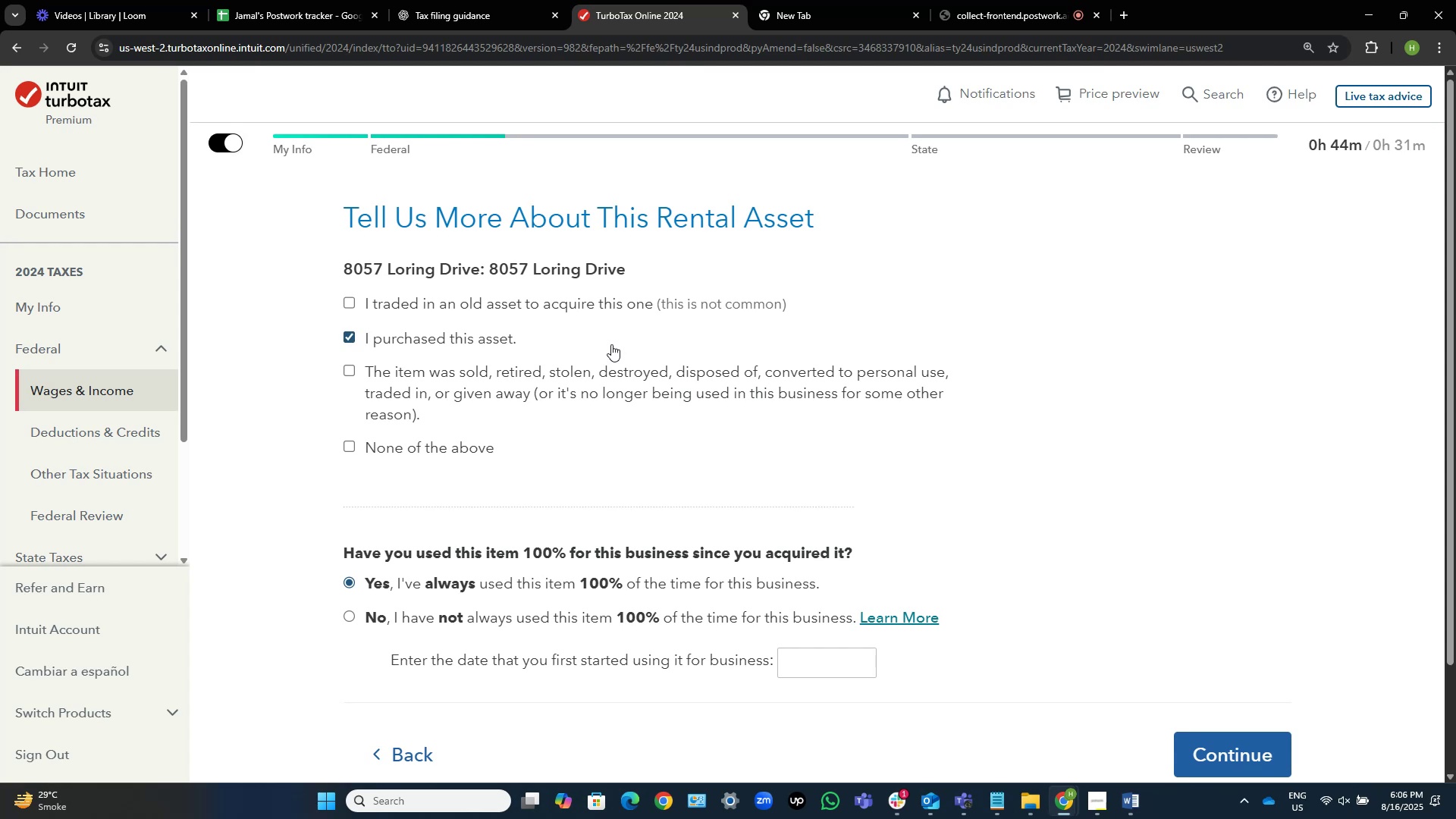 
scroll: coordinate [611, 344], scroll_direction: down, amount: 2.0
 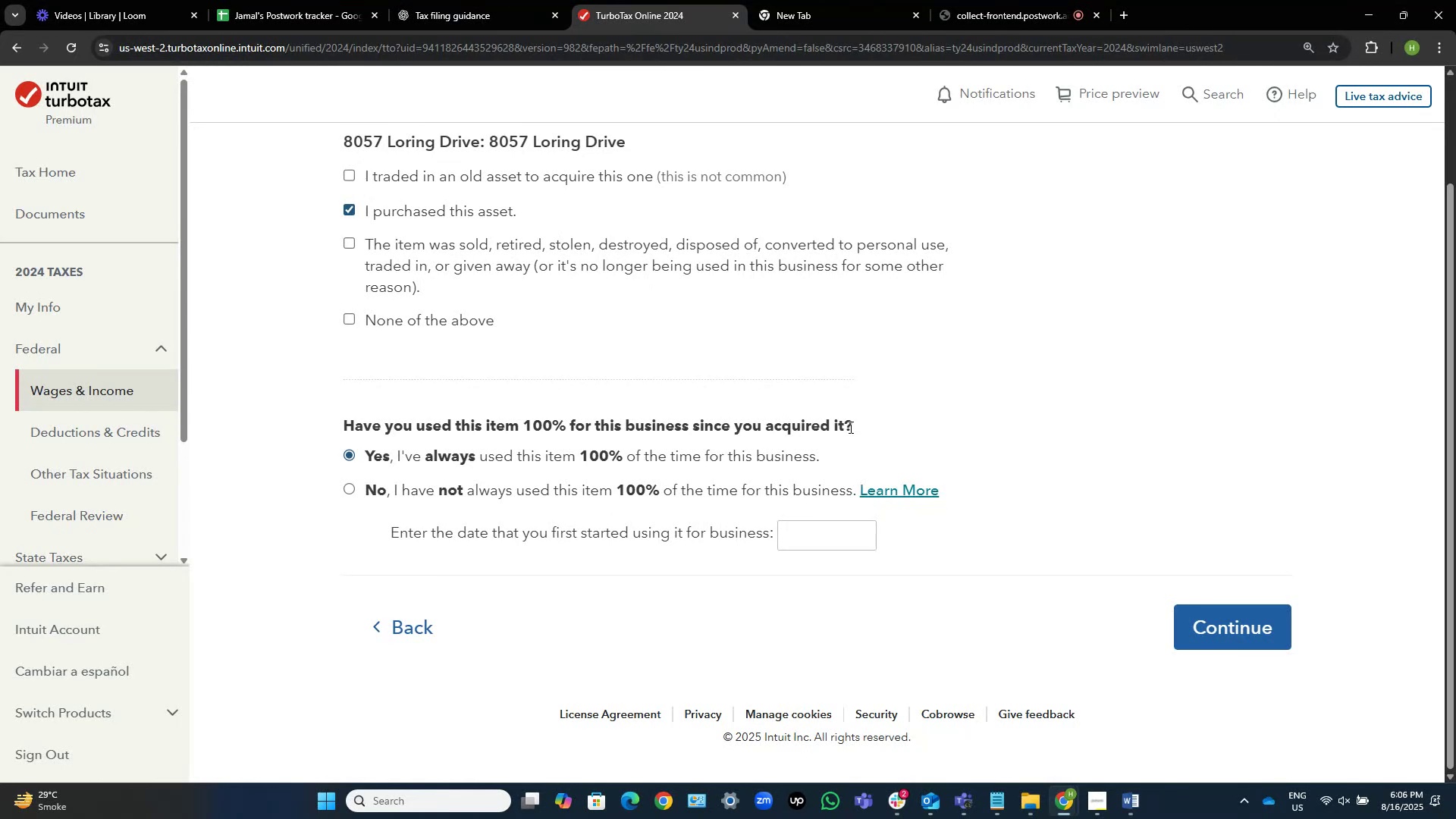 
wait(48.33)
 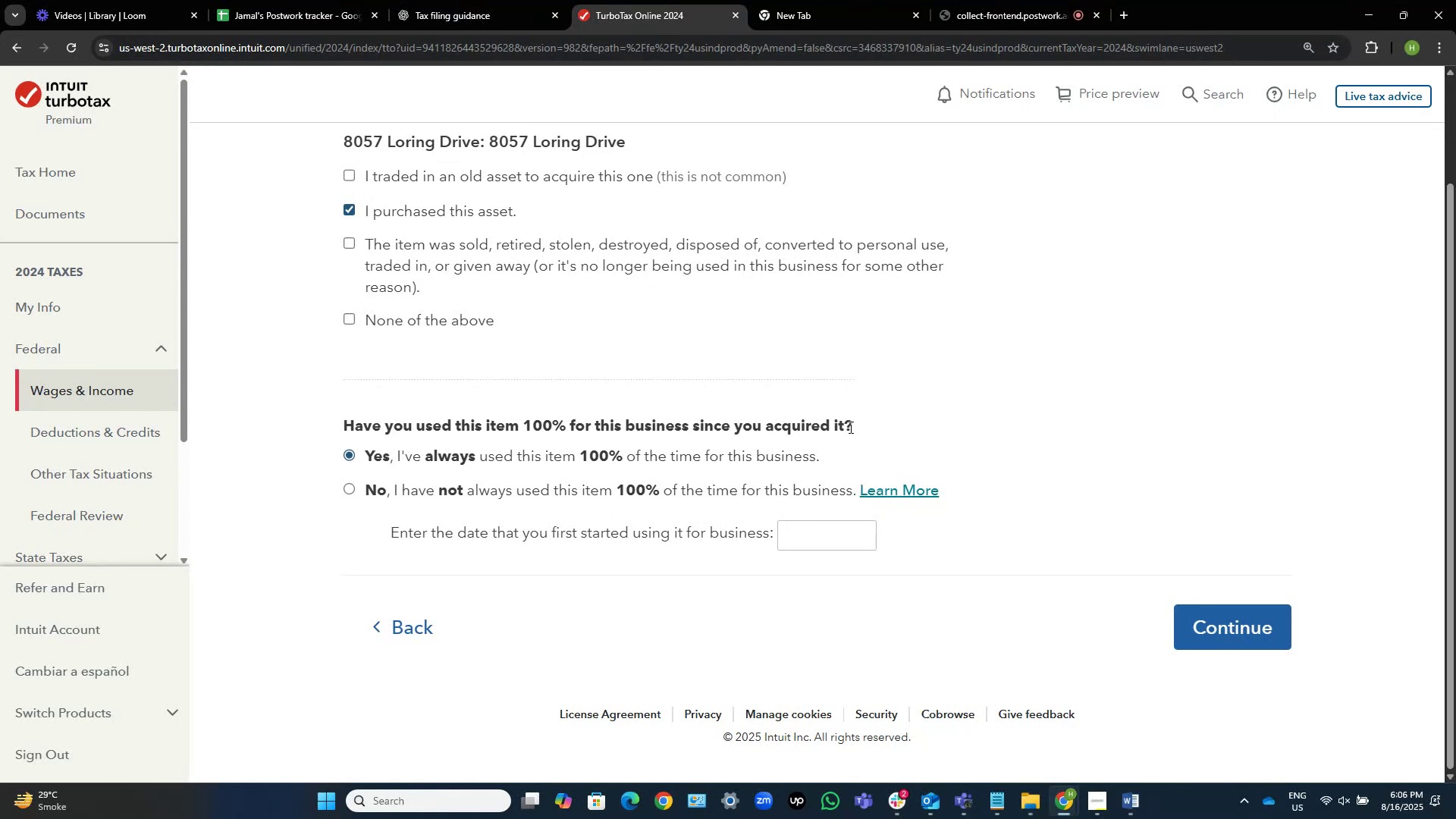 
key(Alt+AltLeft)
 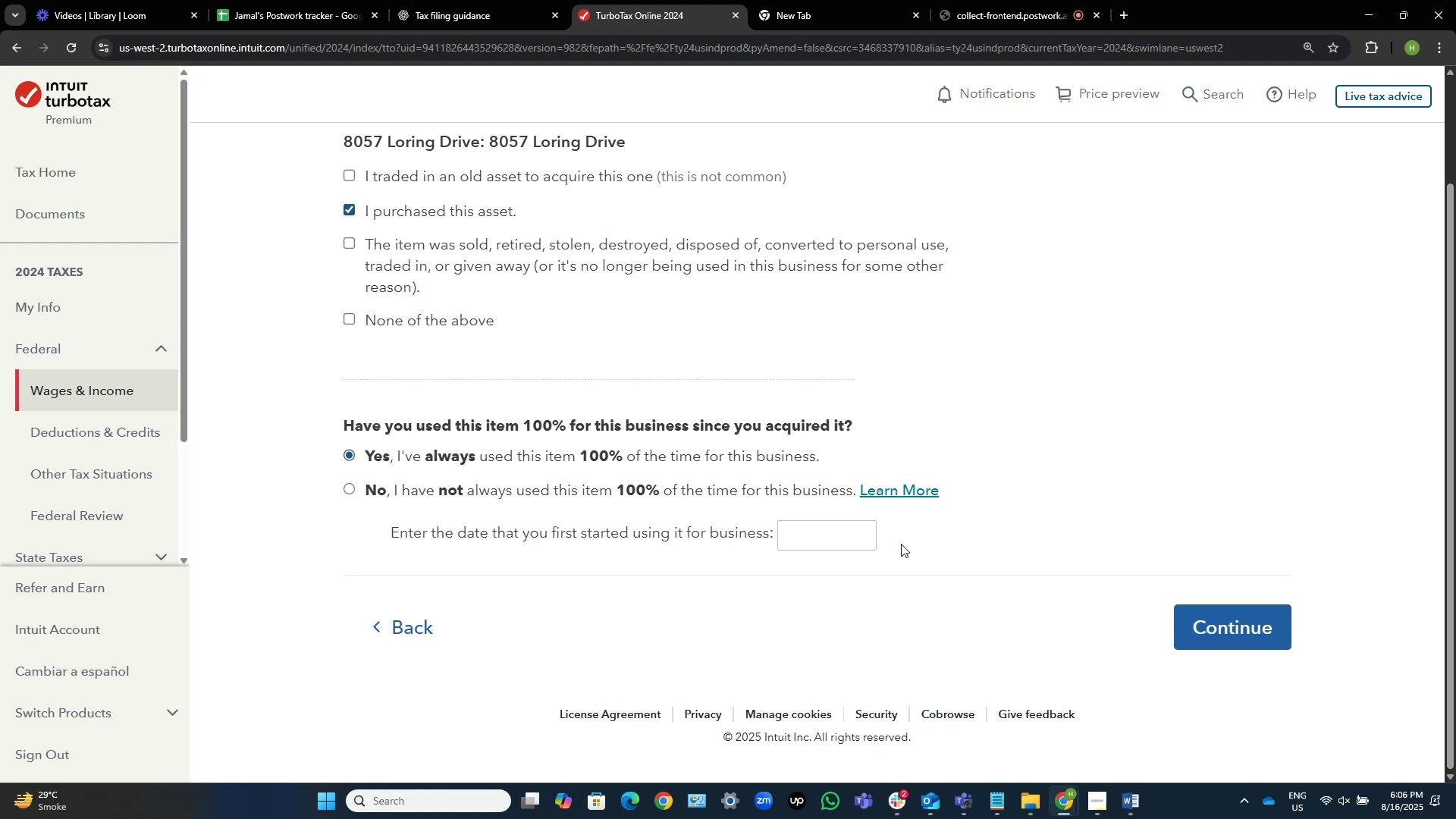 
key(Alt+Tab)
 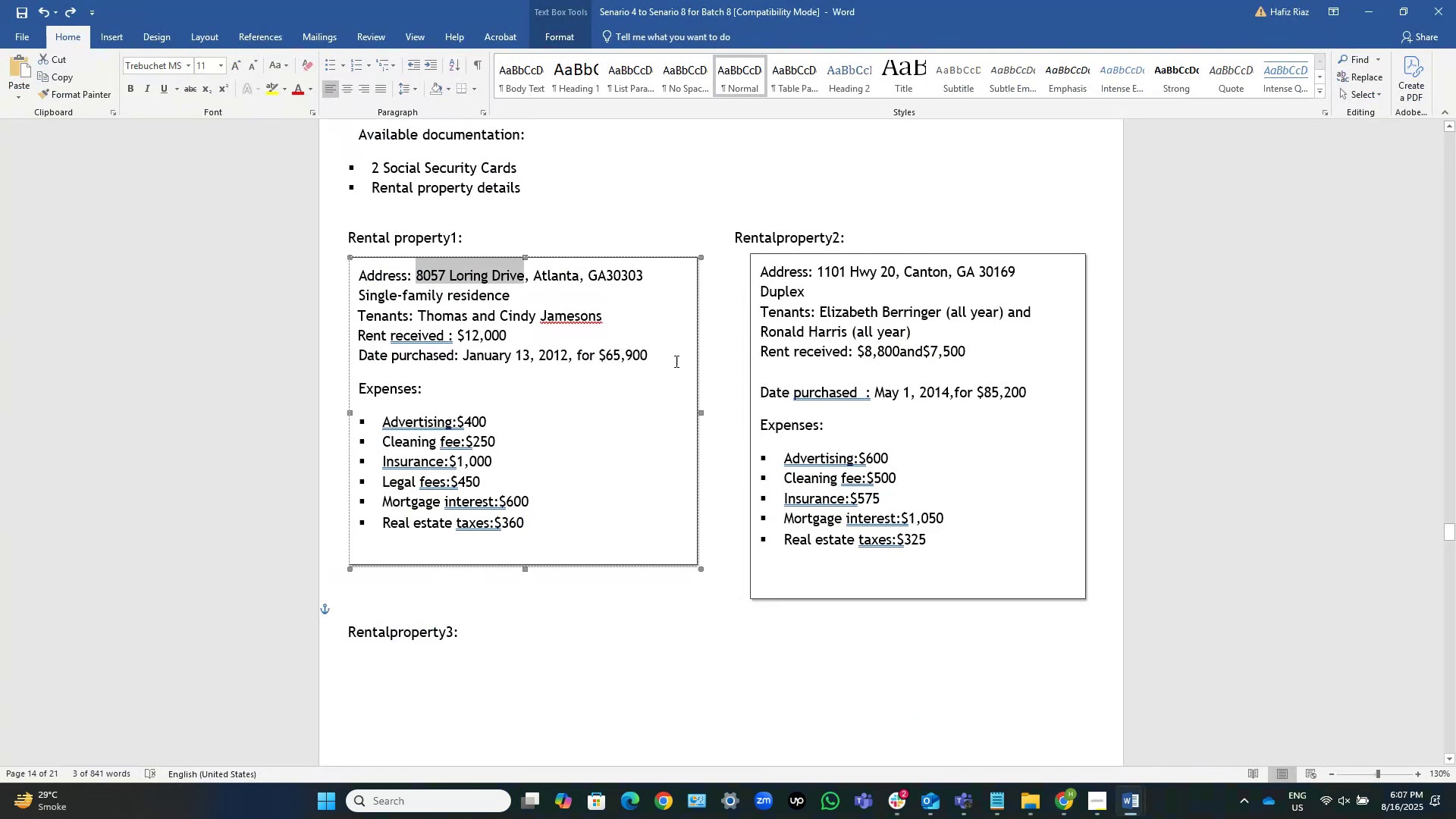 
left_click([660, 353])
 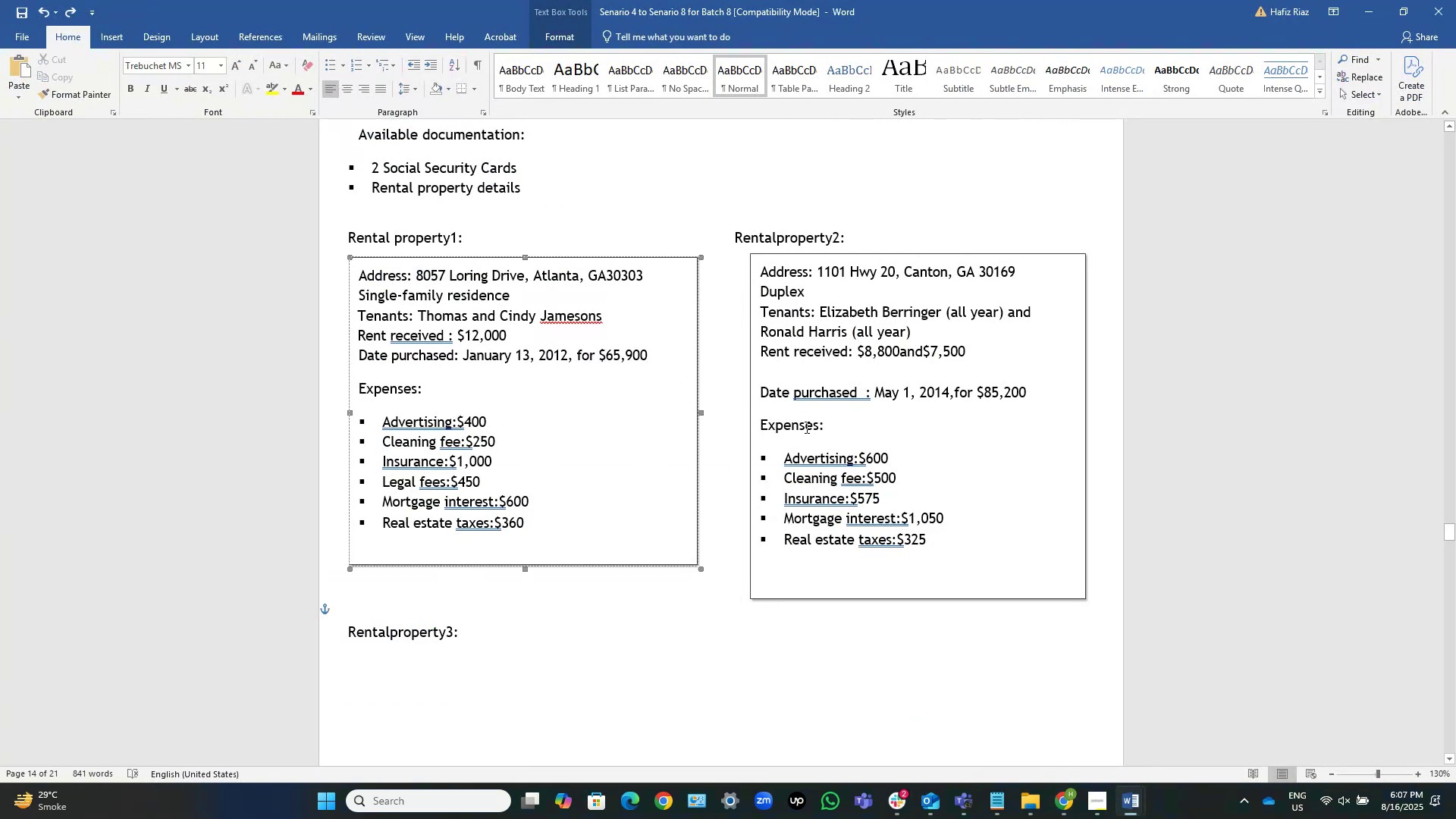 
key(Alt+AltLeft)
 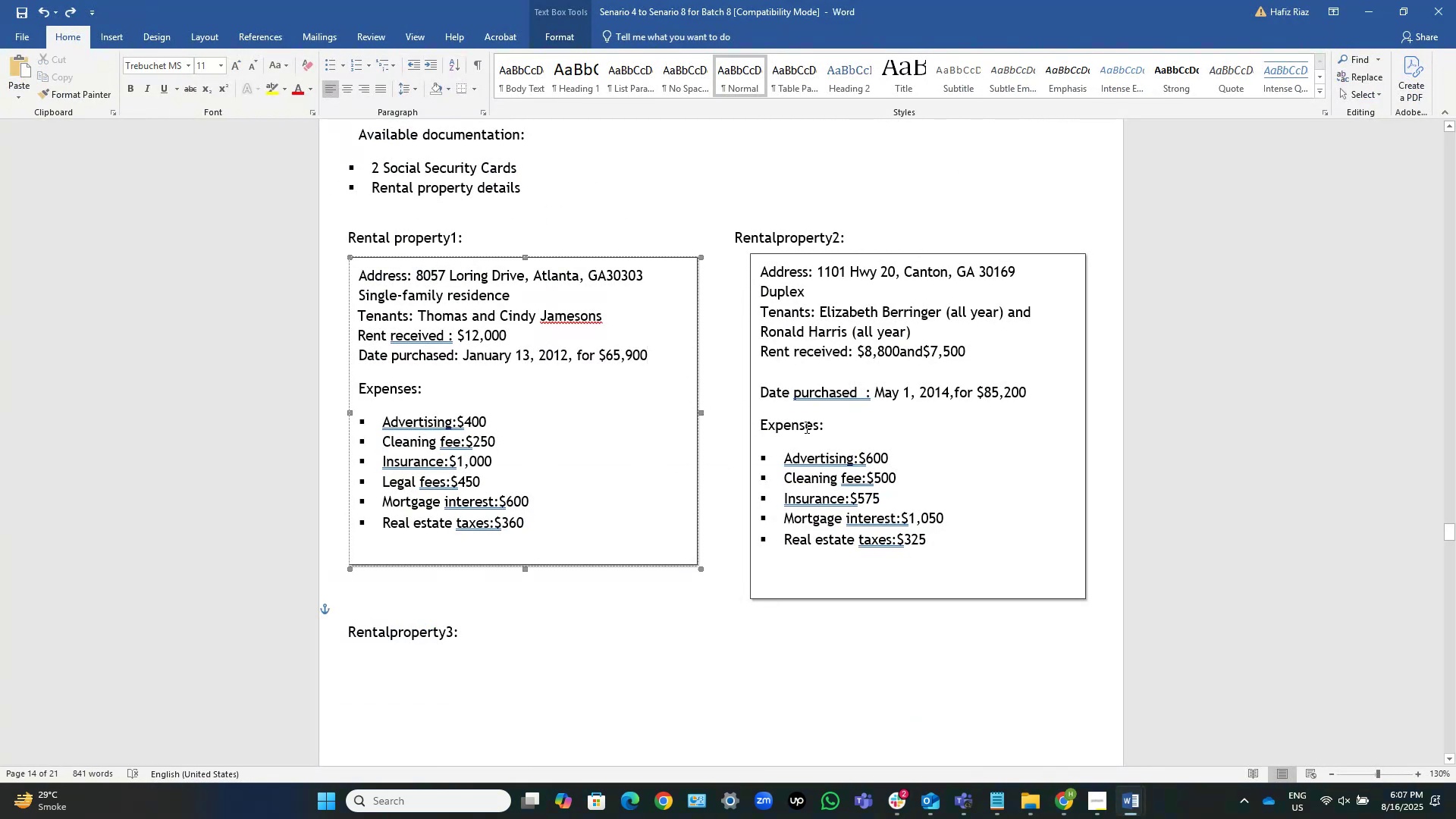 
key(Alt+Tab)
 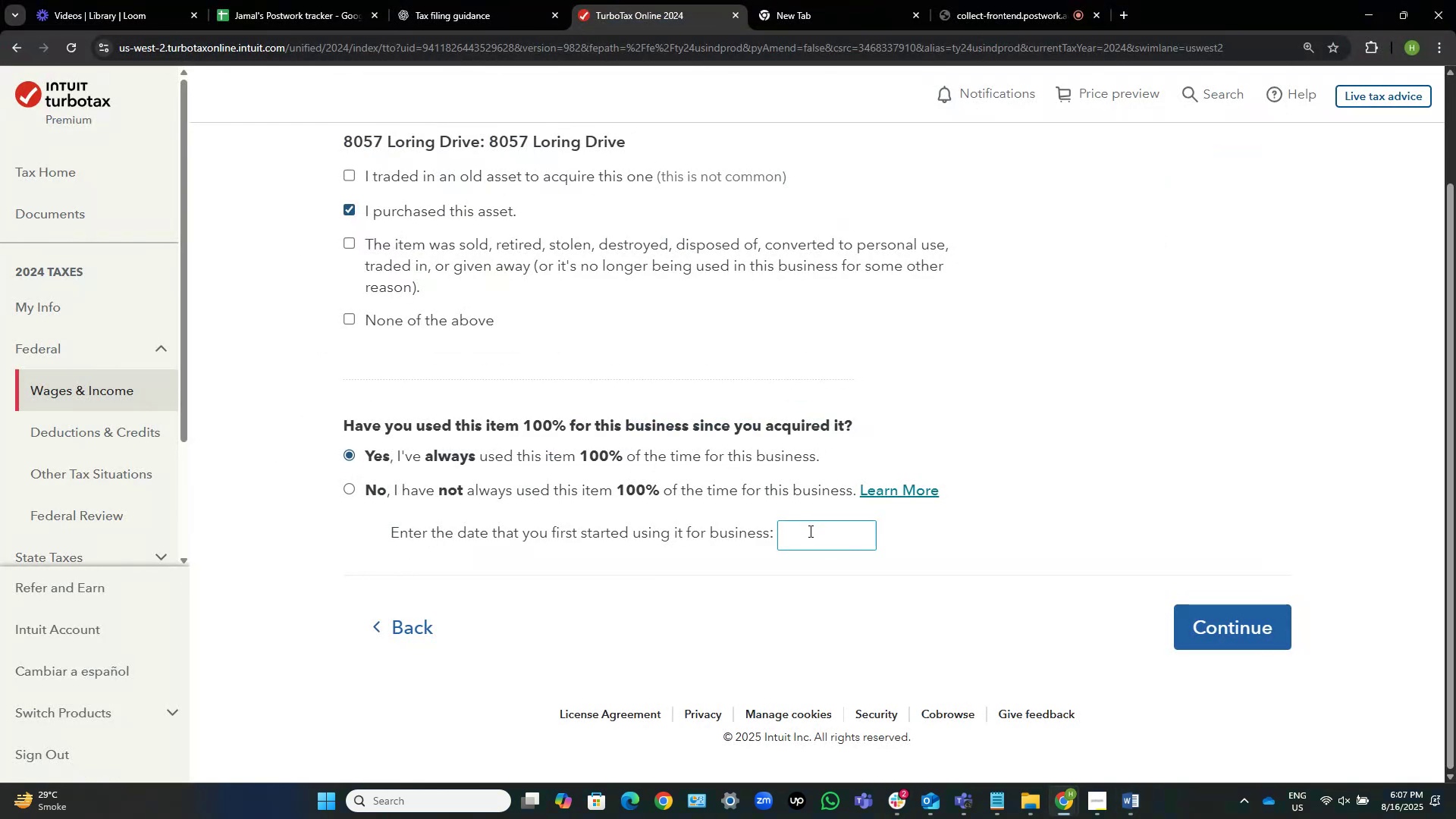 
key(Alt+AltLeft)
 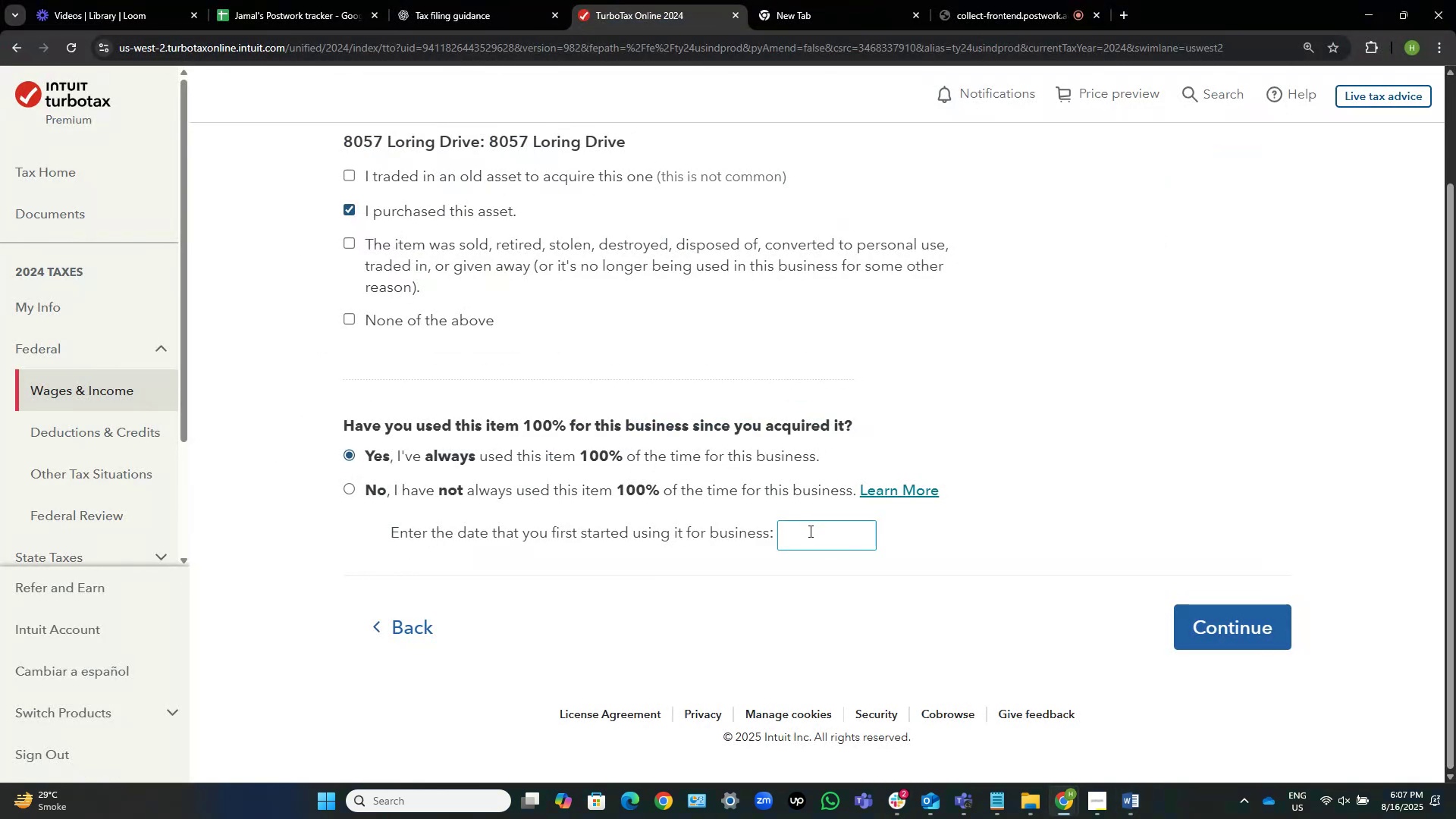 
key(Alt+Tab)
 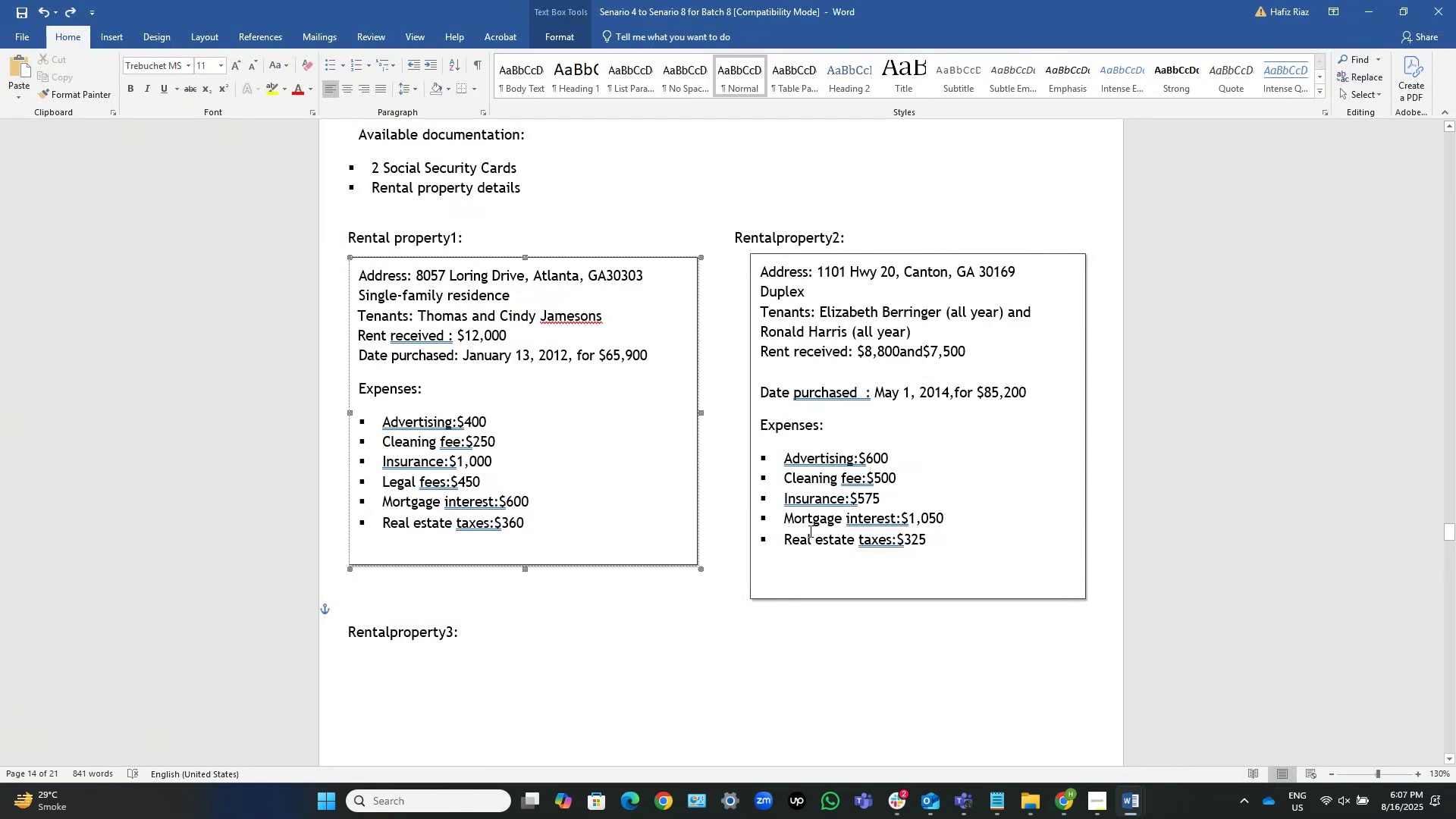 
key(Alt+AltLeft)
 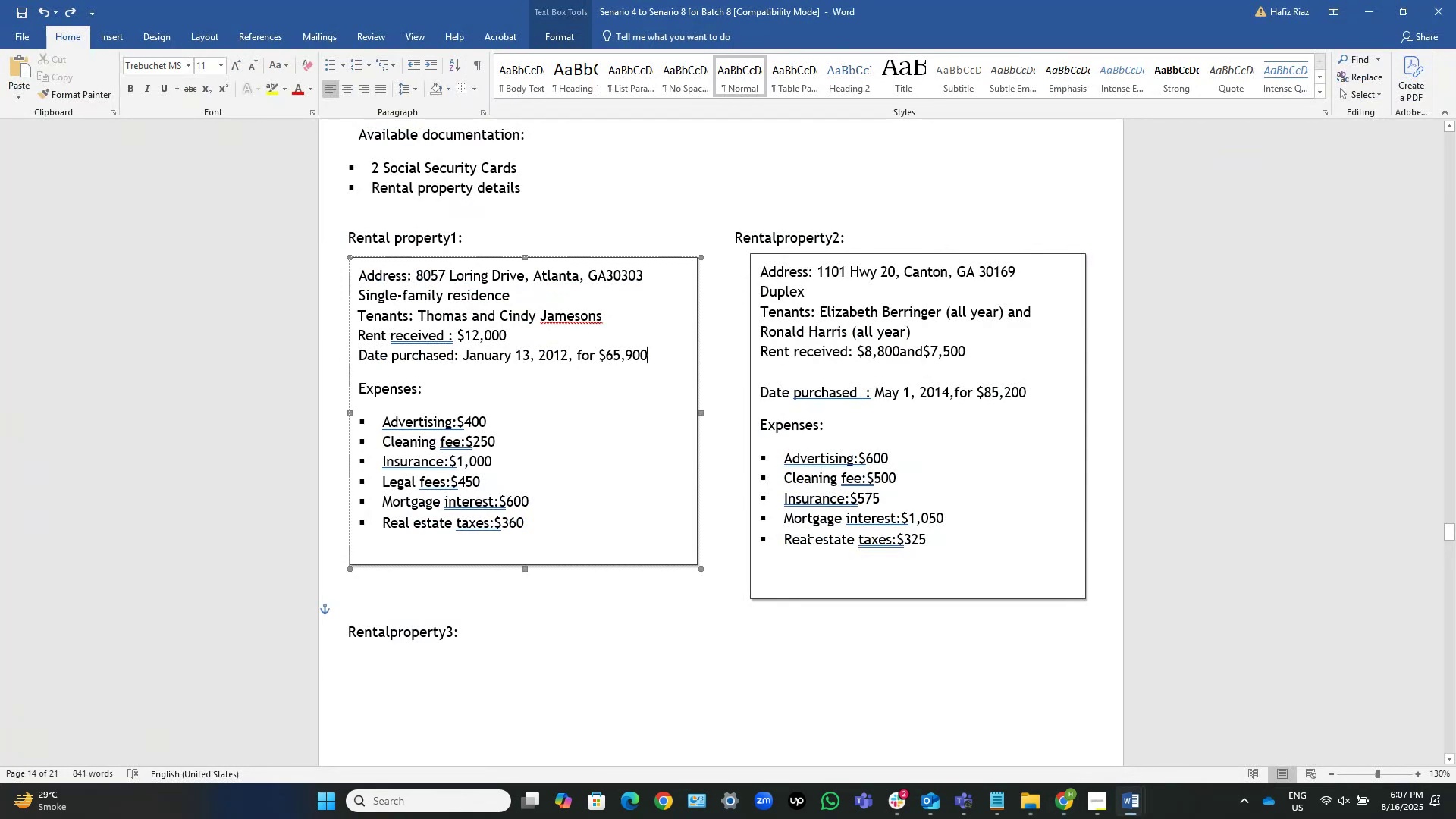 
key(Alt+Tab)
 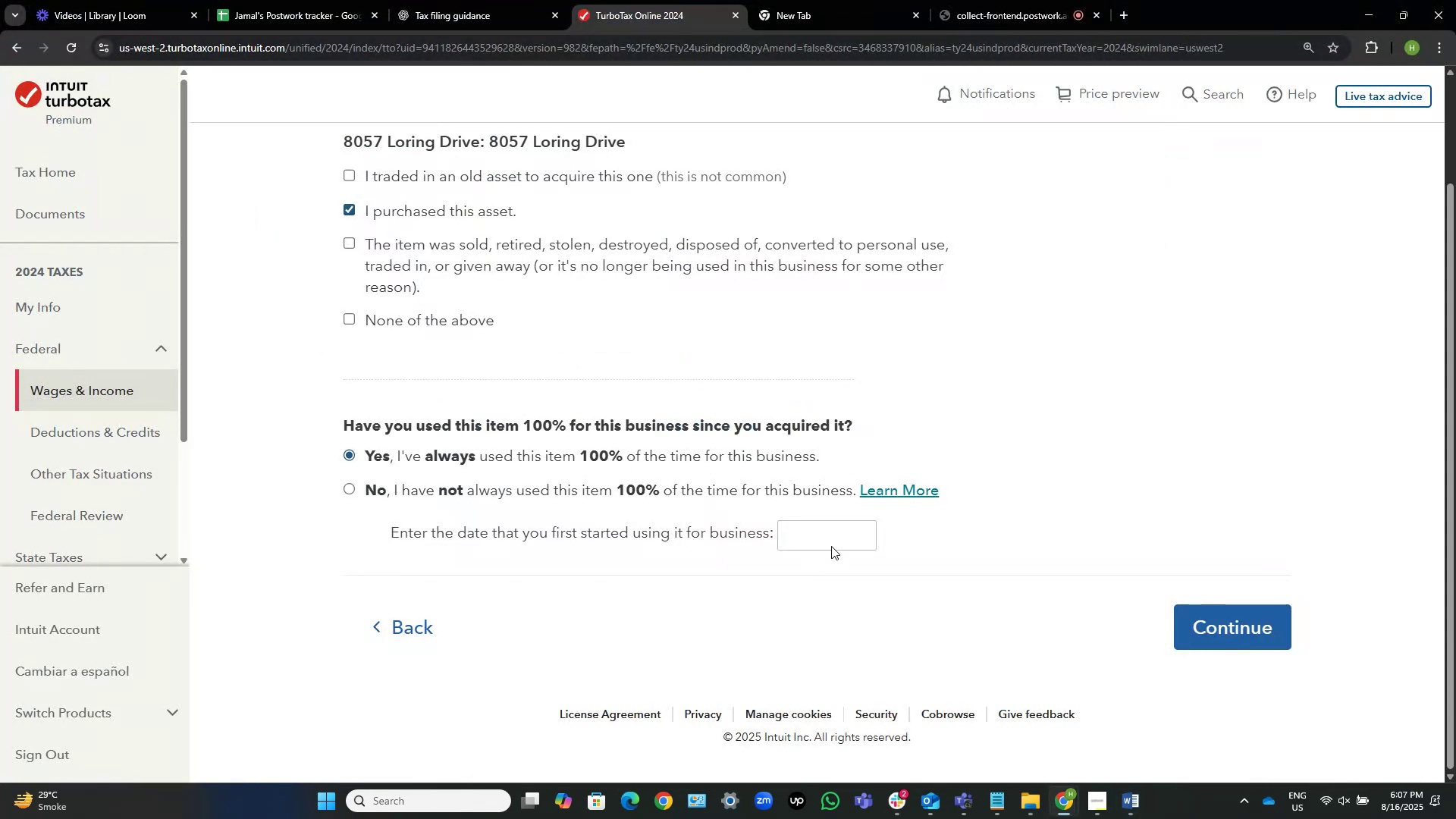 
left_click([830, 527])
 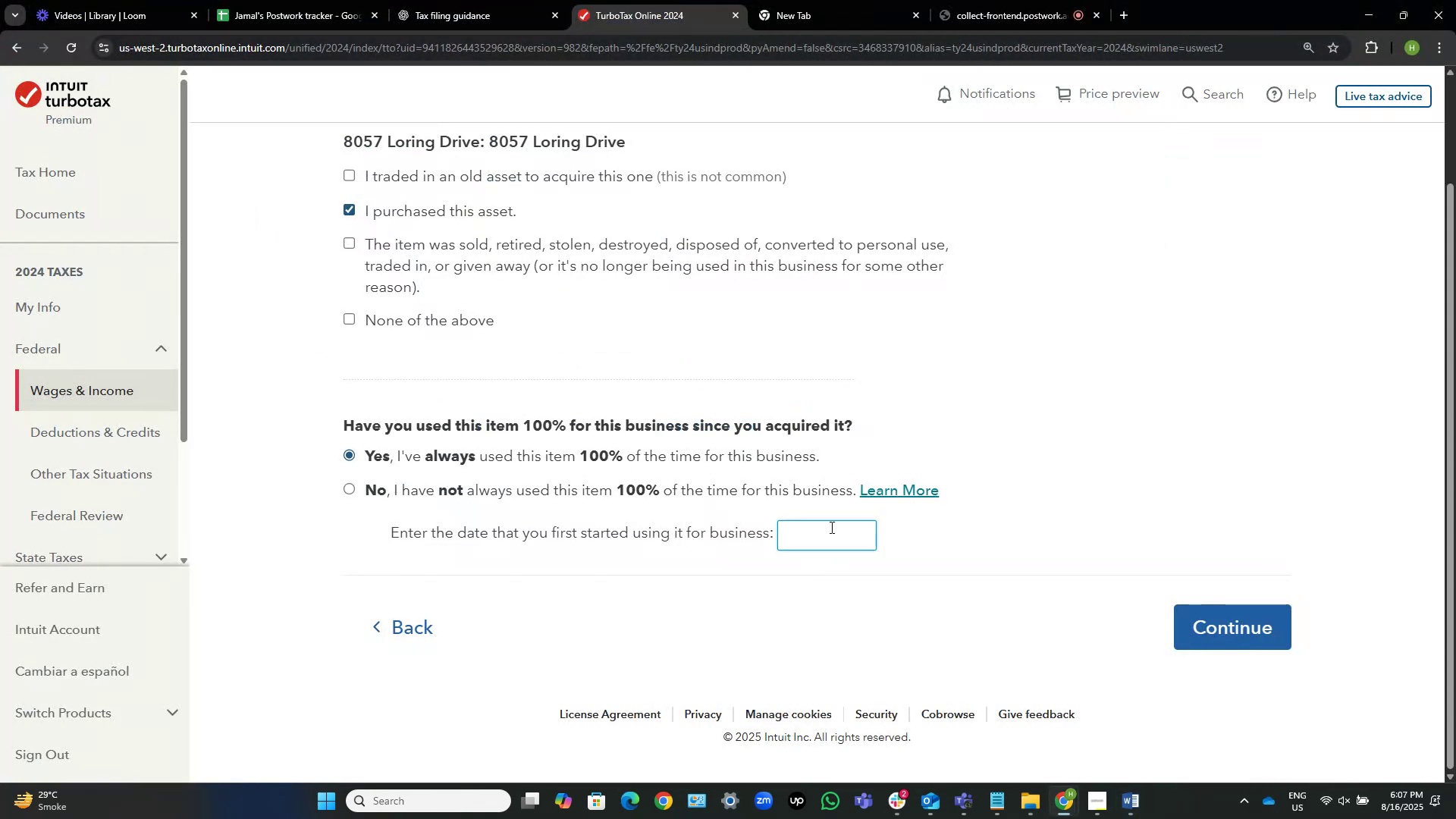 
key(Numpad1)
 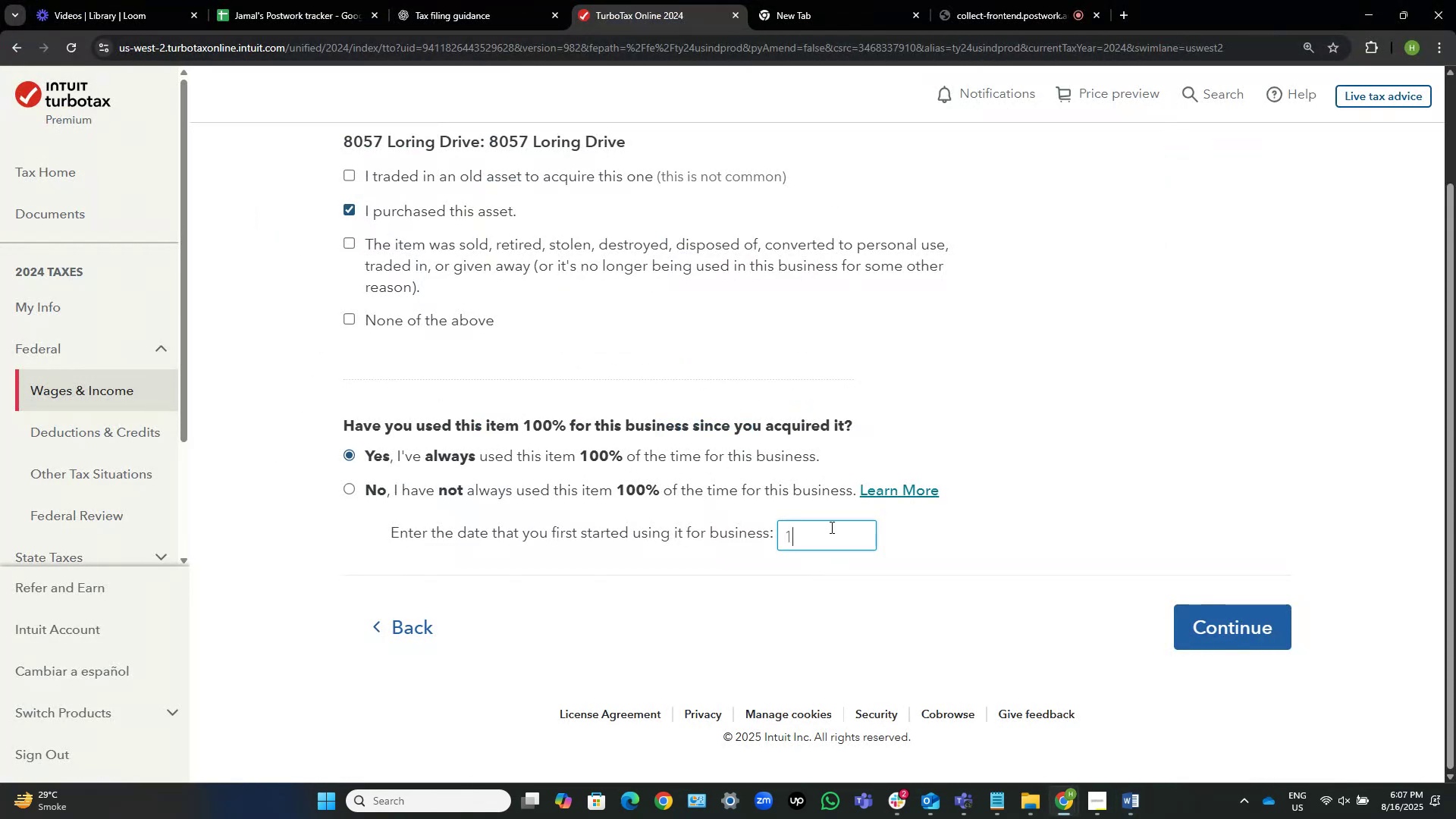 
key(NumpadDivide)
 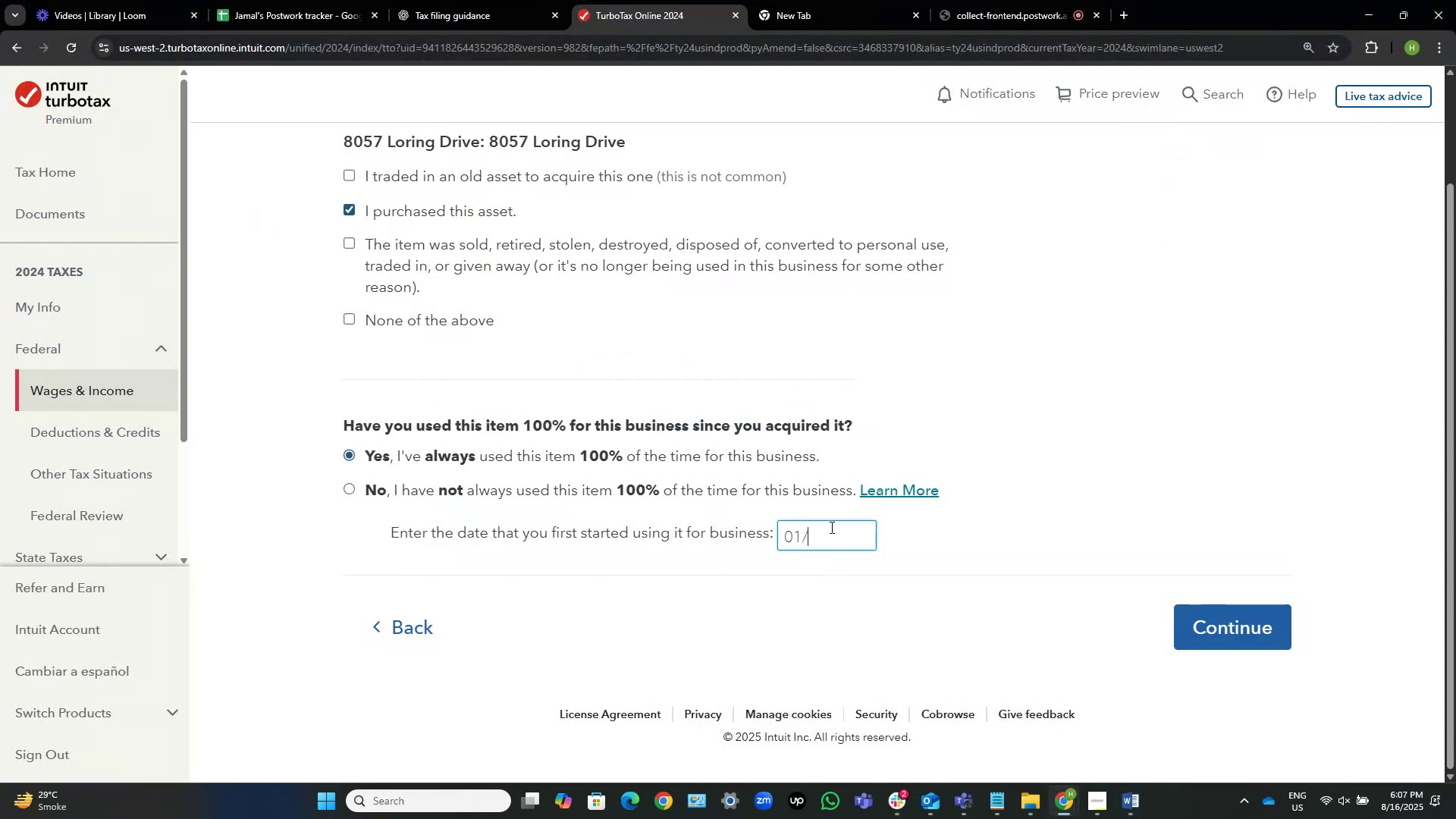 
key(Numpad1)
 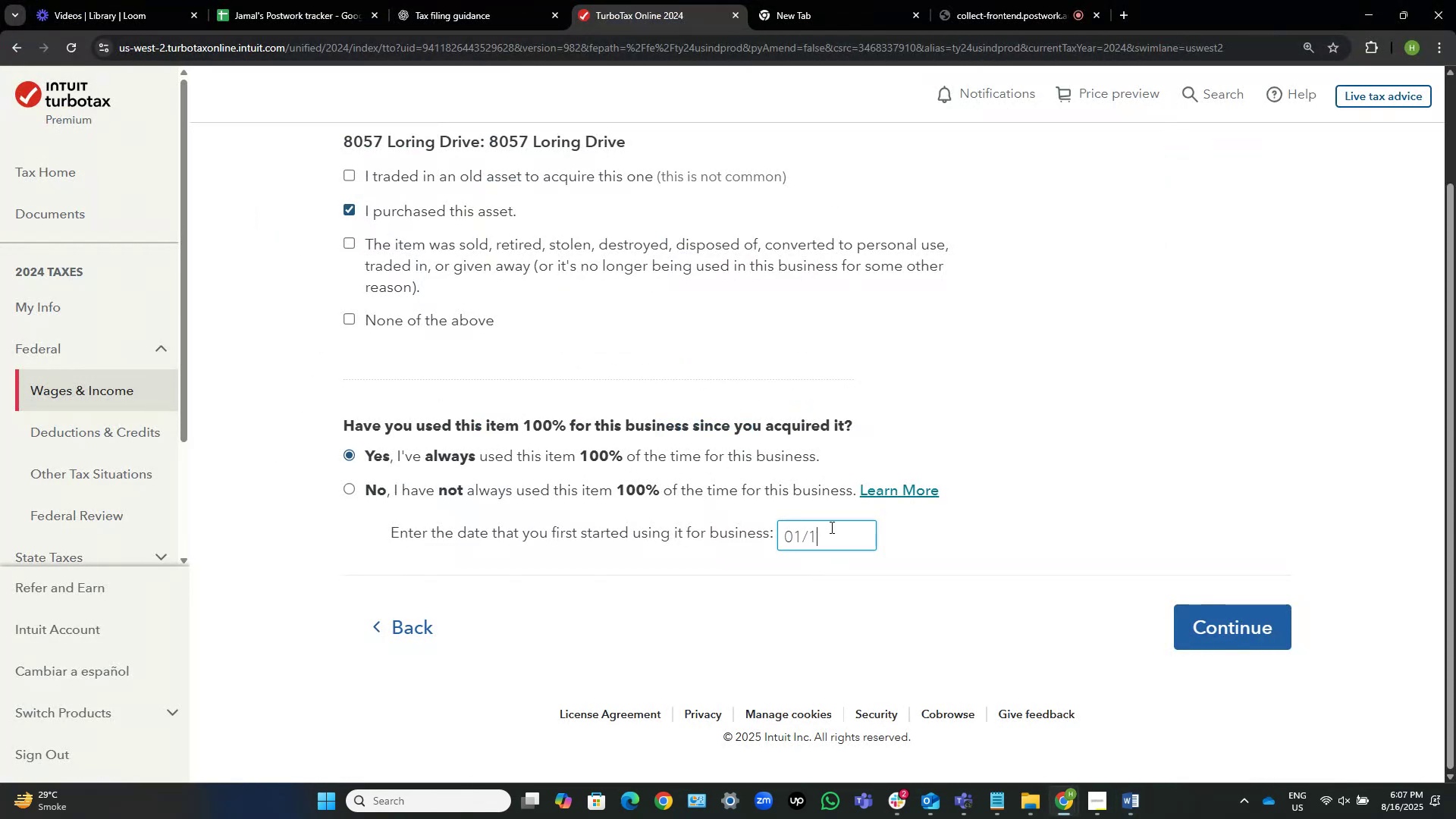 
key(Numpad3)
 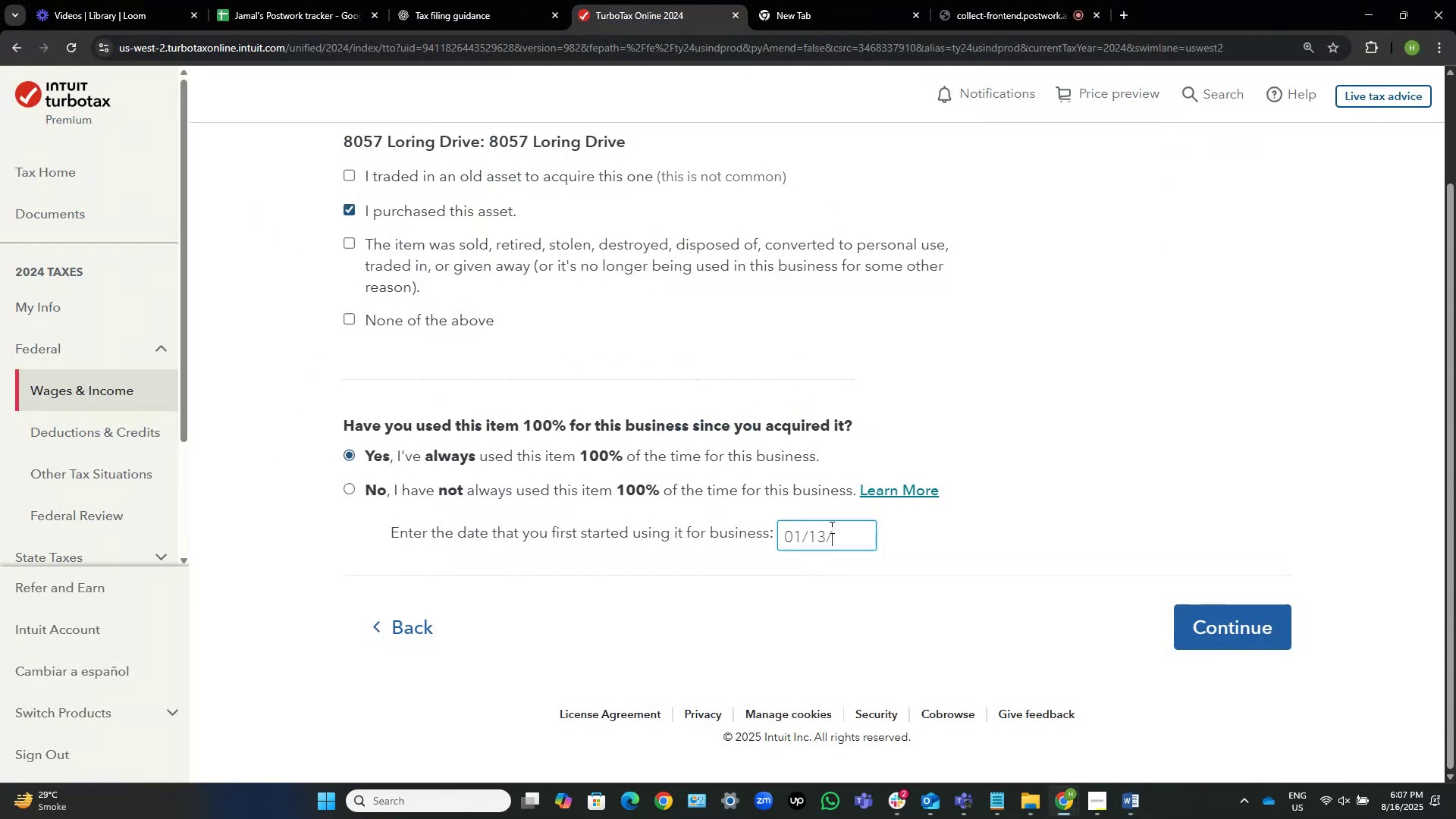 
key(NumpadDivide)
 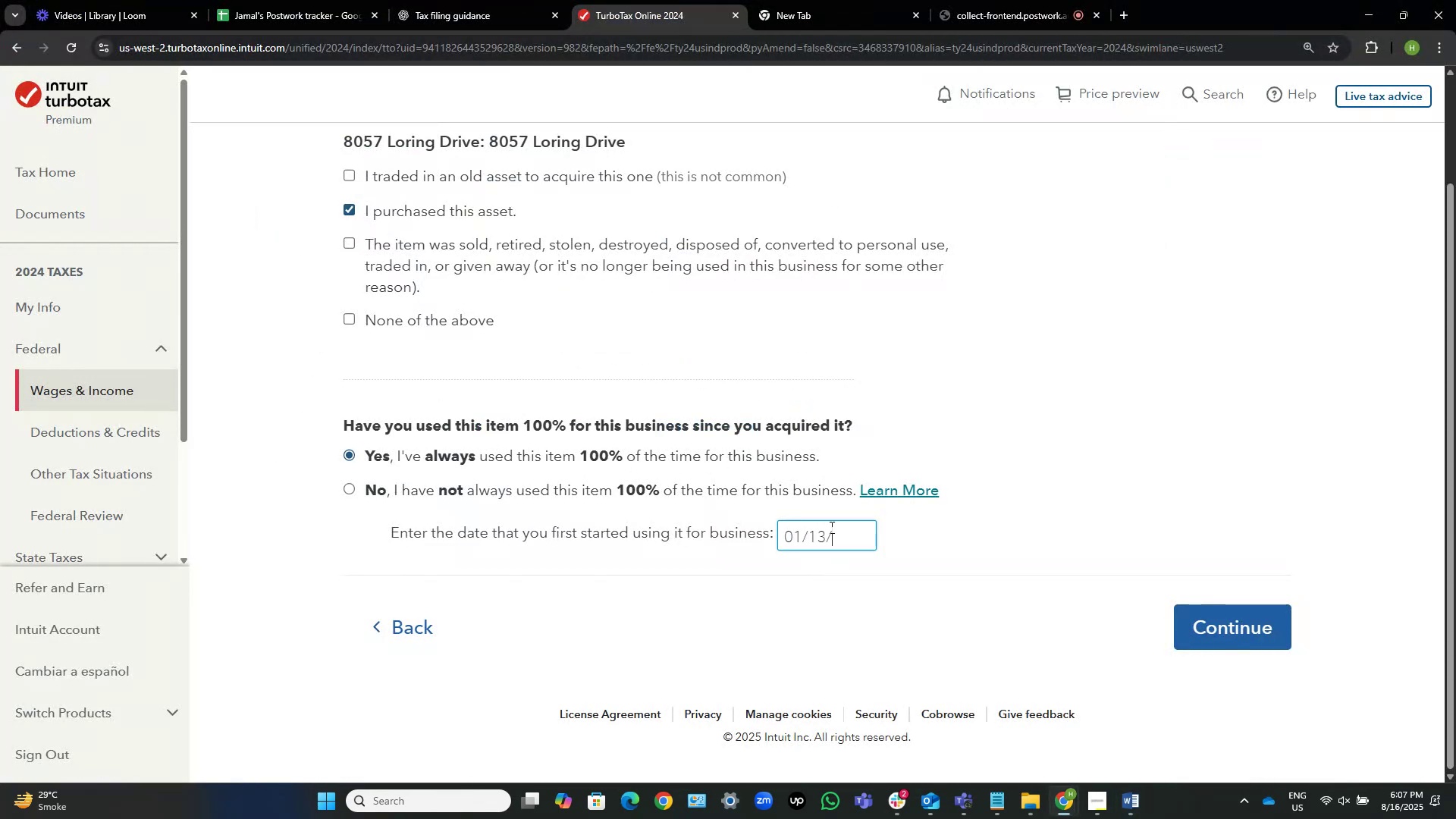 
key(Alt+AltLeft)
 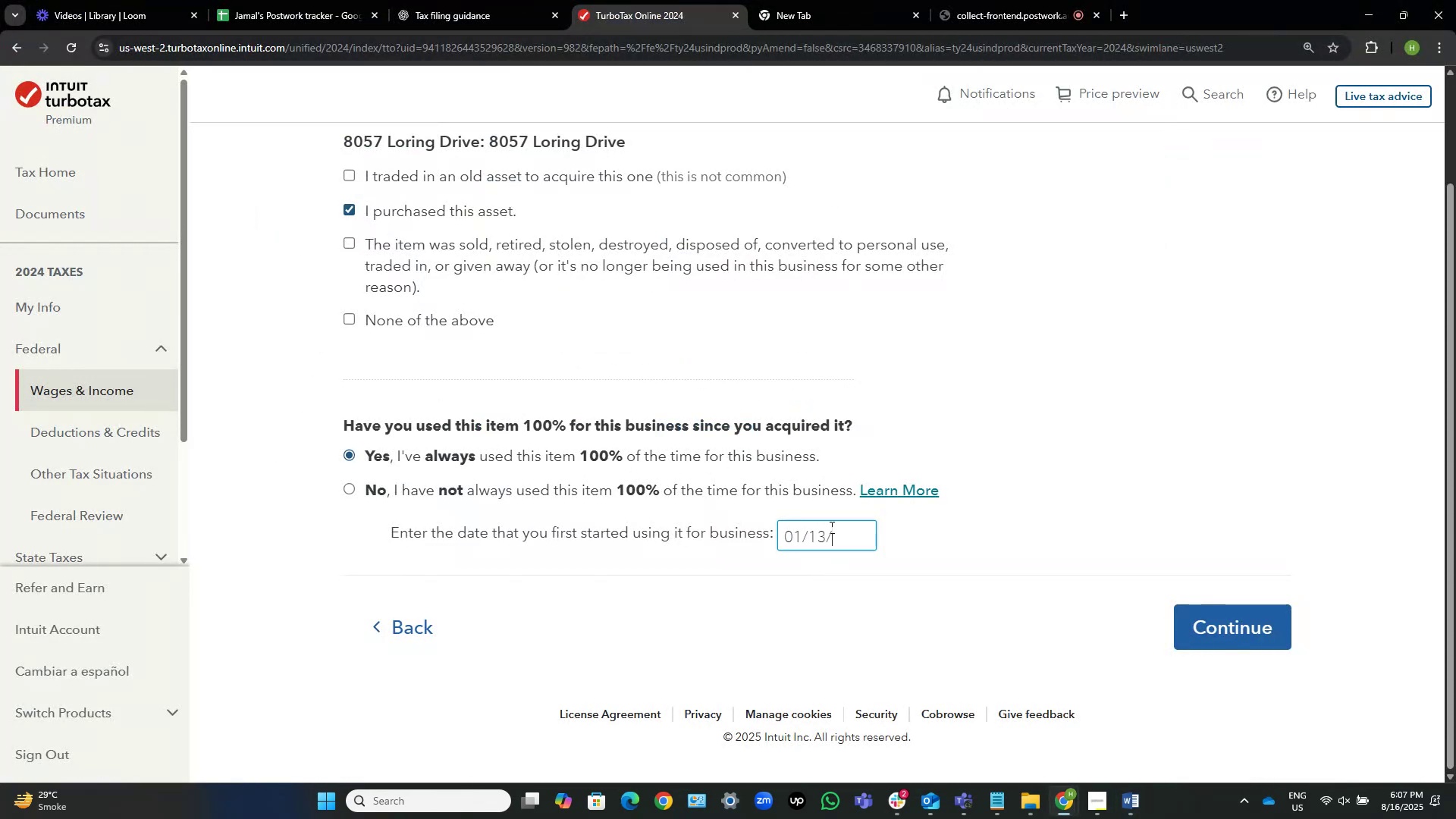 
key(Alt+Tab)
 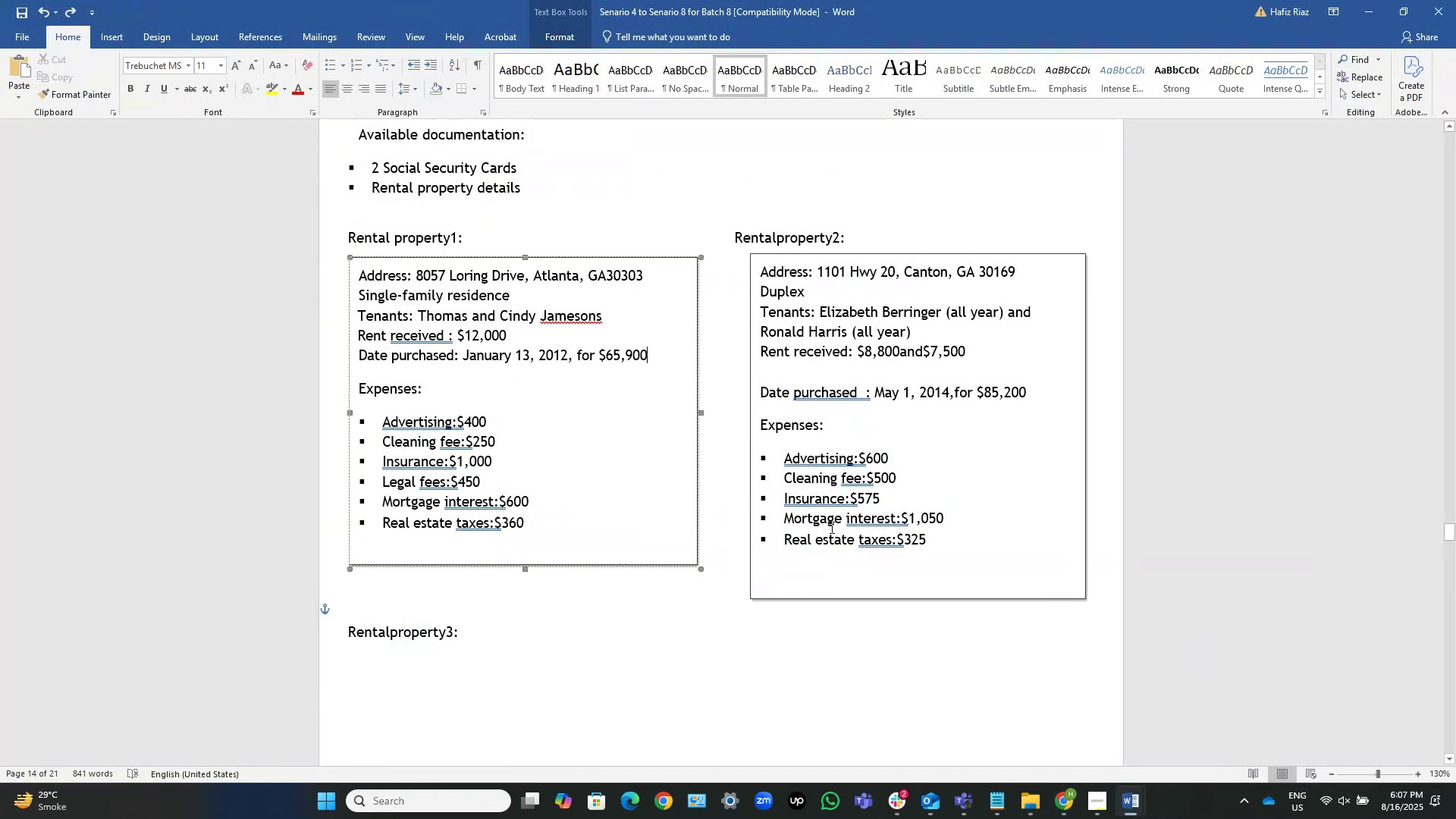 
key(Alt+AltLeft)
 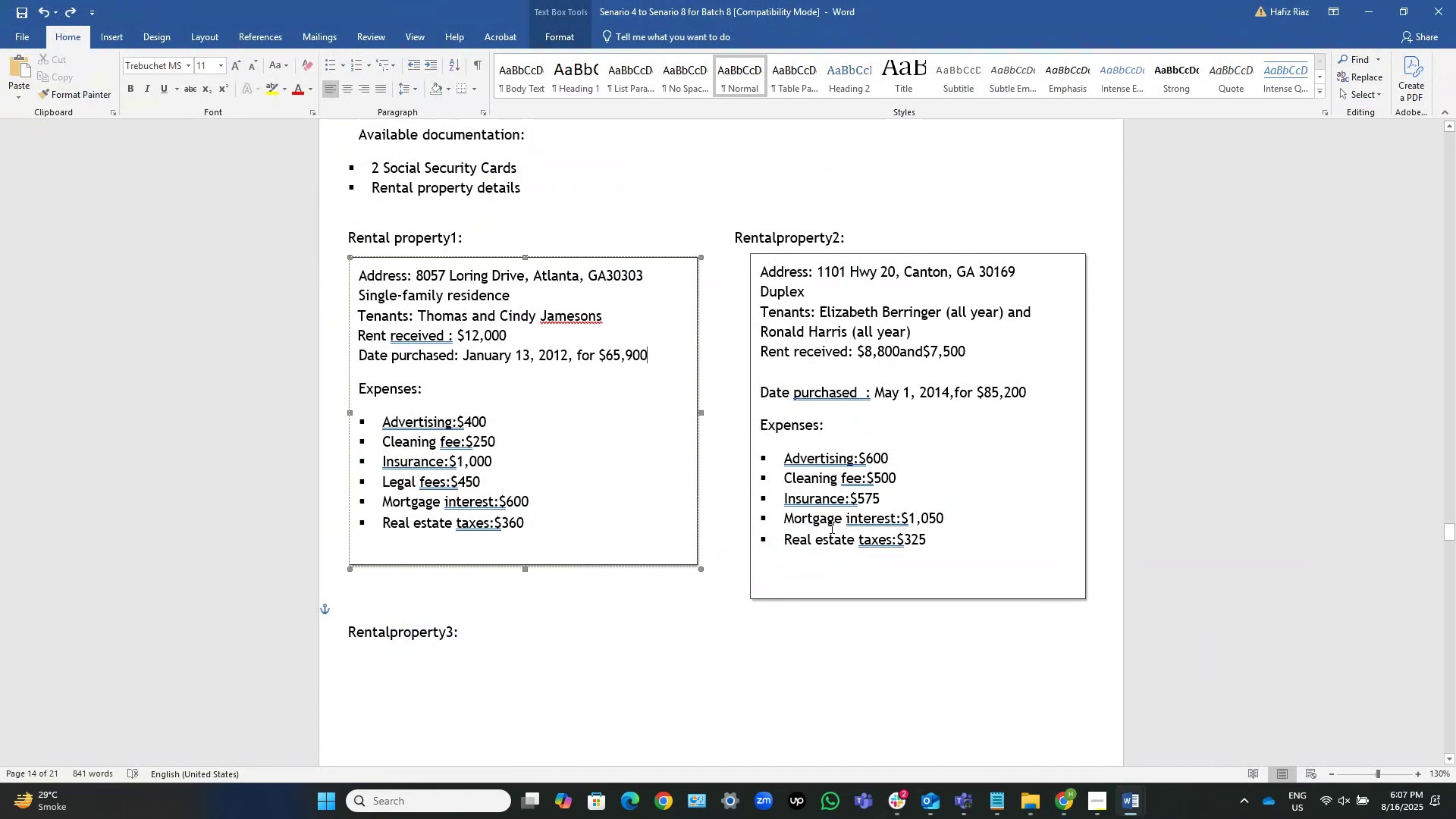 
key(Alt+Tab)
 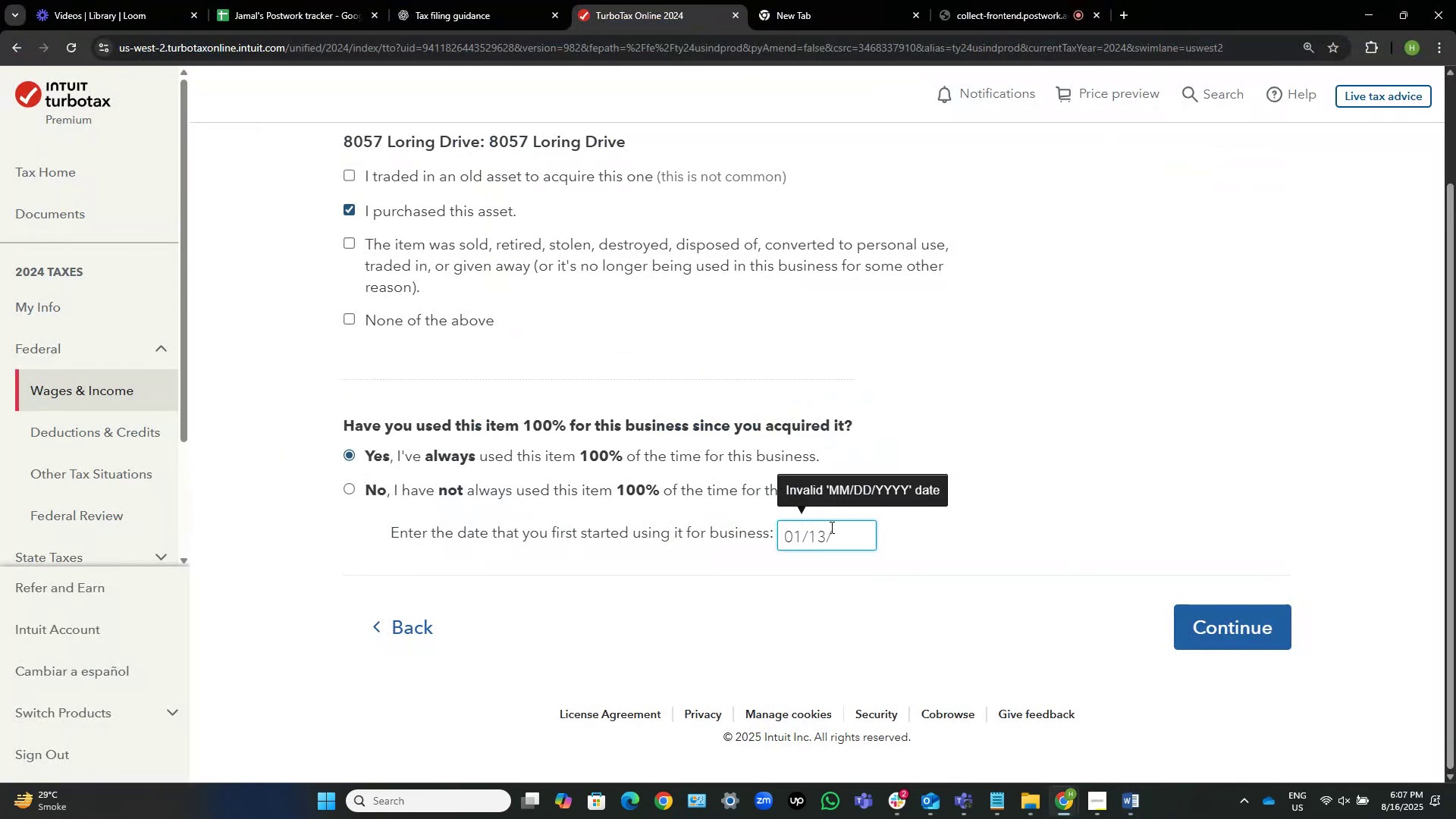 
key(Numpad2)
 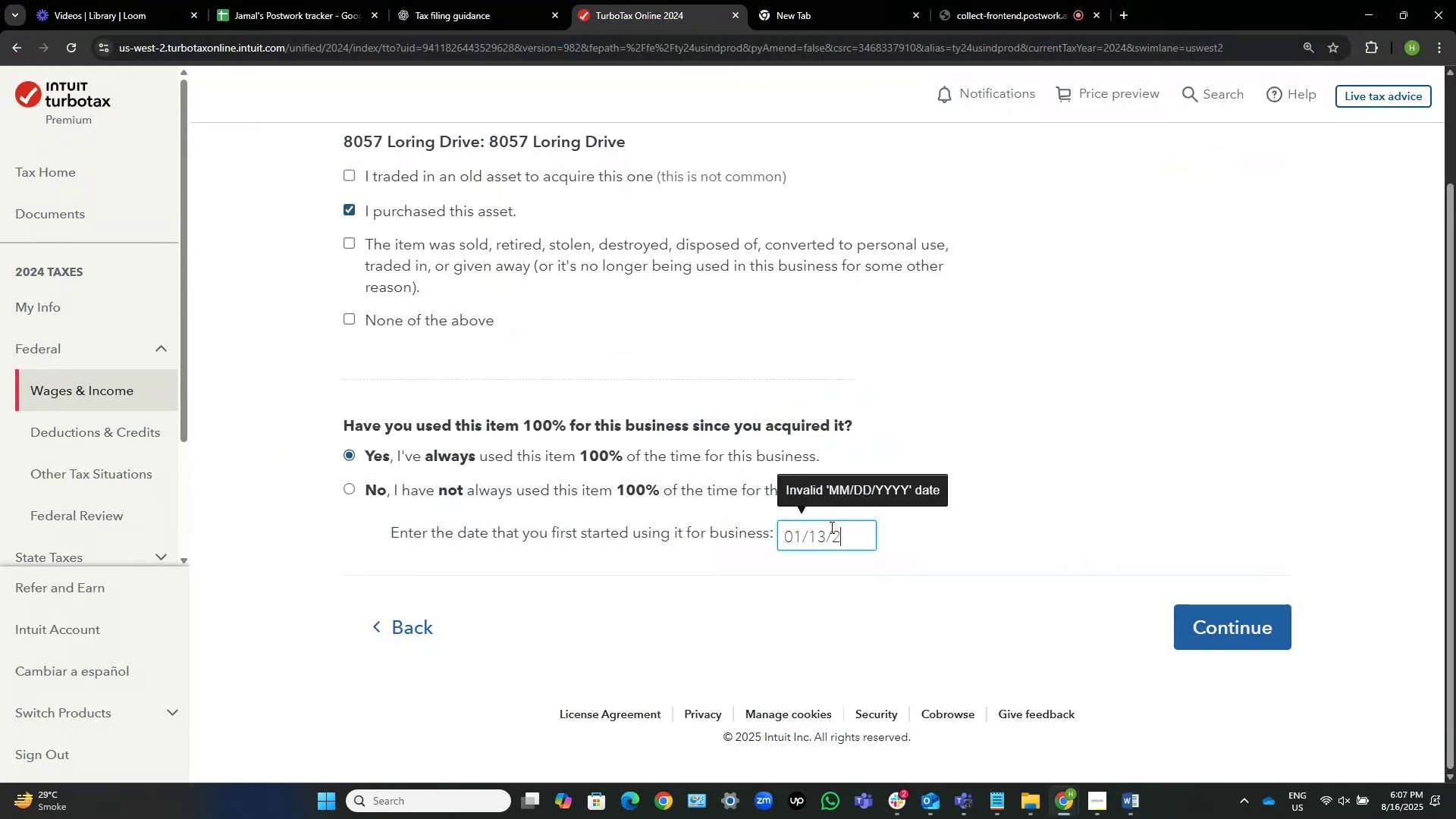 
key(Numpad0)
 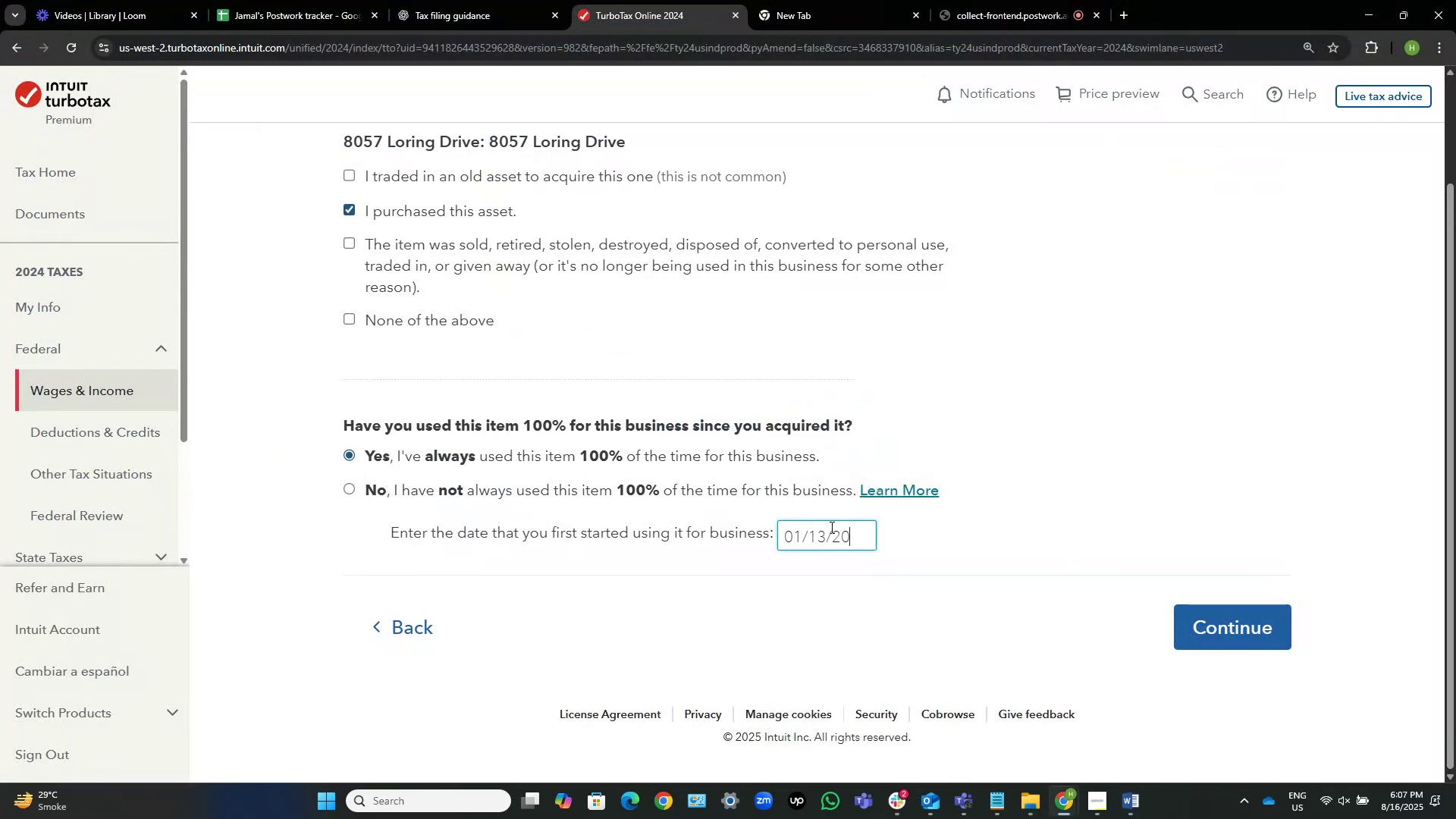 
key(Numpad1)
 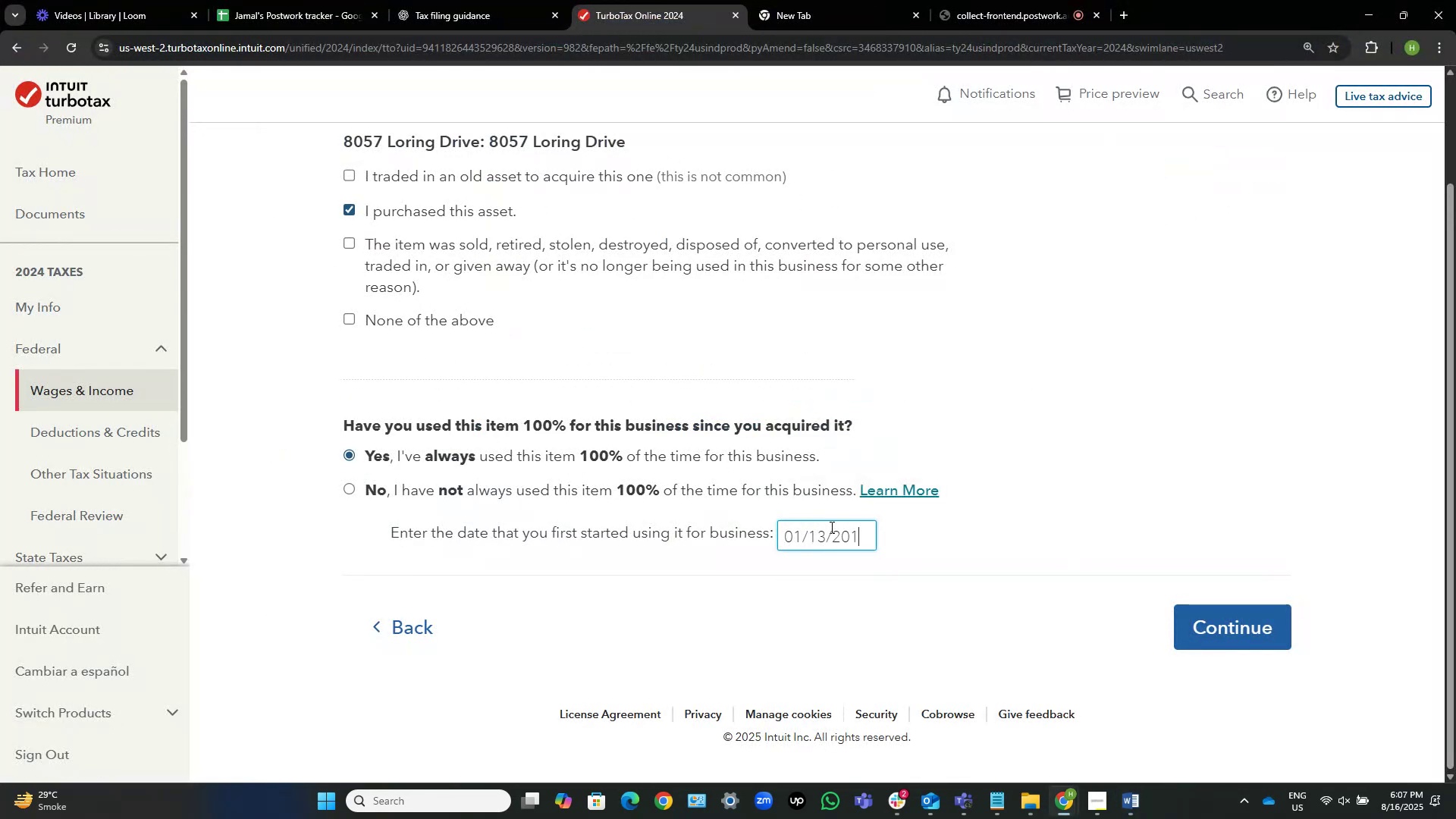 
key(Numpad2)
 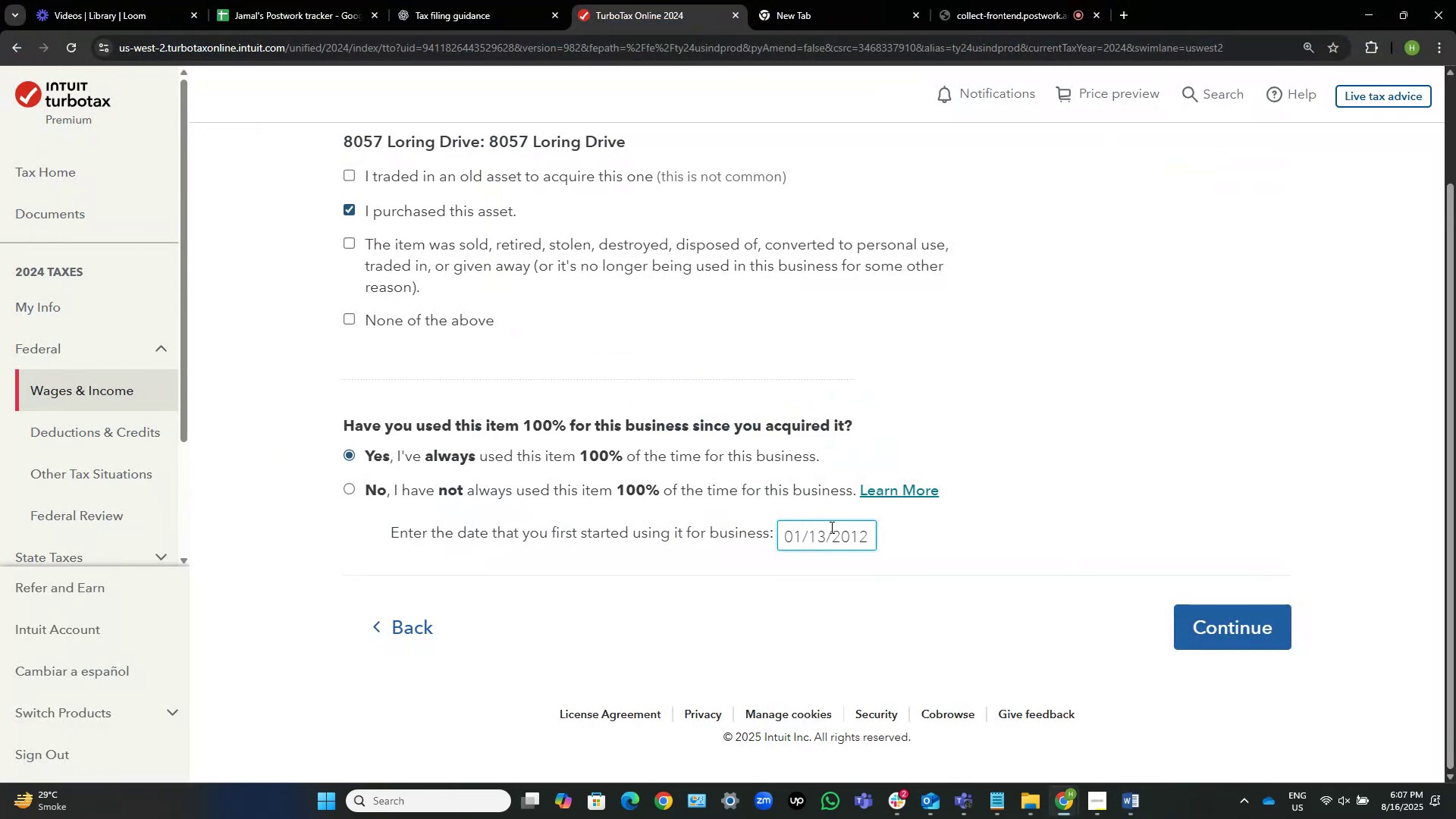 
left_click([1351, 482])
 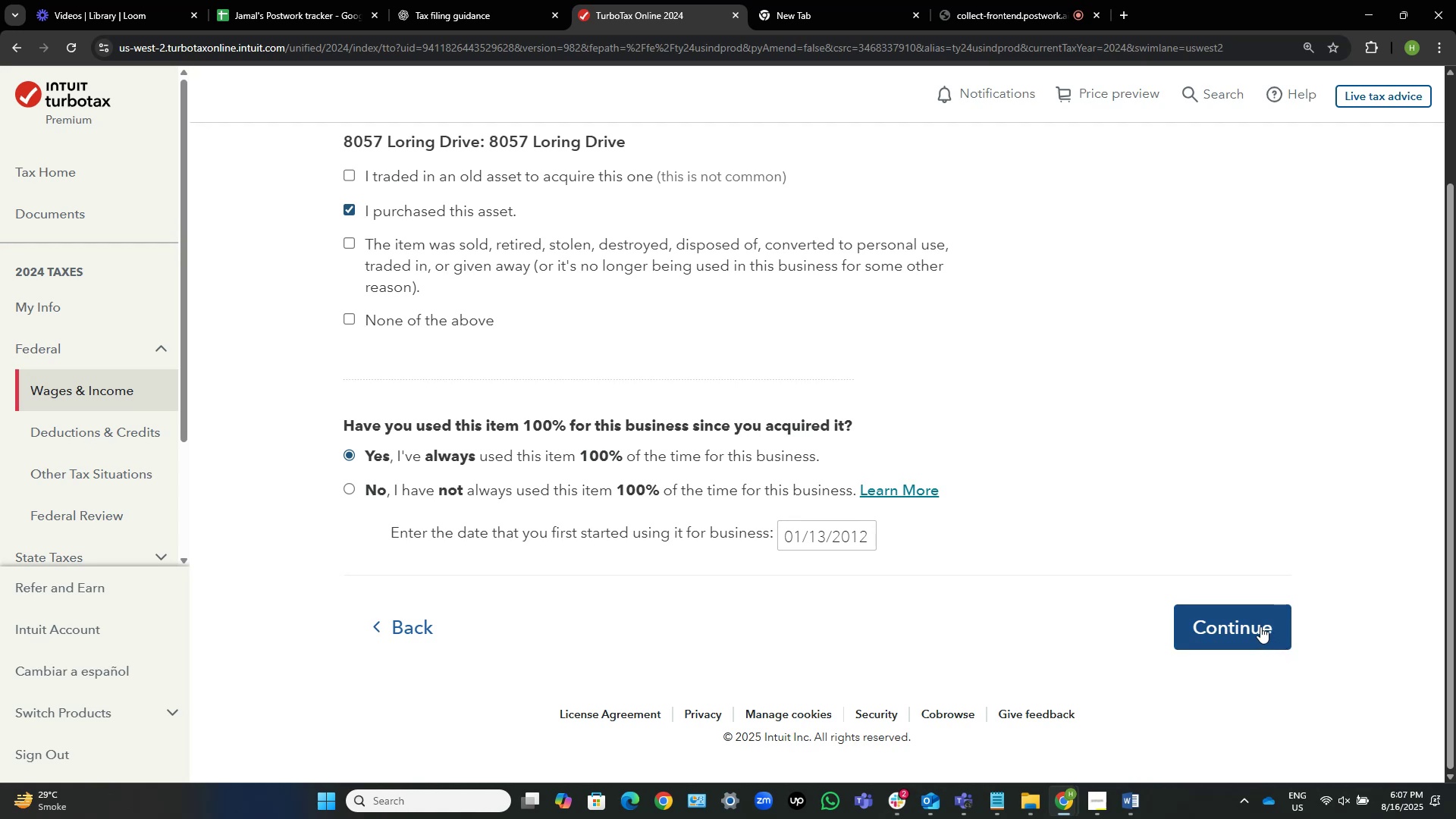 
left_click([1260, 626])
 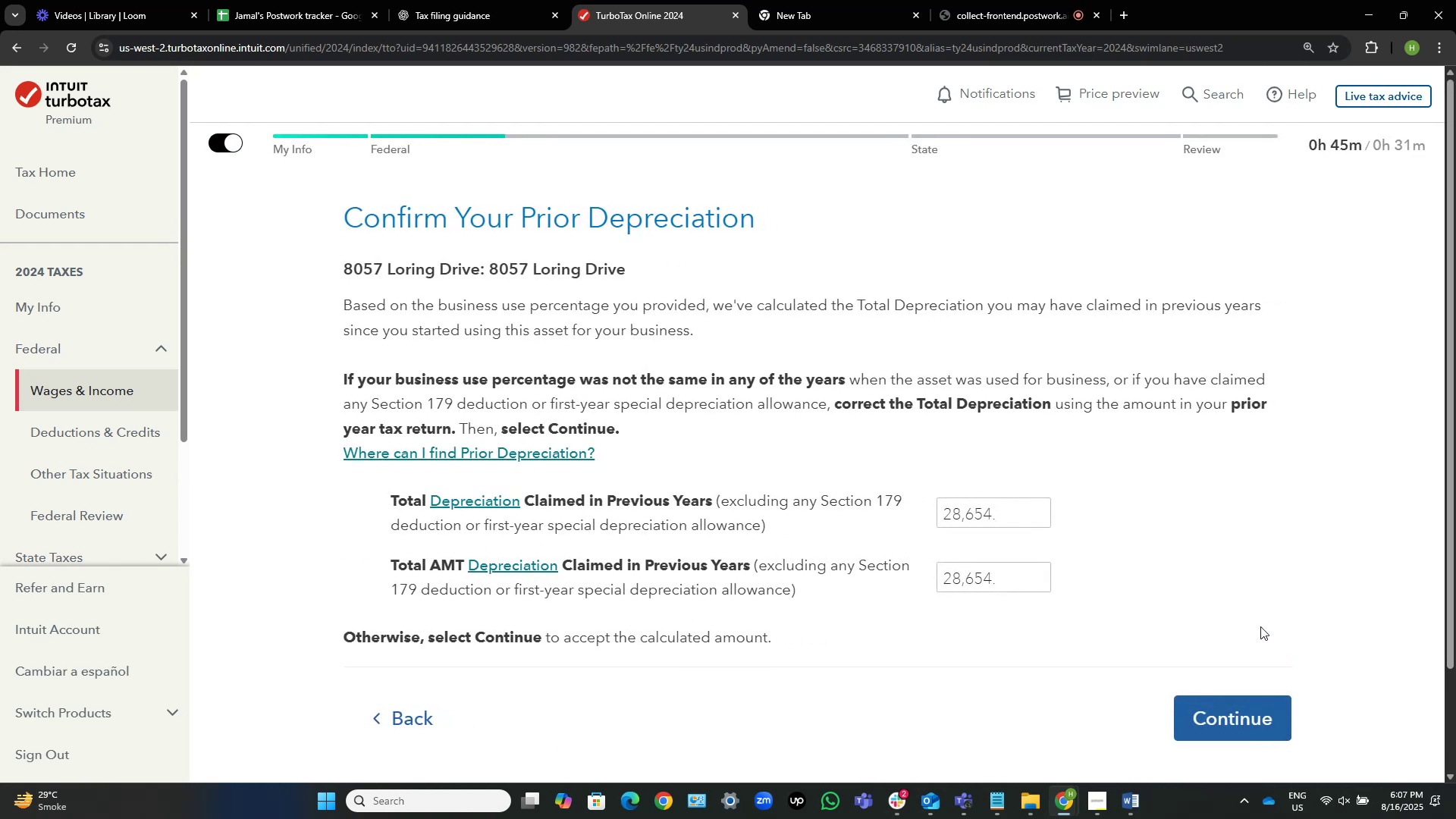 
wait(8.66)
 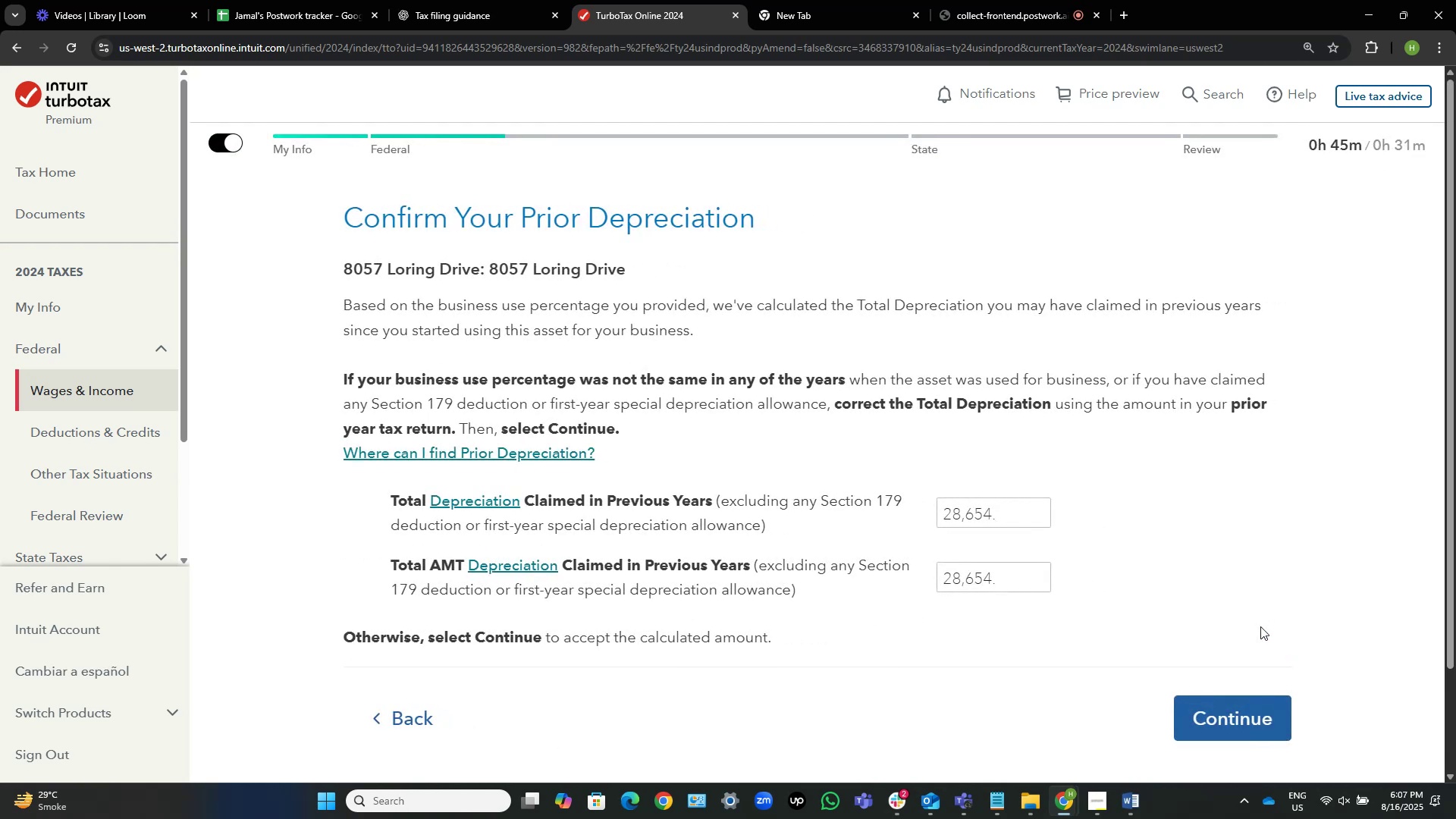 
left_click([1016, 509])
 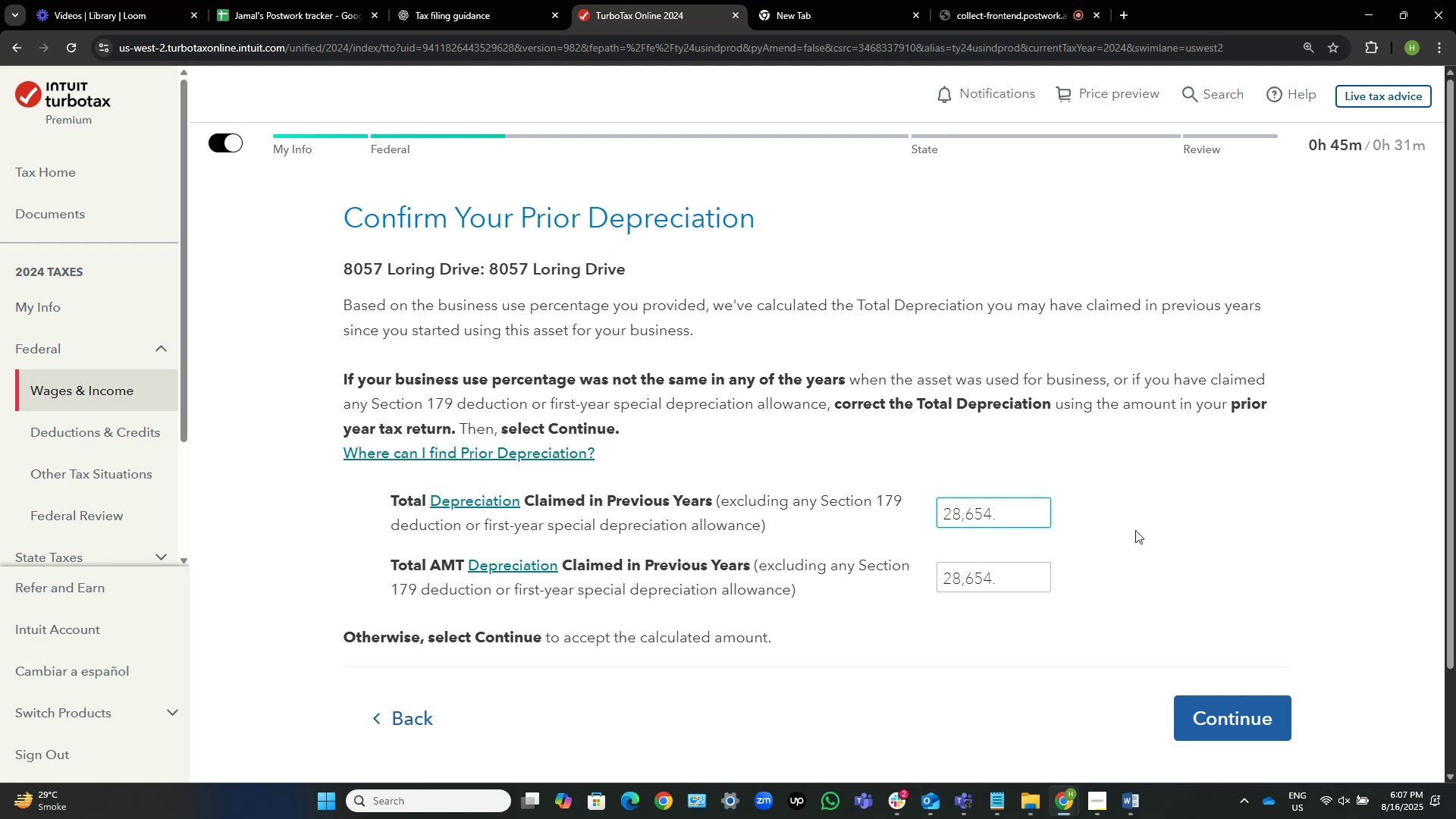 
left_click([1135, 530])
 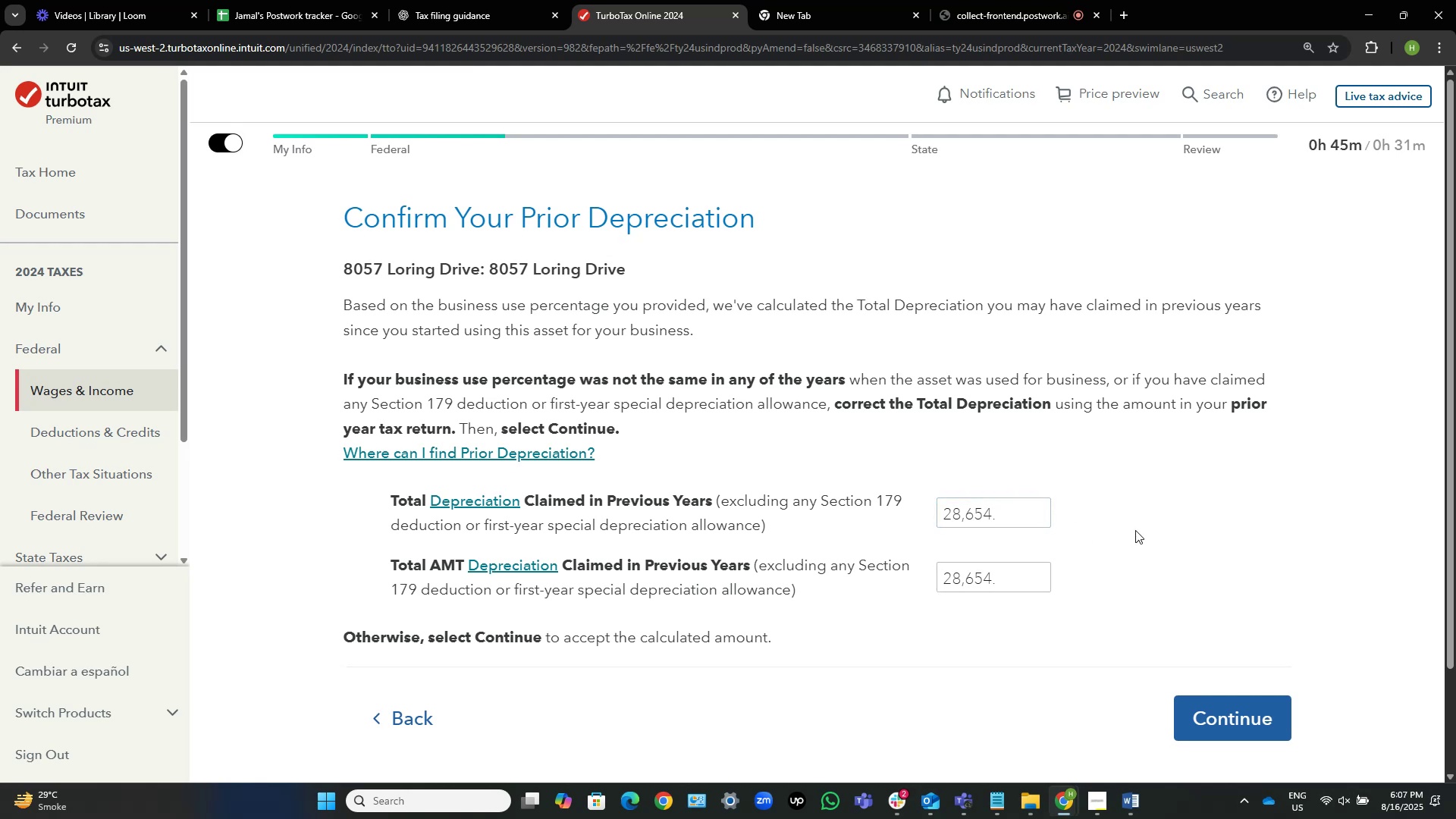 
scroll: coordinate [1135, 530], scroll_direction: down, amount: 1.0
 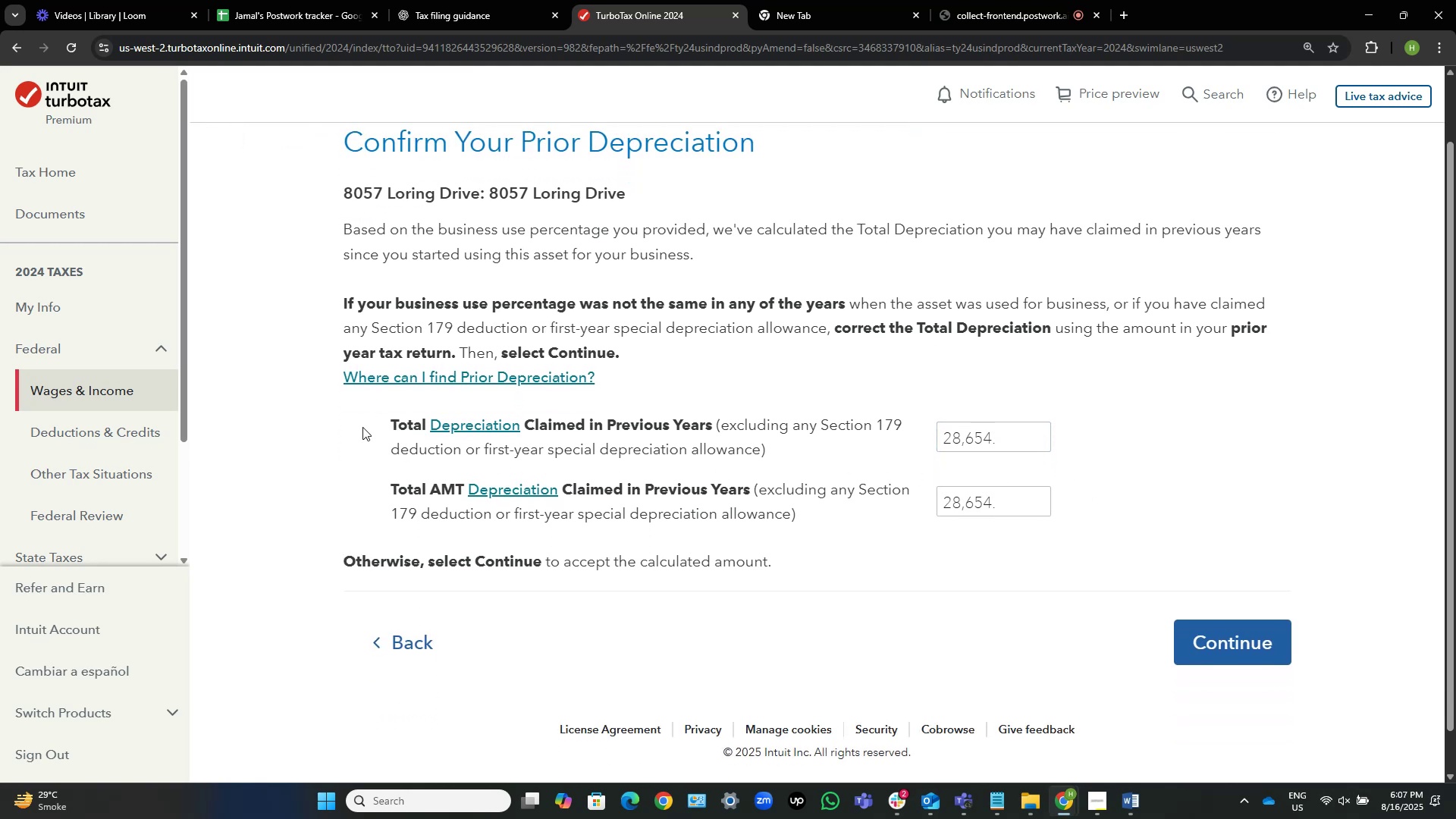 
left_click([378, 509])
 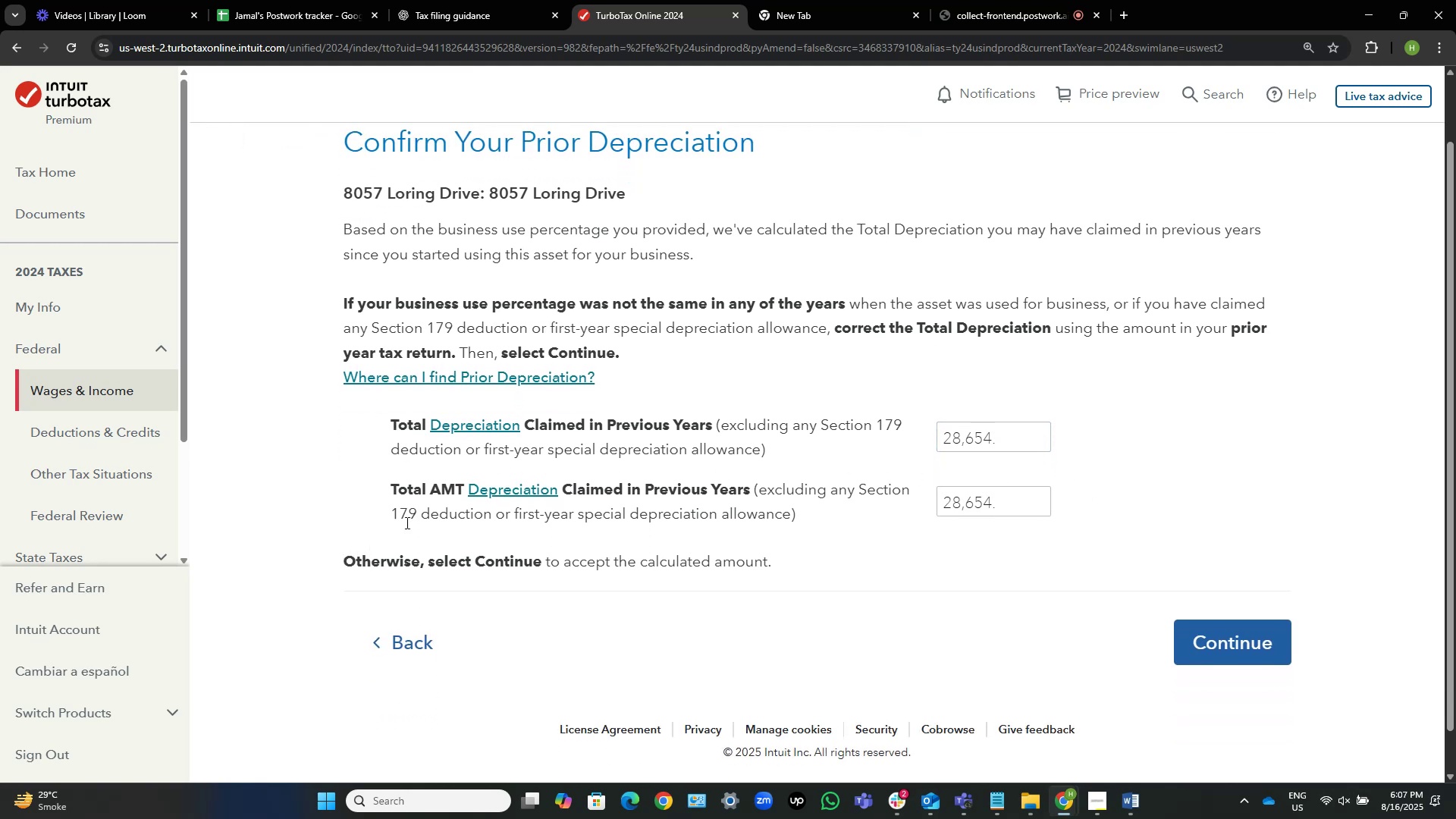 
scroll: coordinate [408, 534], scroll_direction: down, amount: 3.0
 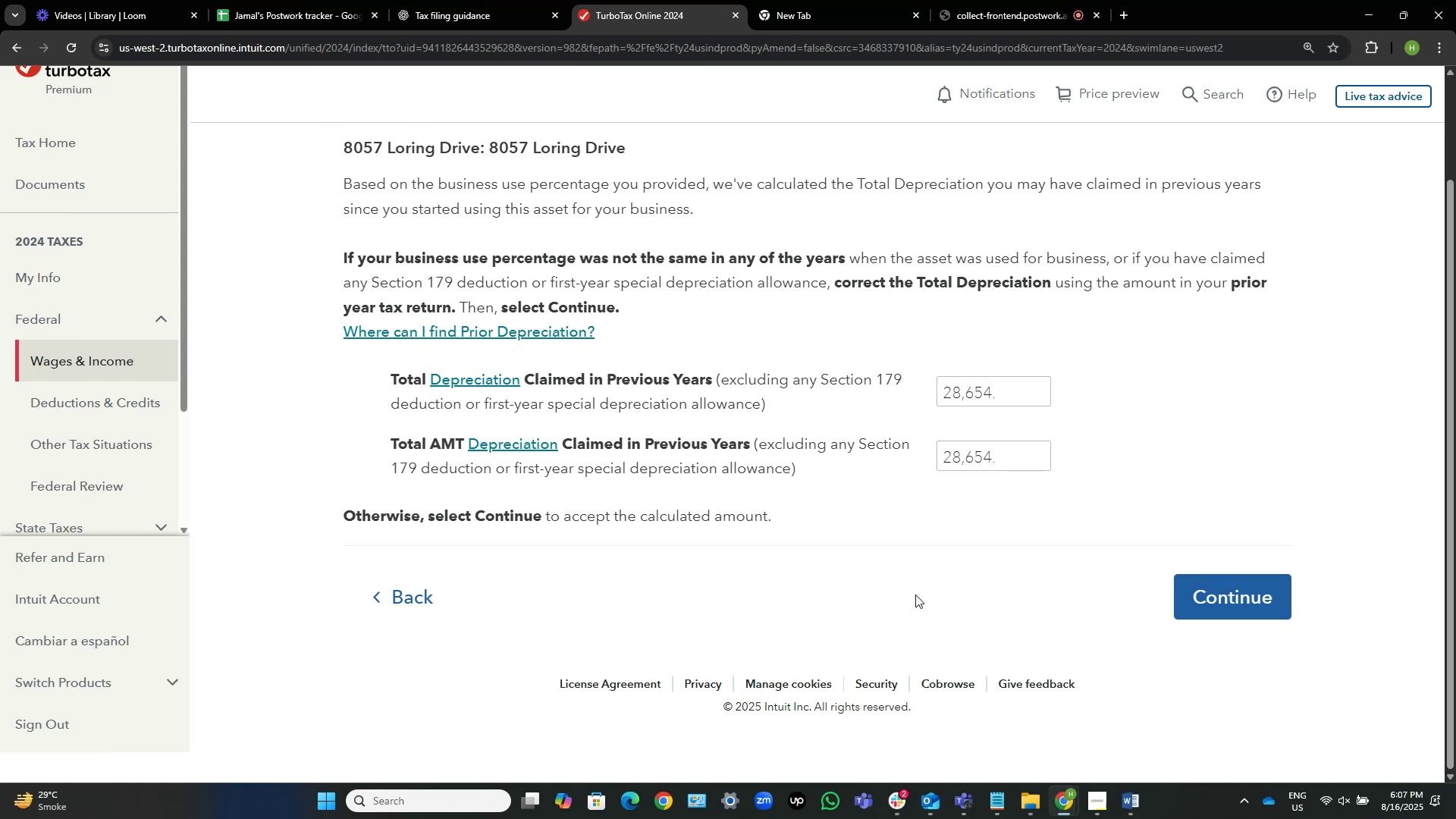 
scroll: coordinate [921, 585], scroll_direction: up, amount: 2.0
 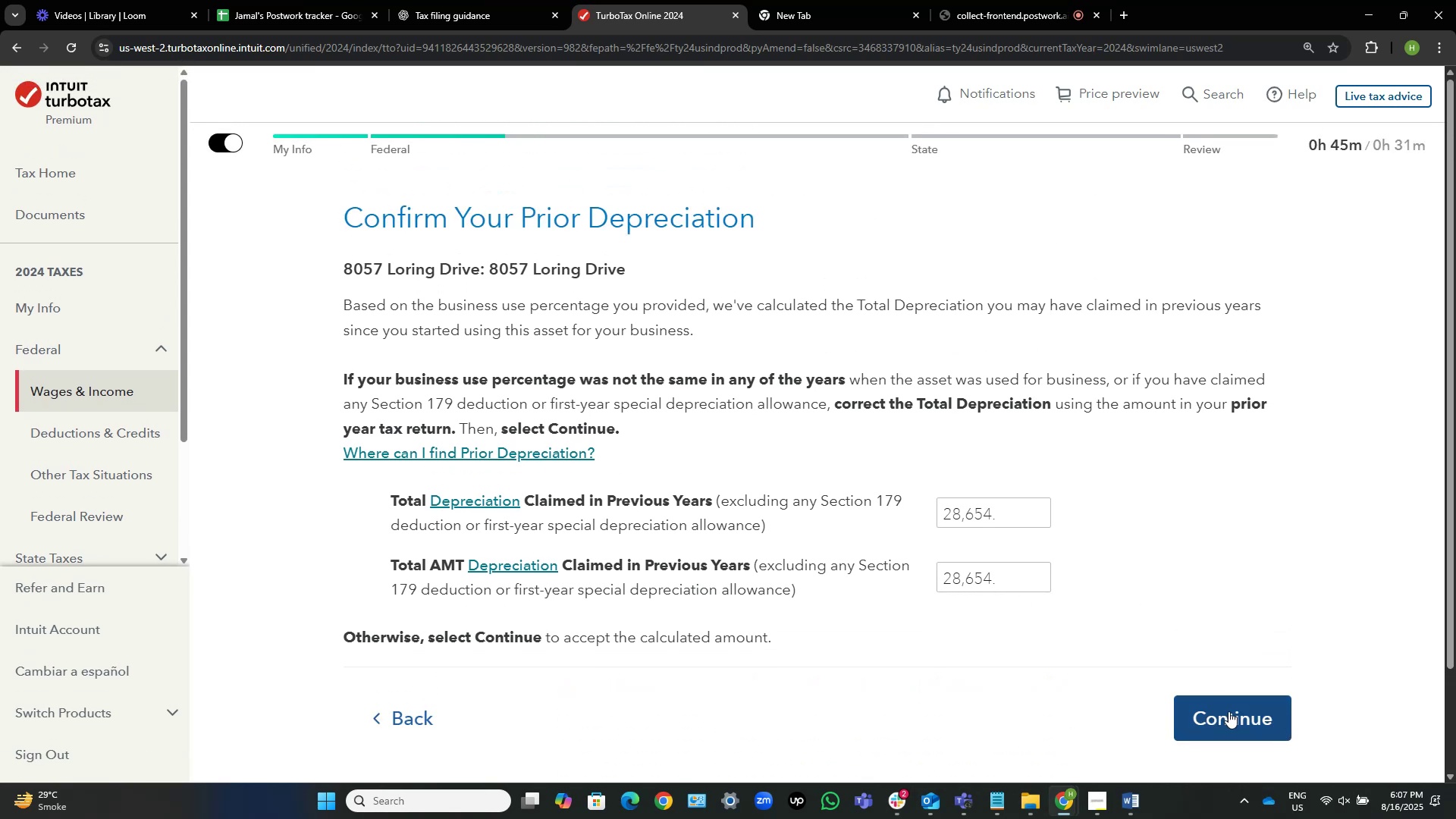 
wait(9.8)
 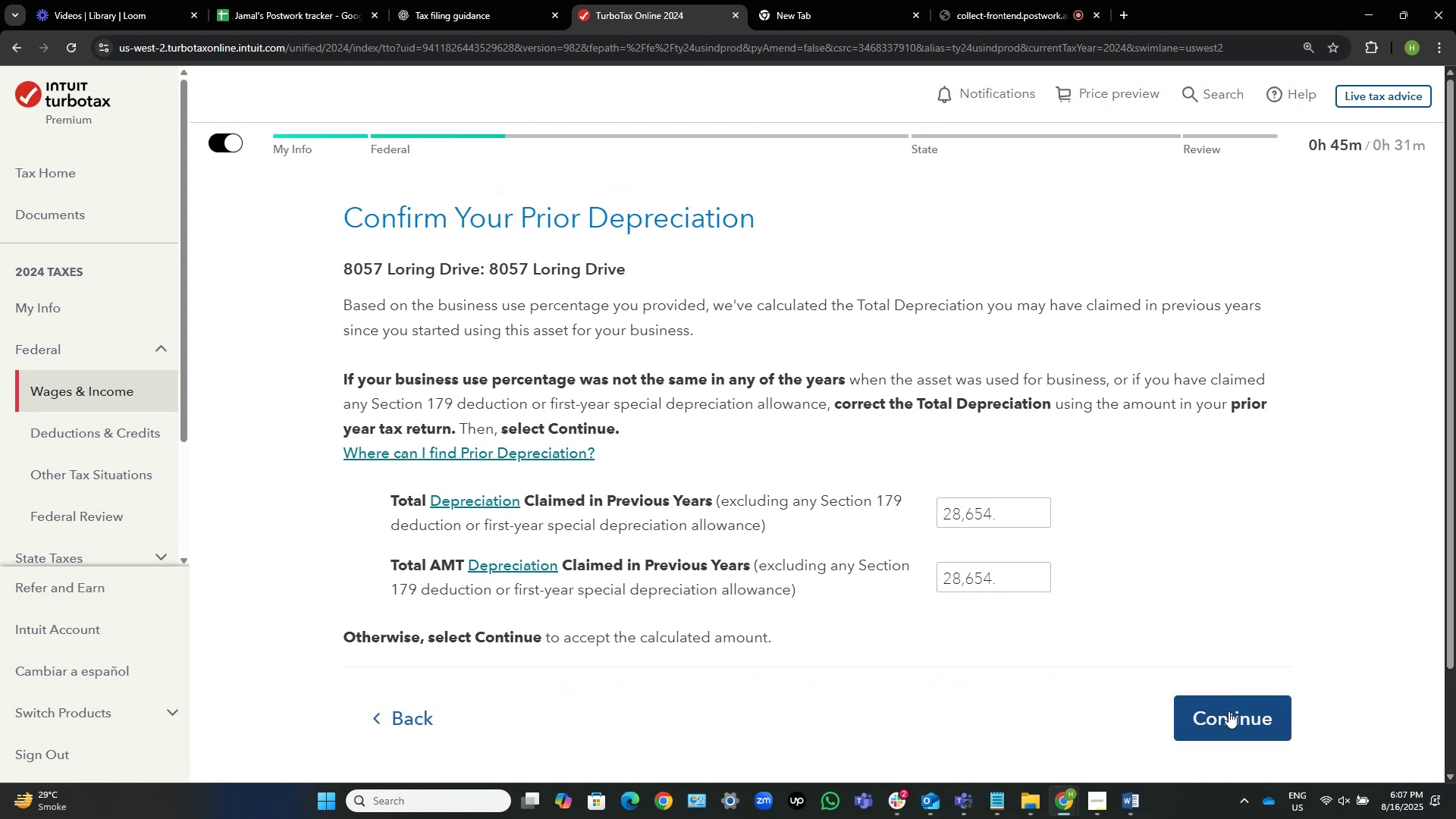 
left_click([261, 238])
 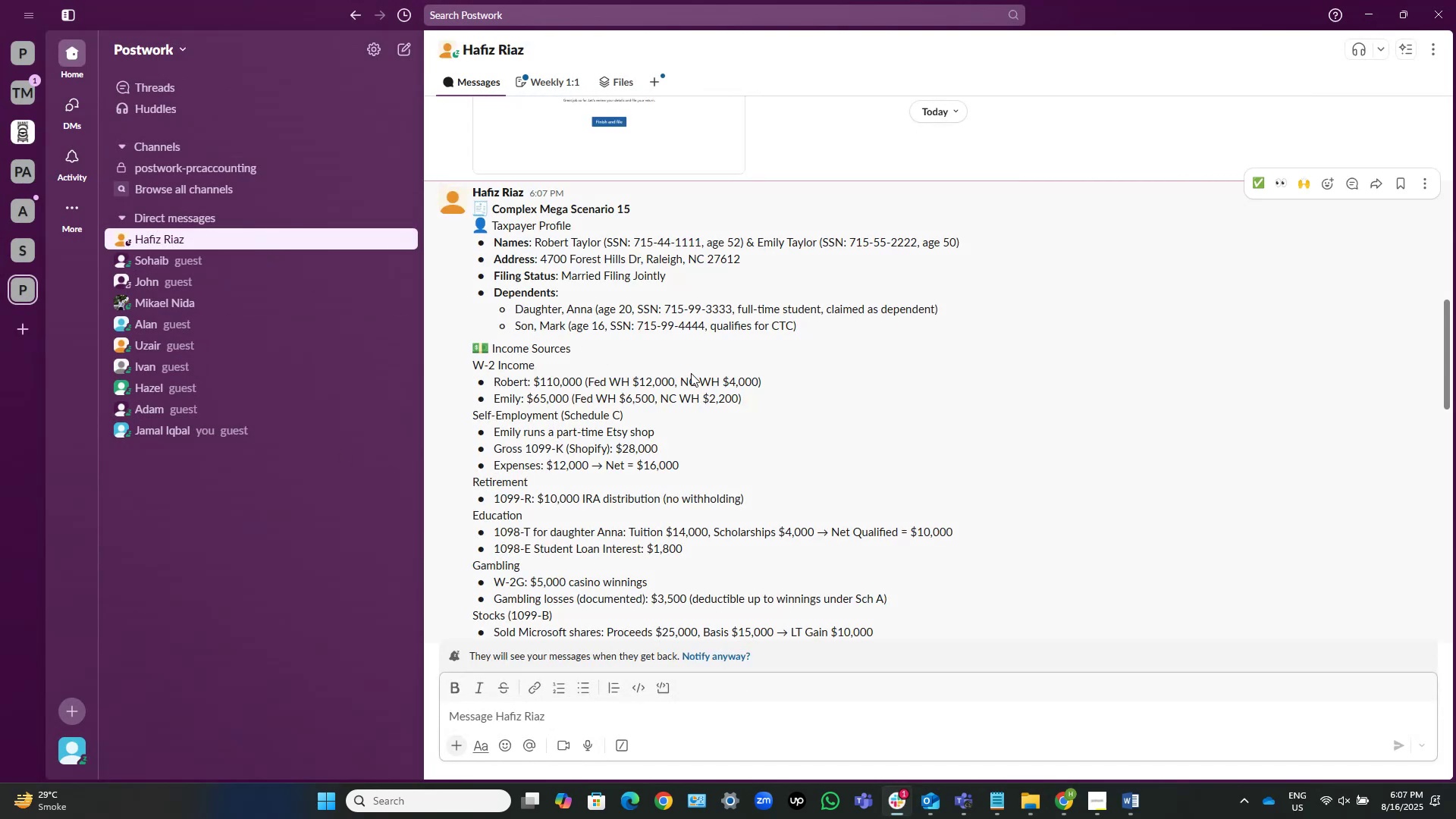 
scroll: coordinate [691, 373], scroll_direction: down, amount: 3.0
 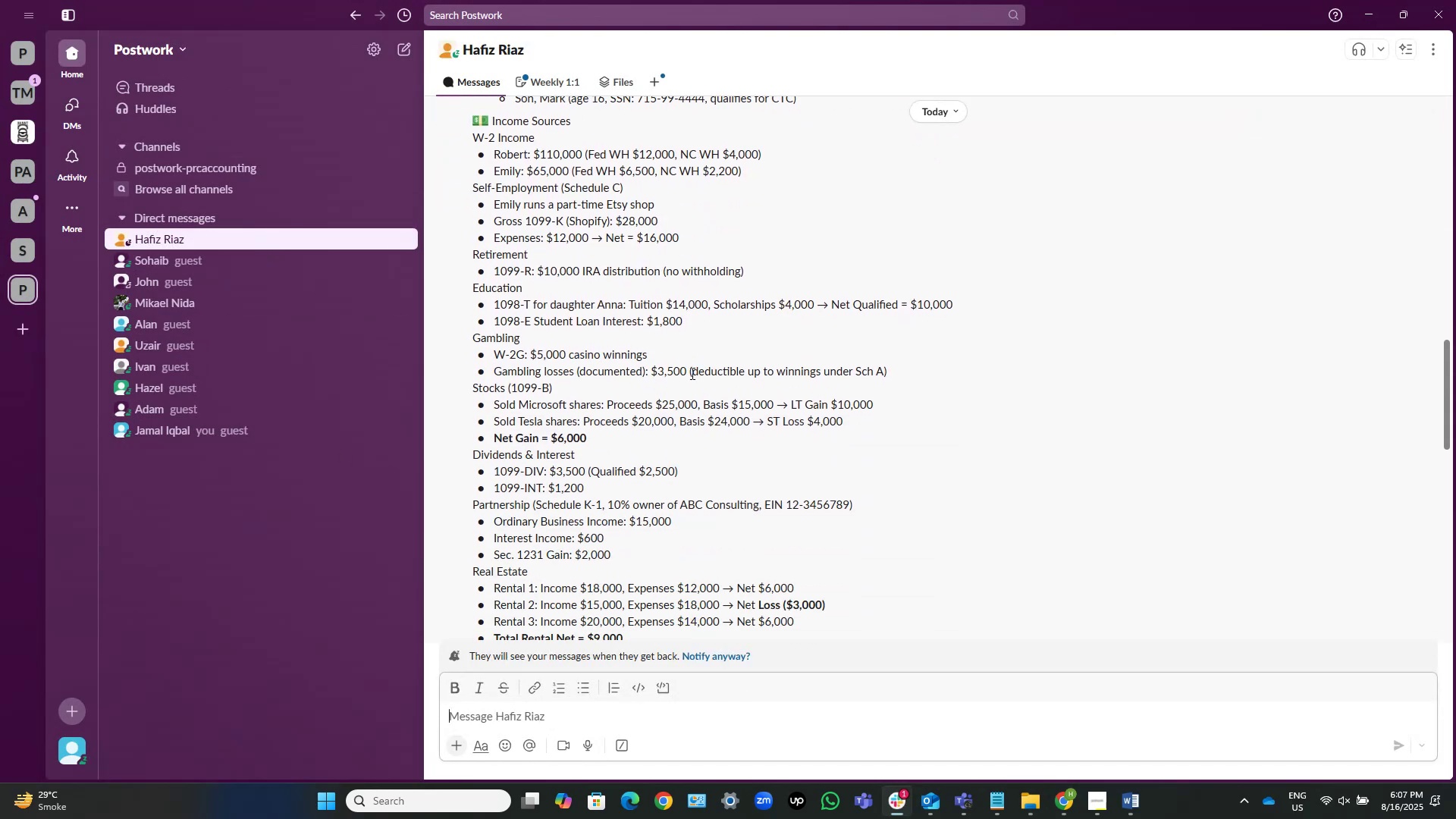 
scroll: coordinate [691, 373], scroll_direction: up, amount: 5.0
 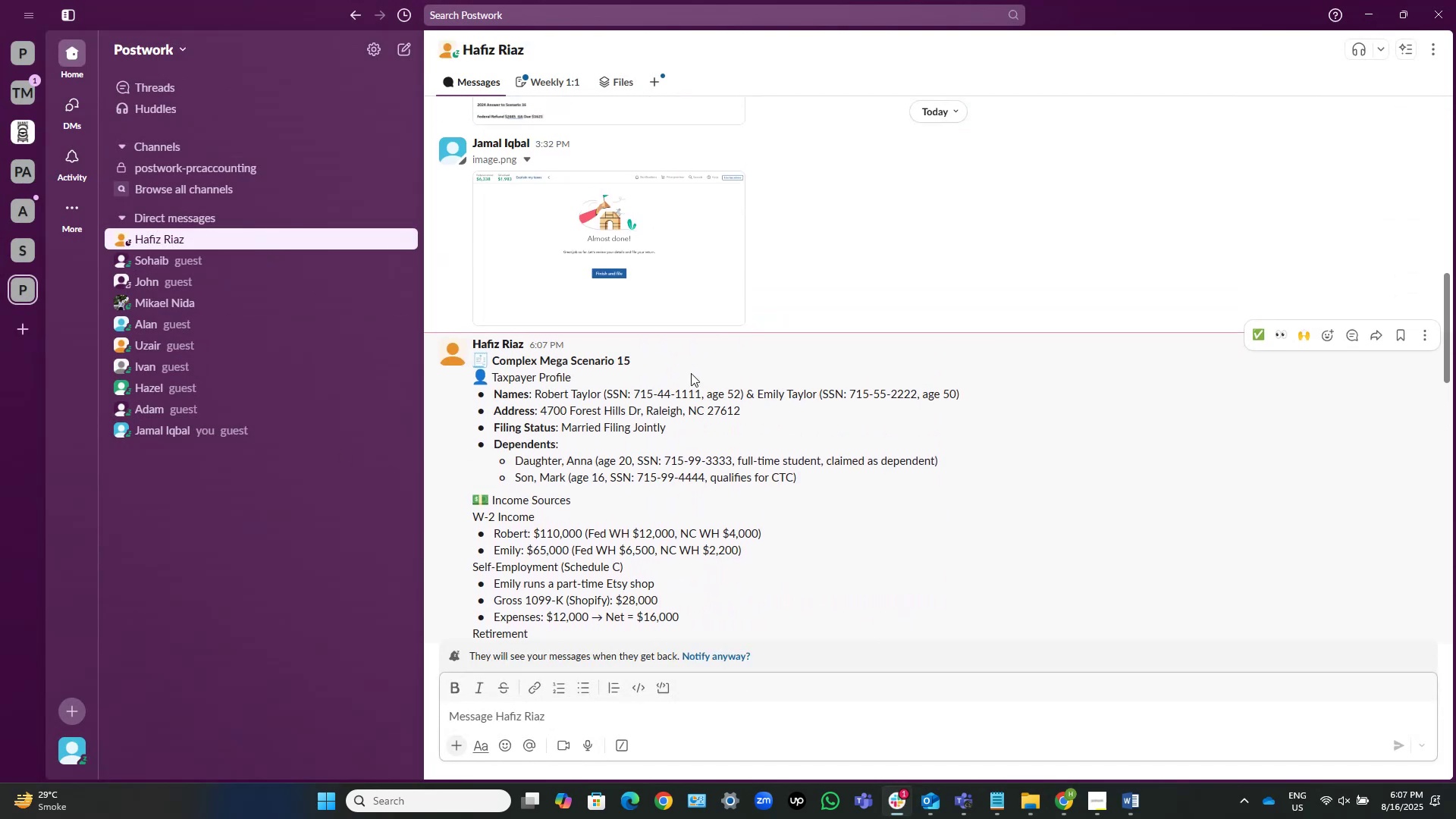 
scroll: coordinate [691, 373], scroll_direction: down, amount: 7.0
 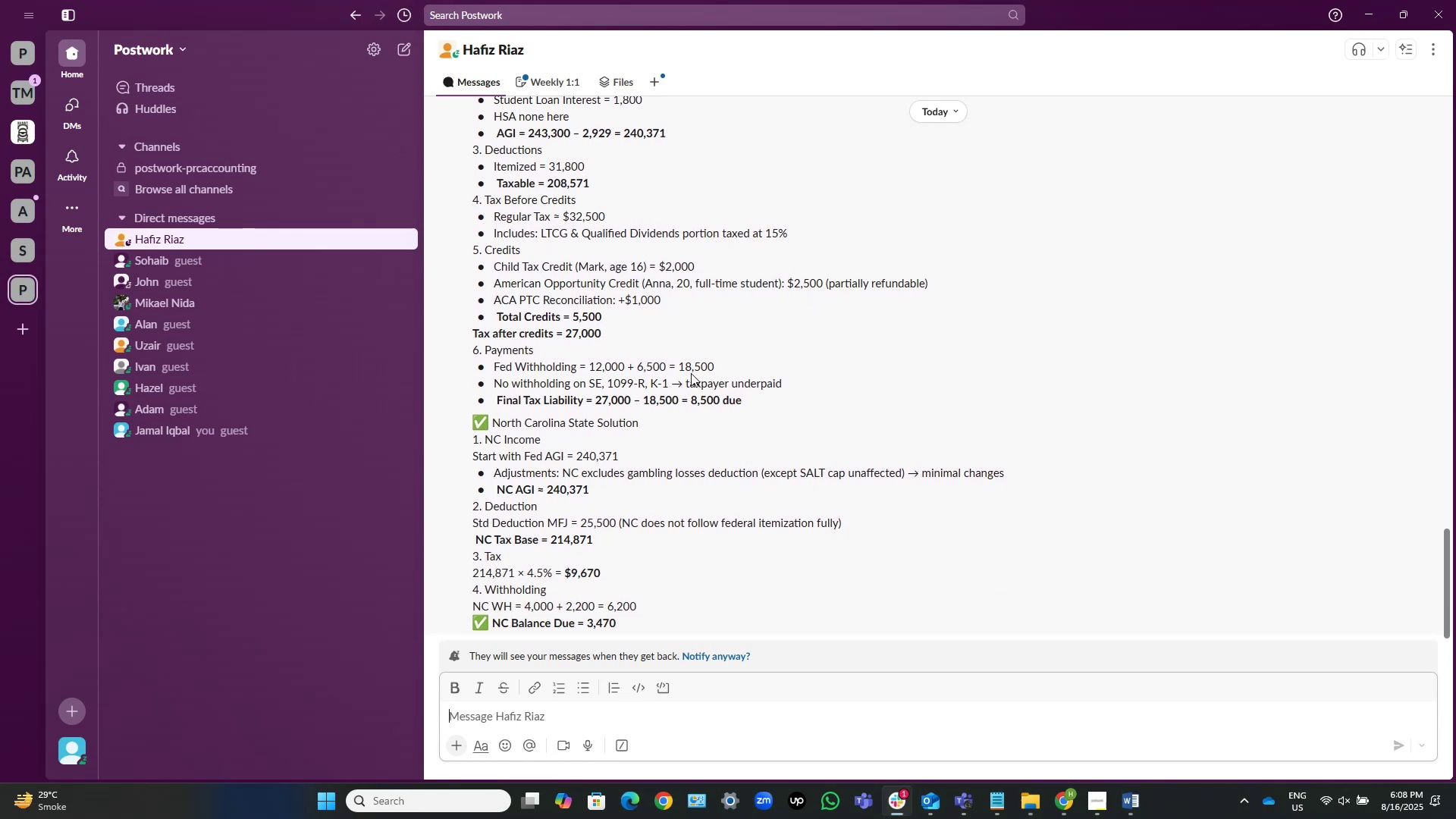 
key(Alt+AltLeft)
 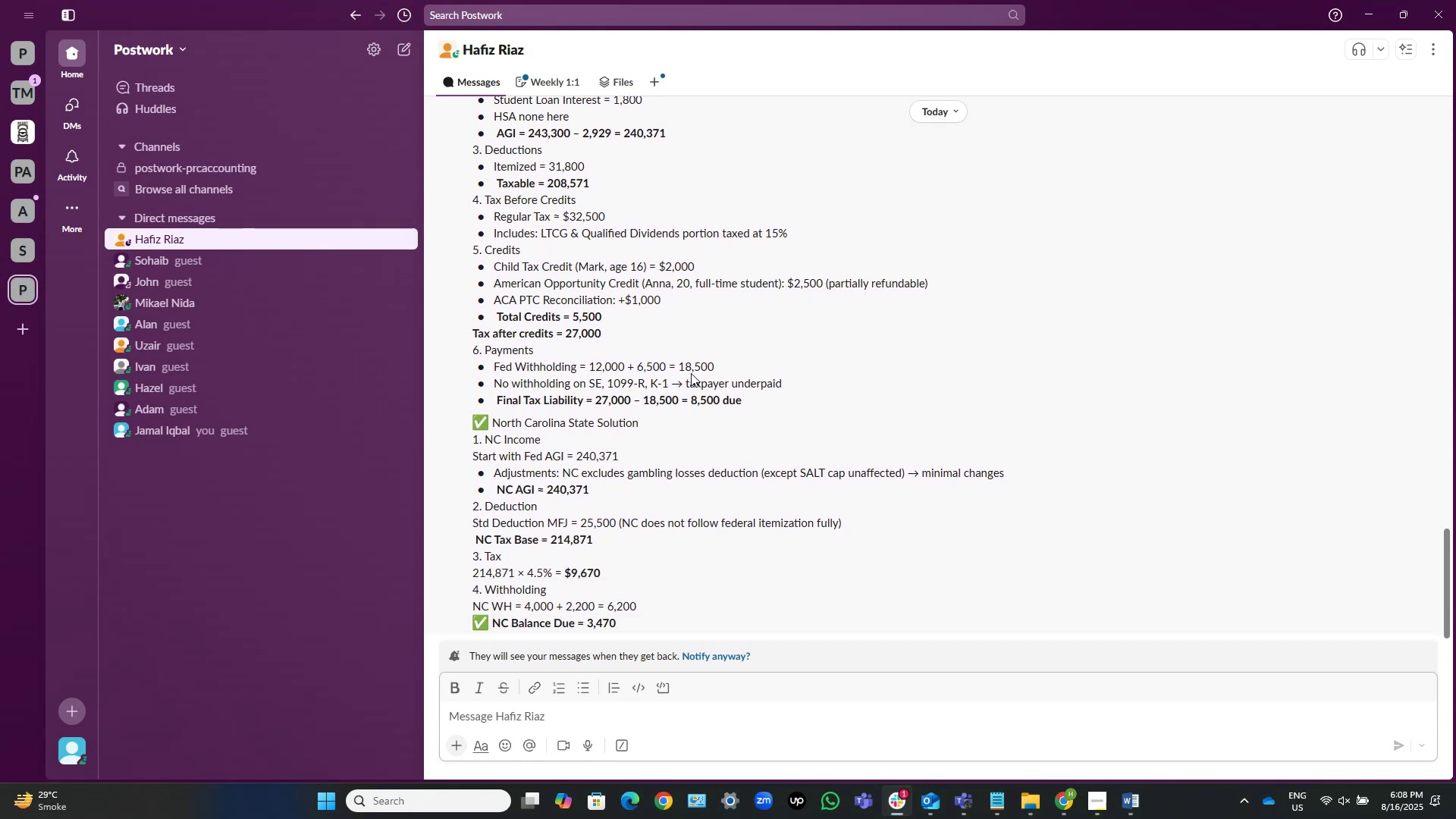 
key(Alt+Tab)
 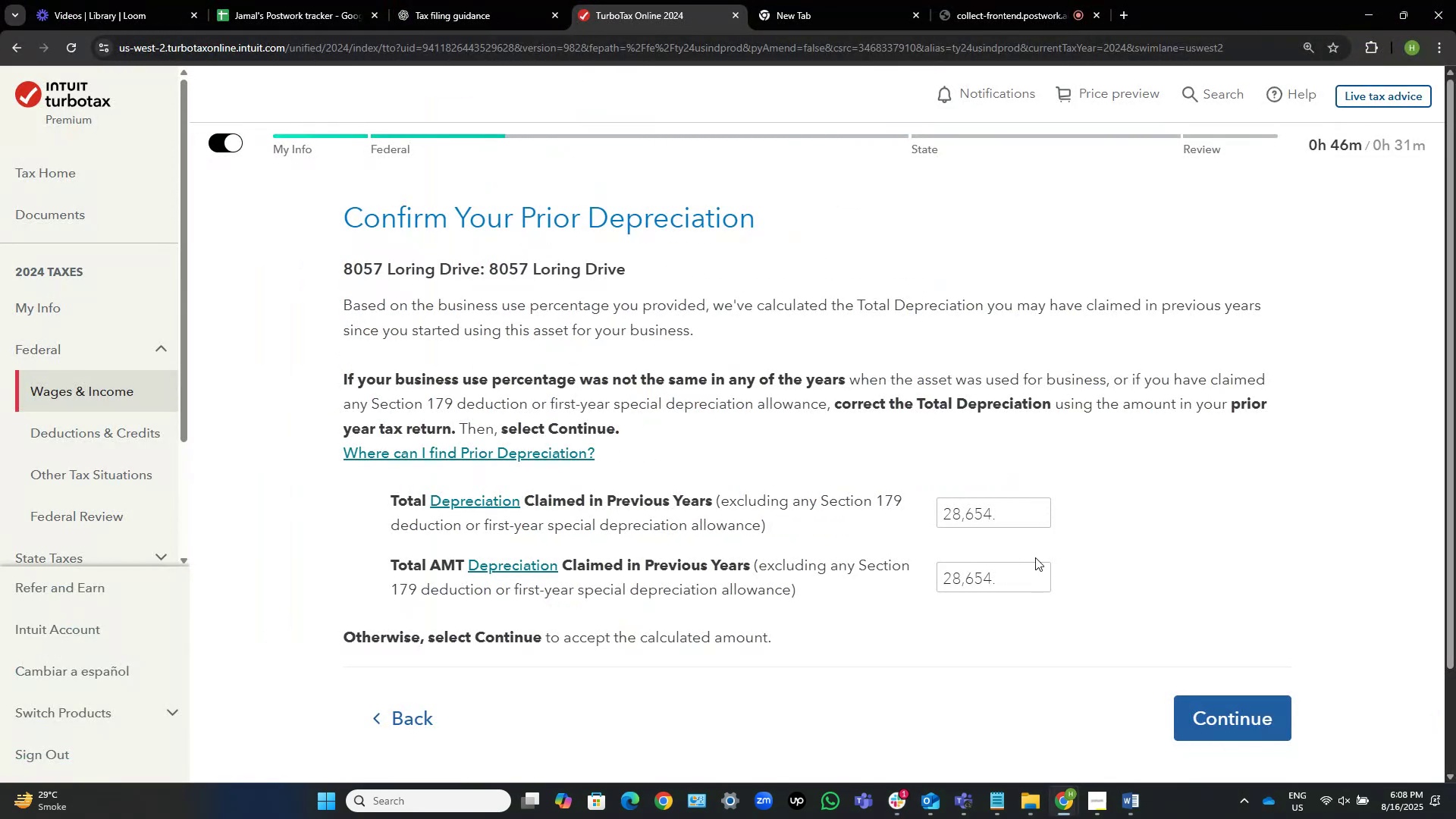 
wait(10.05)
 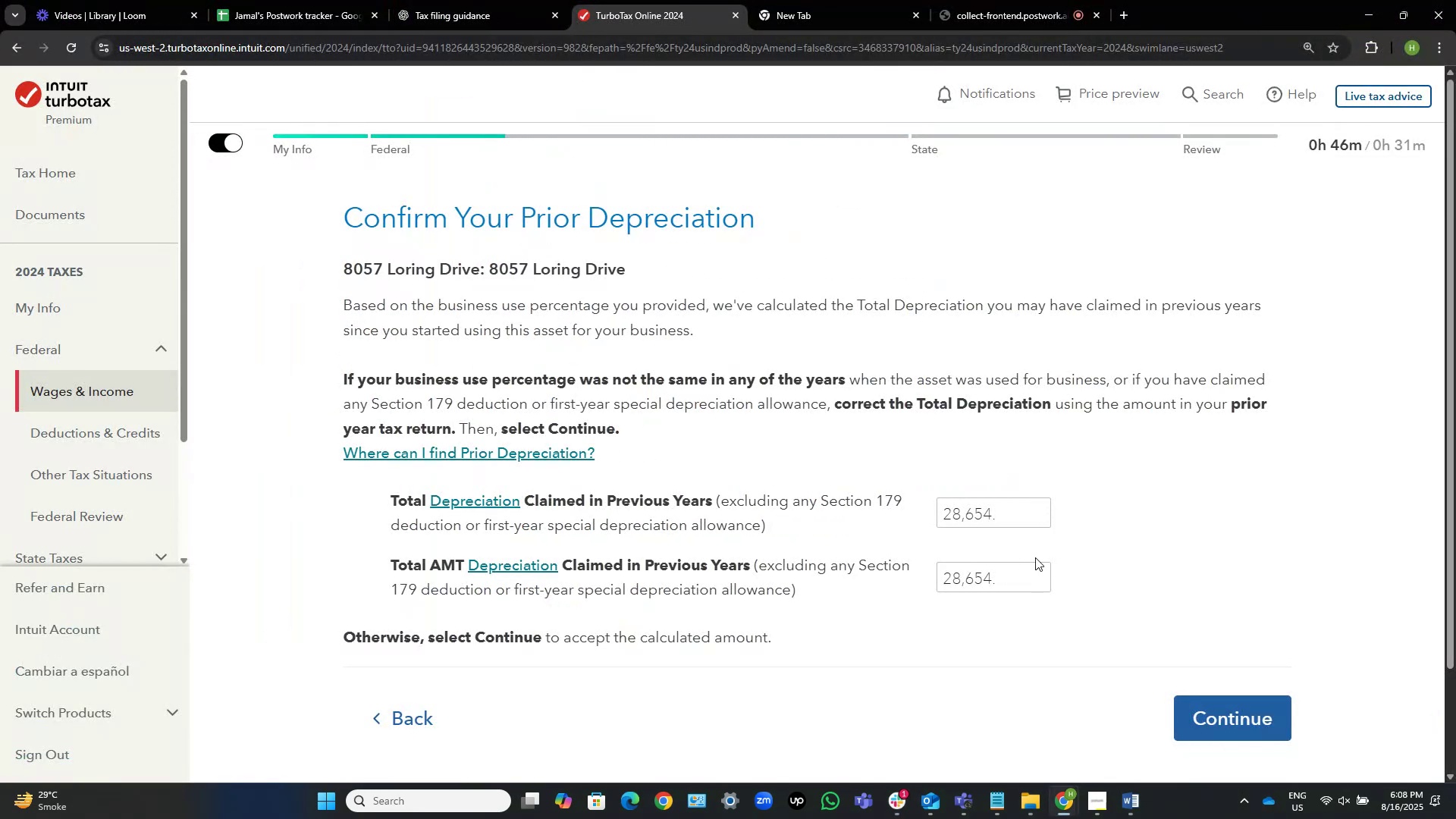 
left_click([1092, 799])
 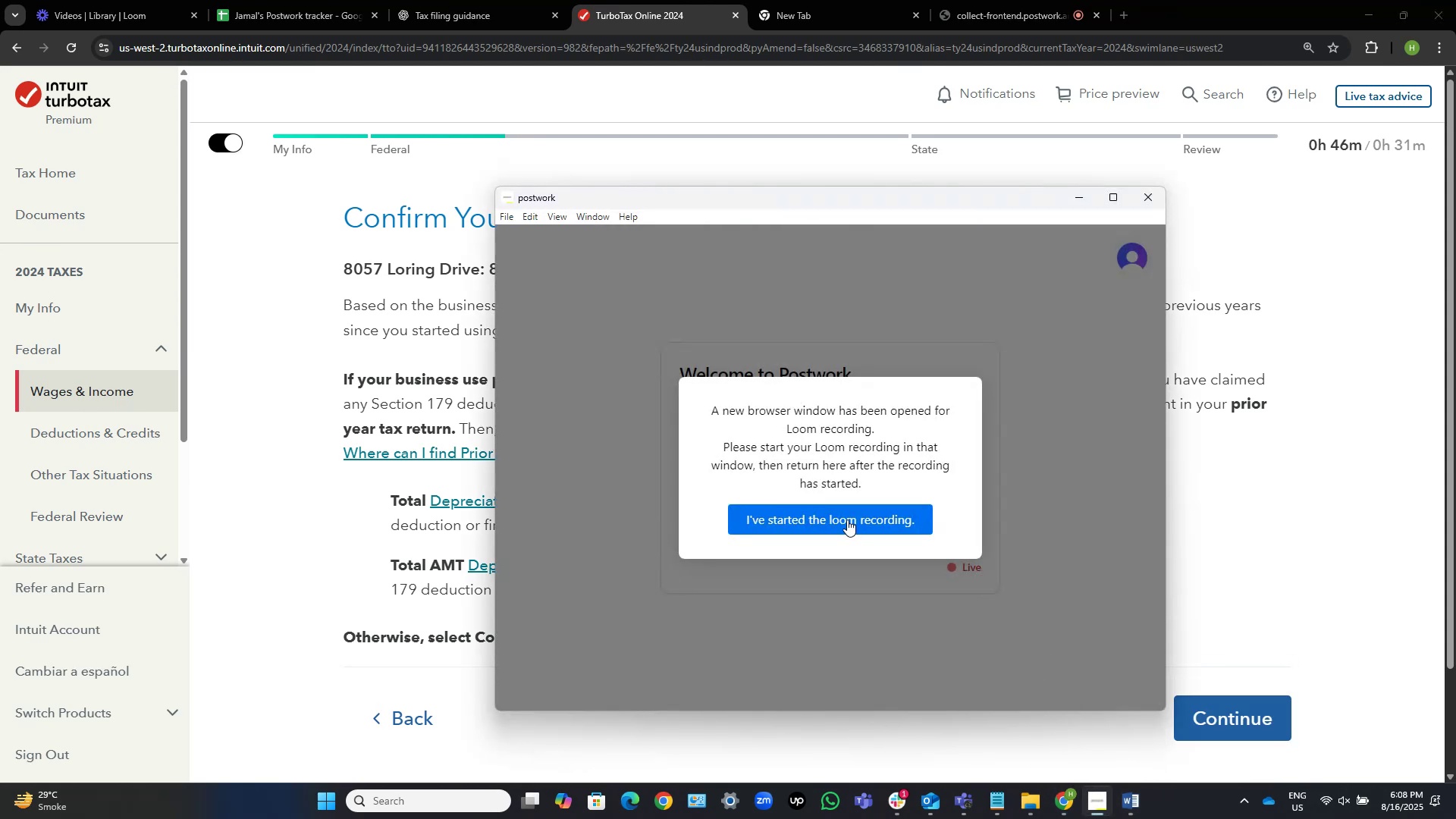 
left_click([843, 516])
 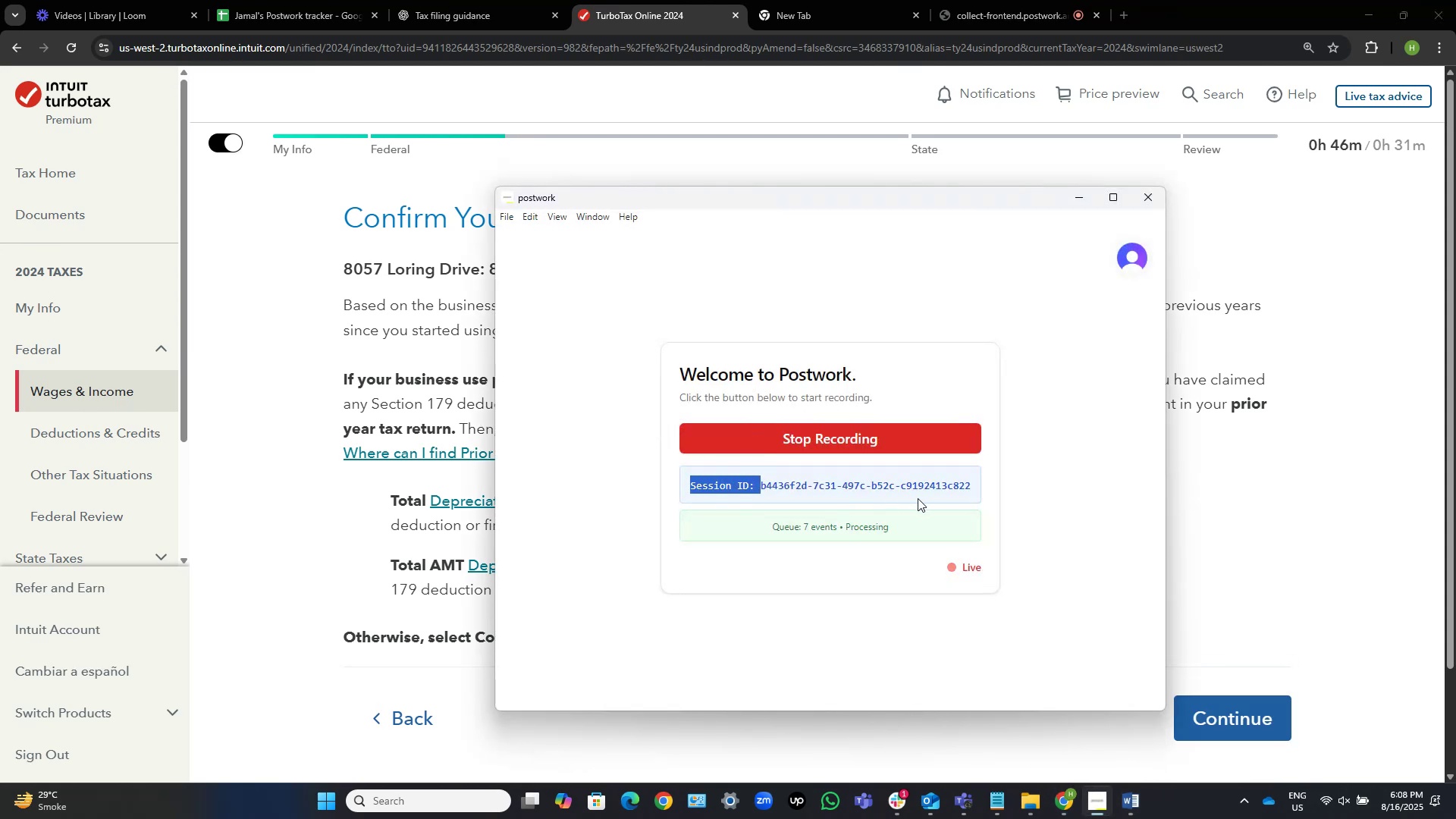 
left_click([908, 477])
 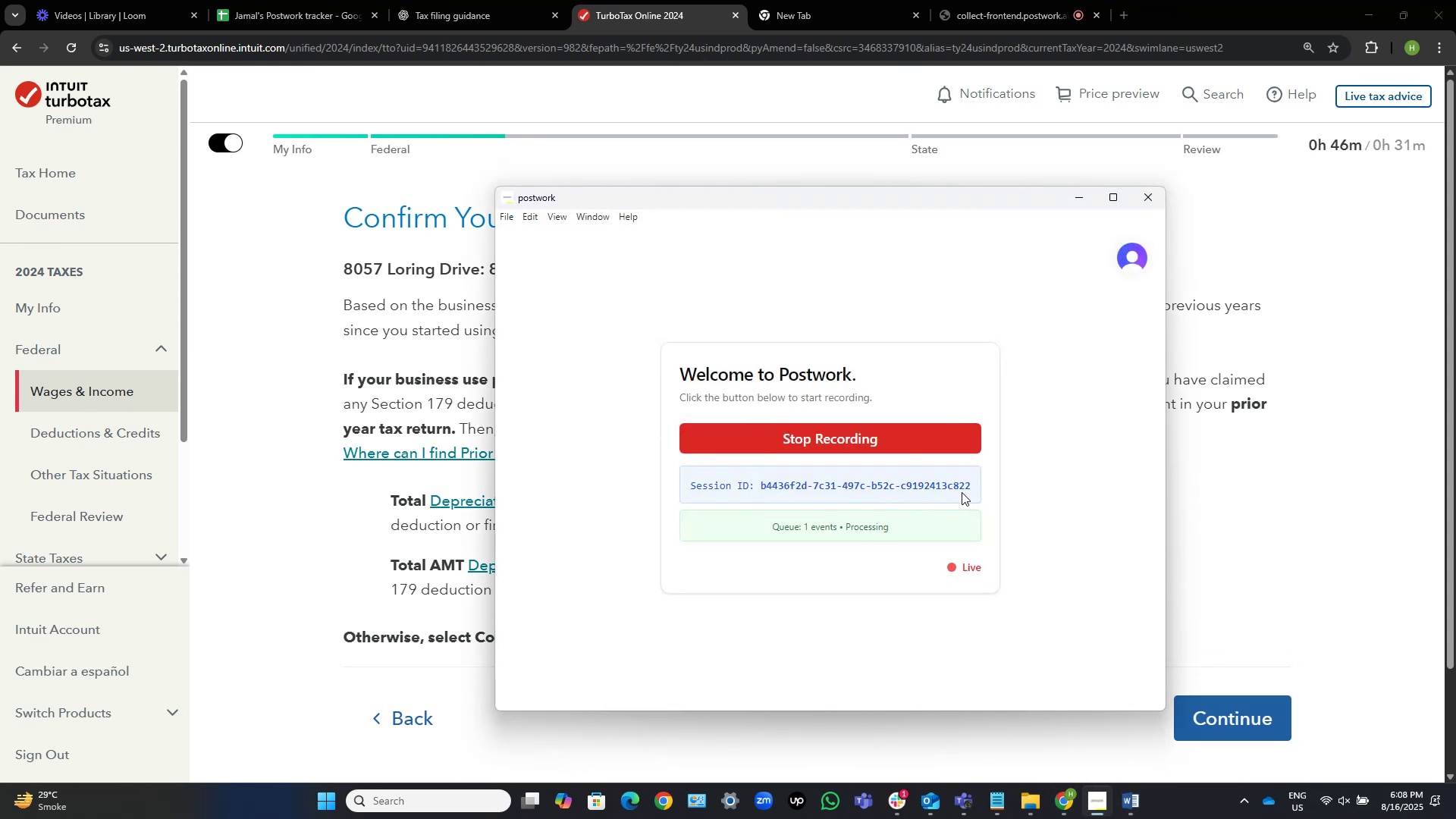 
left_click_drag(start_coordinate=[975, 488], to_coordinate=[679, 475])
 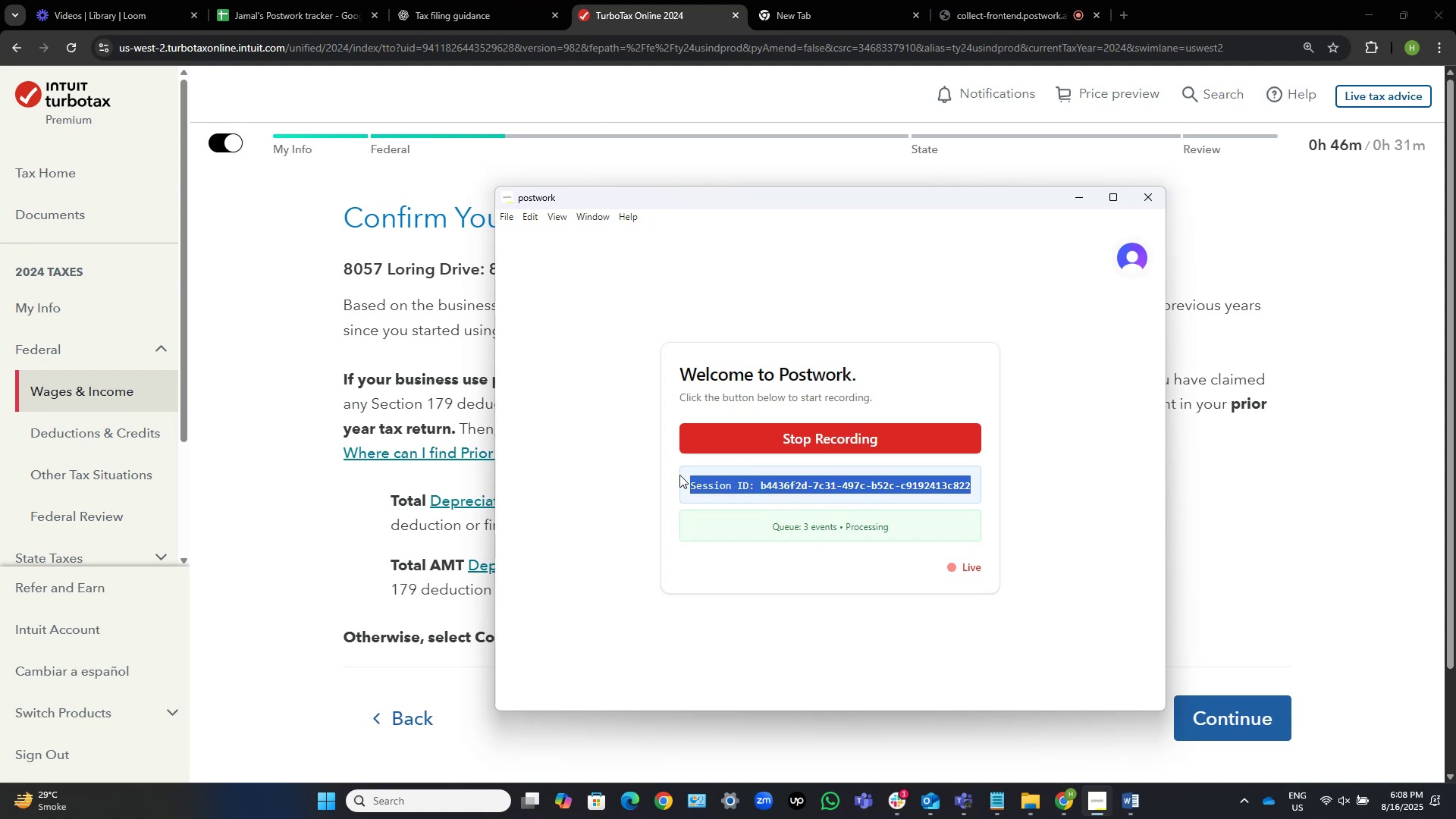 
key(Control+C)
 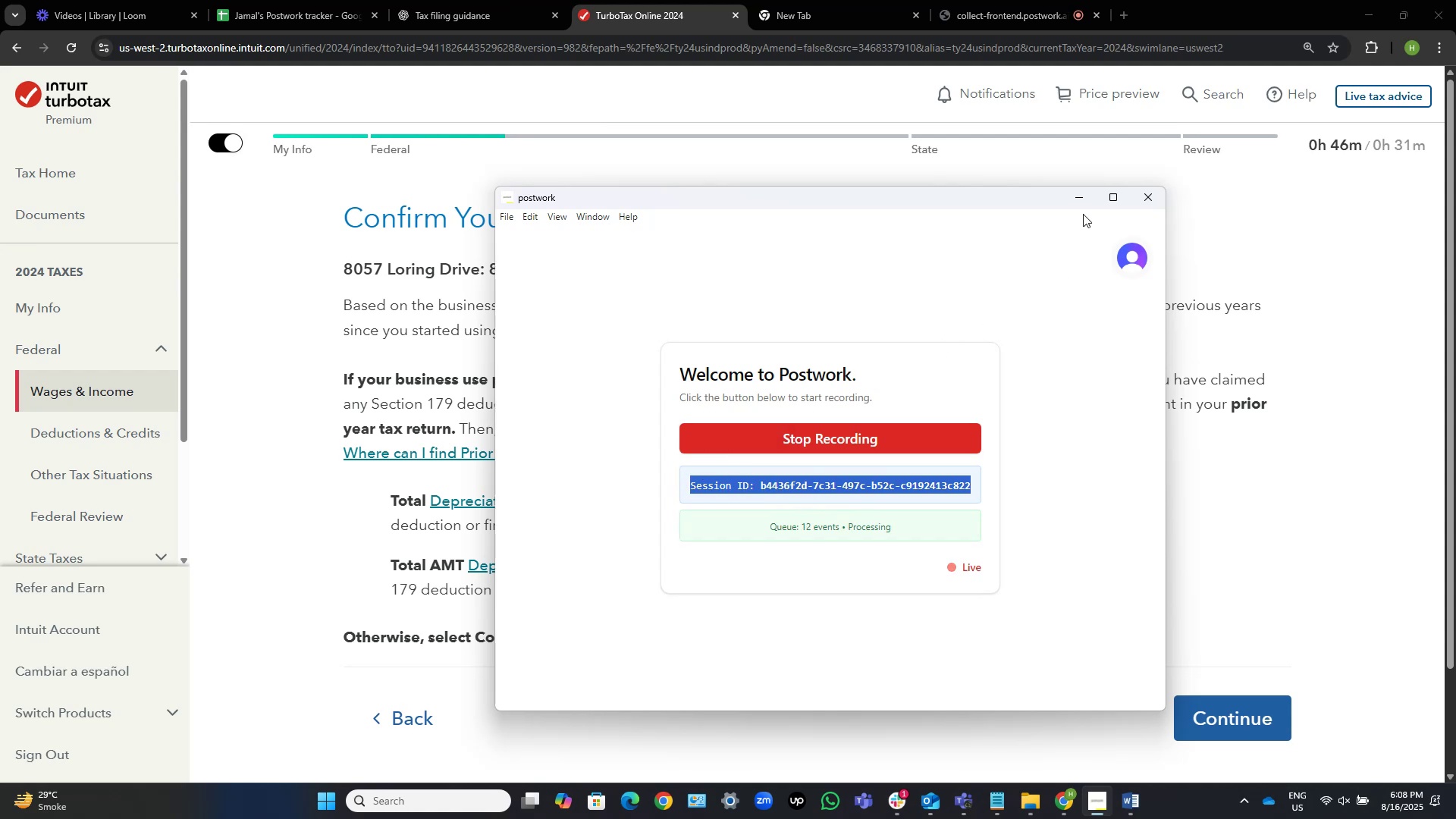 
left_click([1079, 199])
 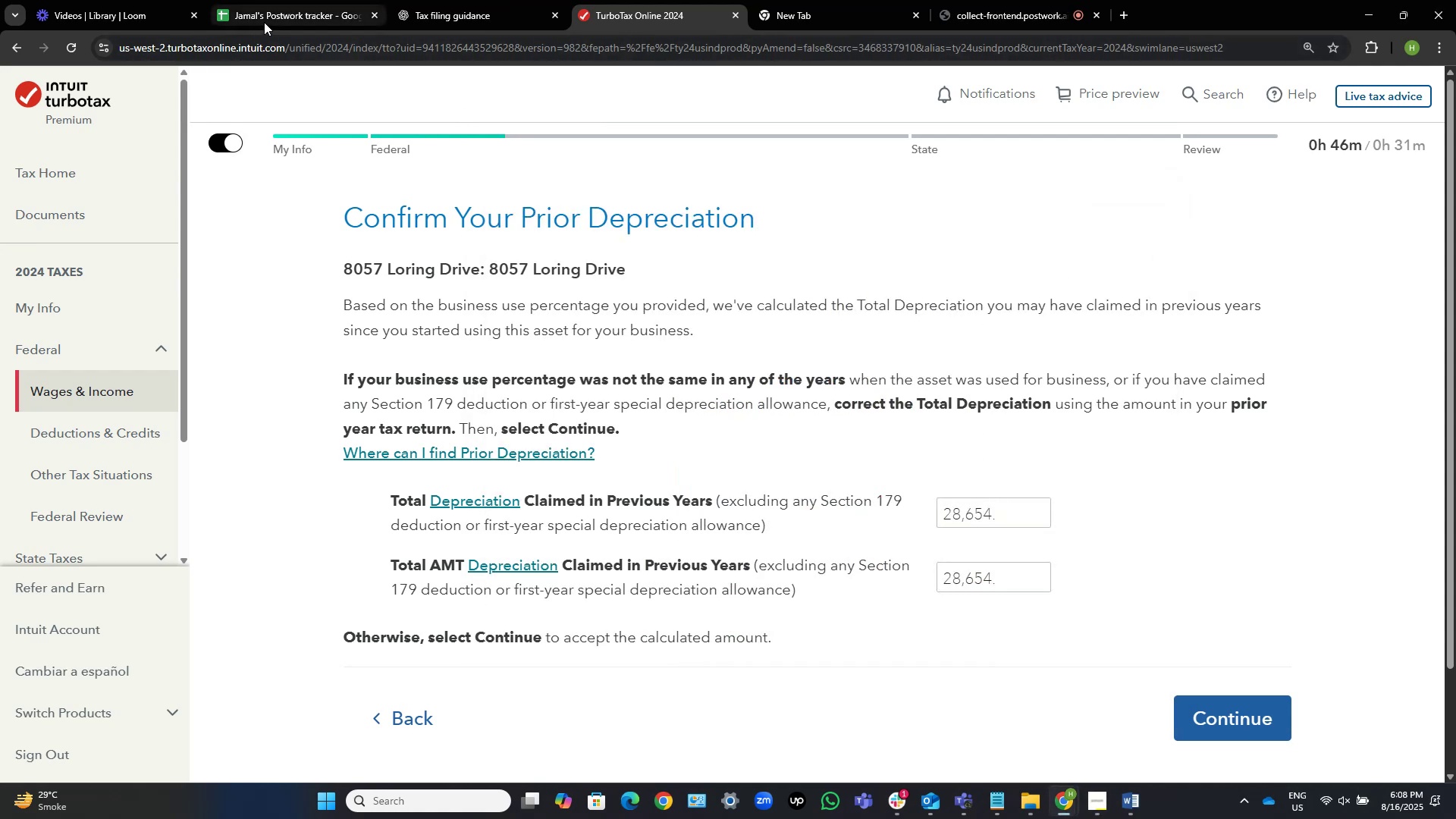 
left_click([268, 16])
 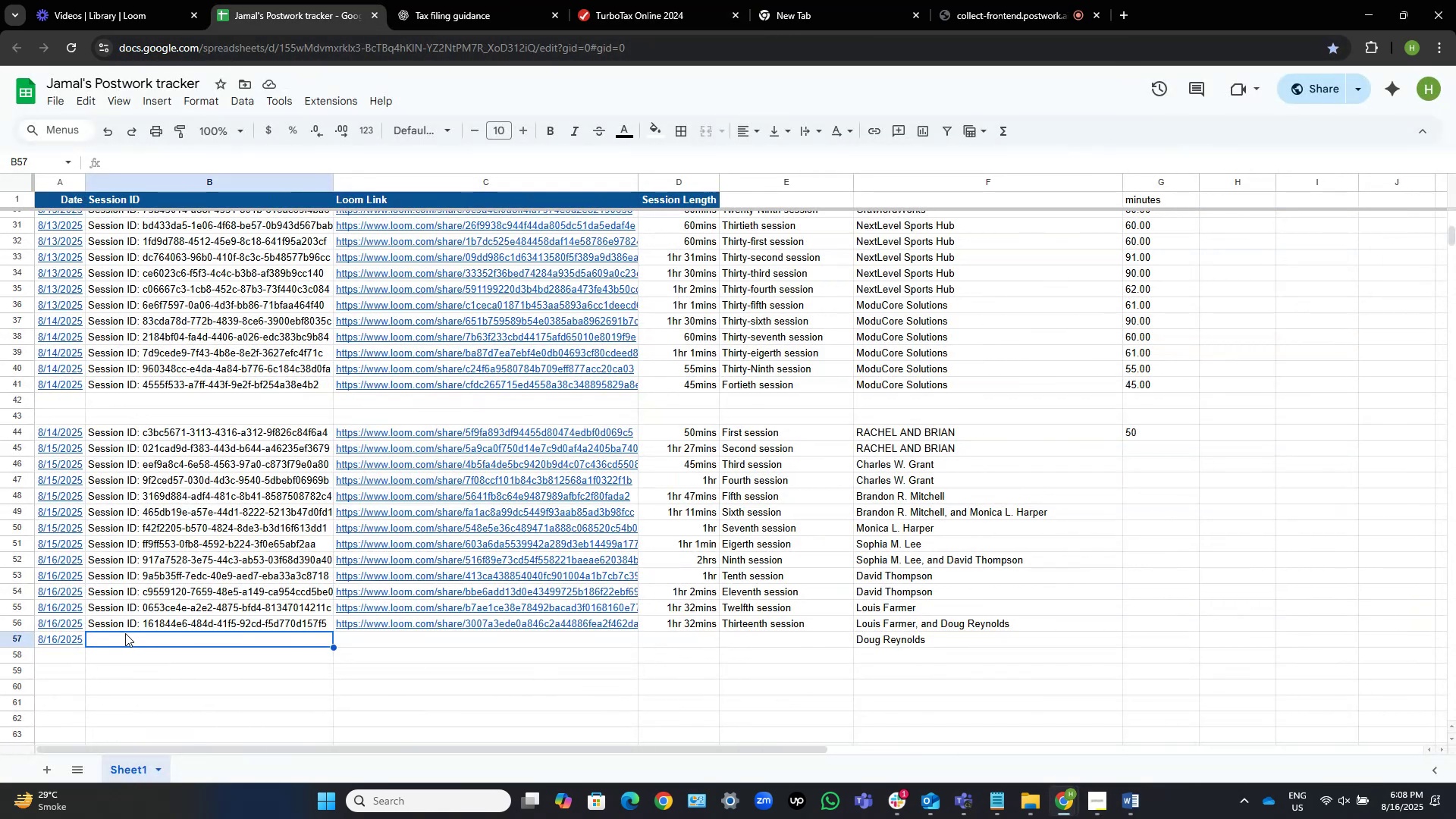 
double_click([124, 637])
 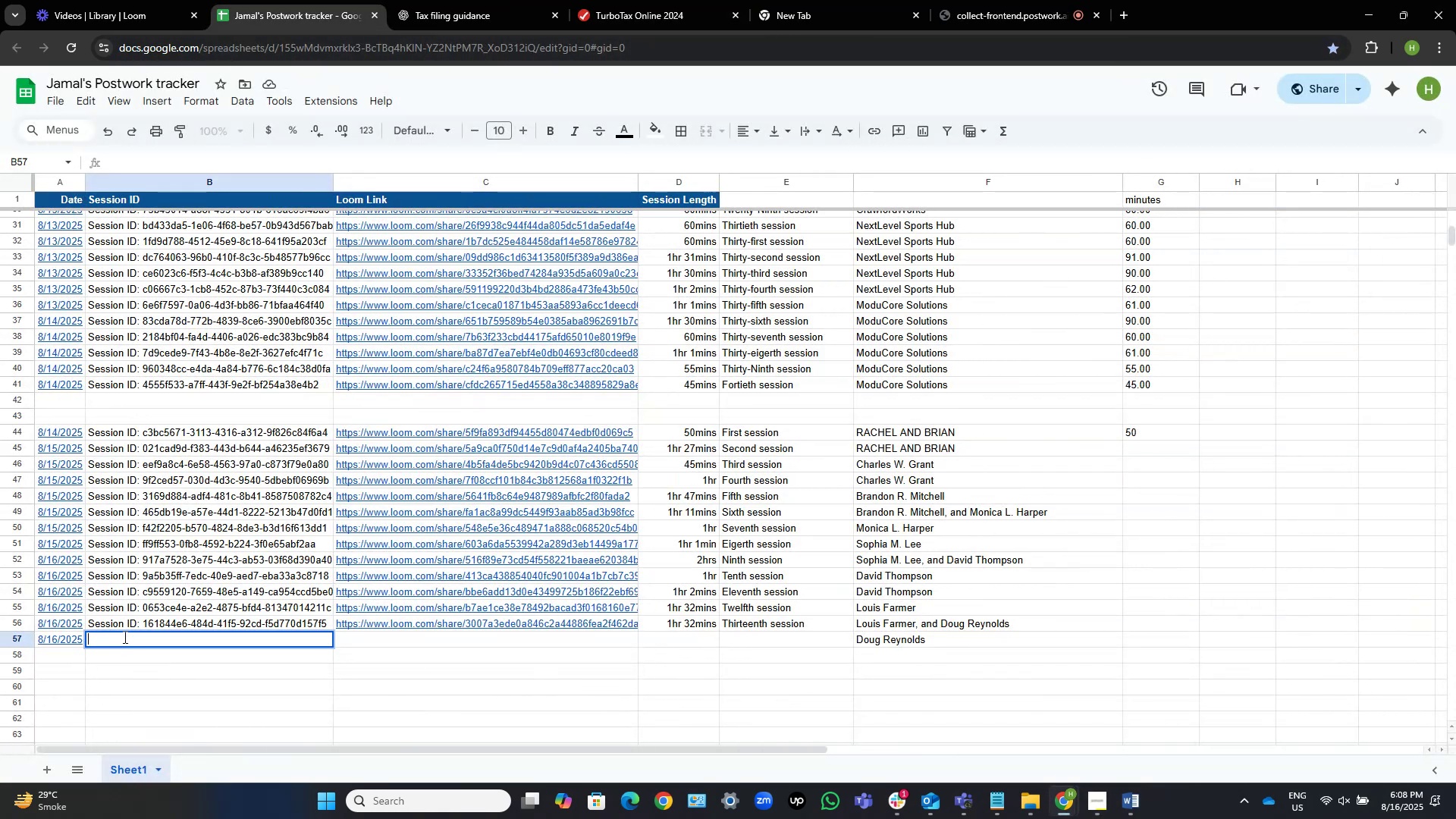 
key(Control+V)
 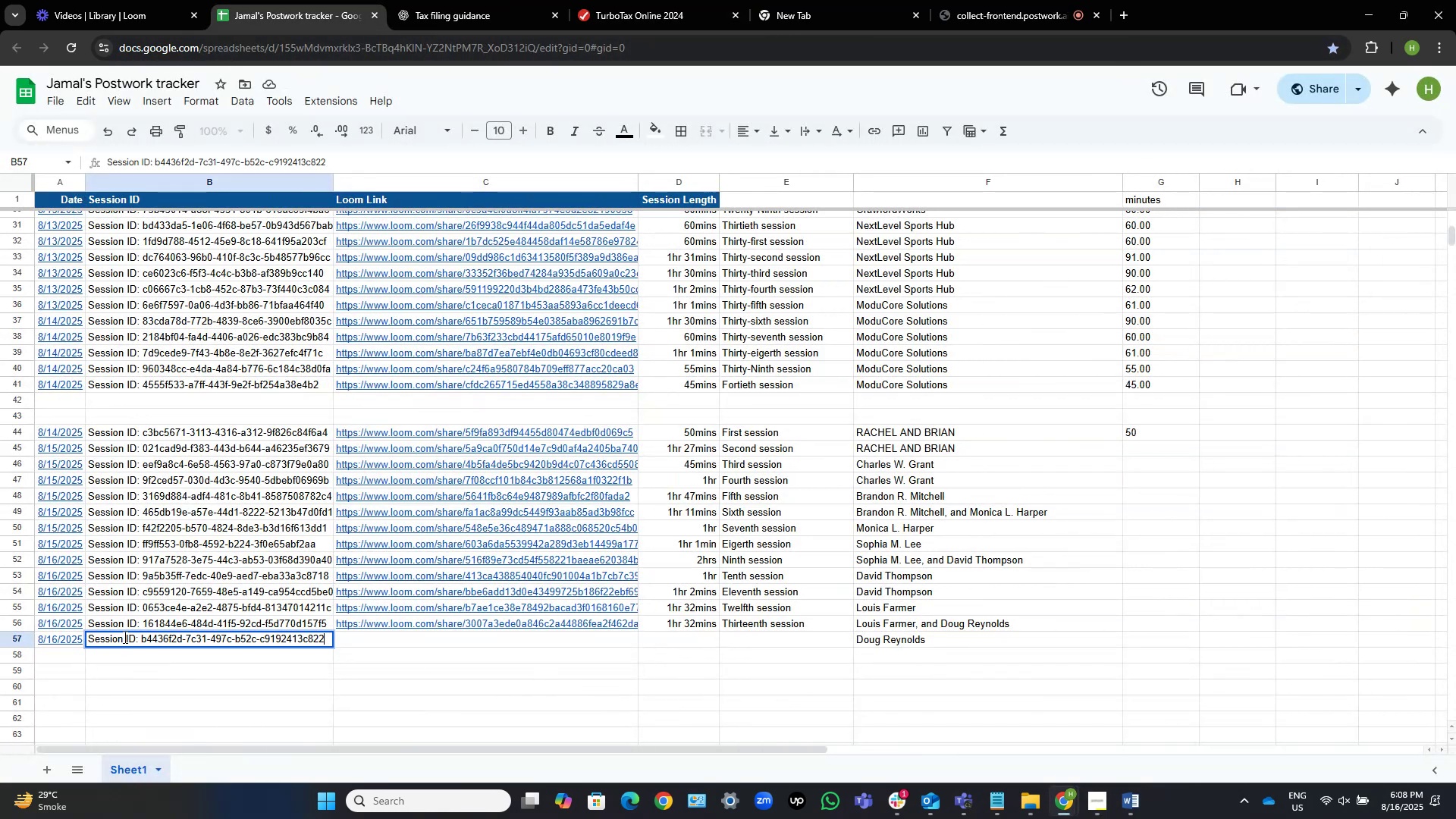 
key(NumpadEnter)
 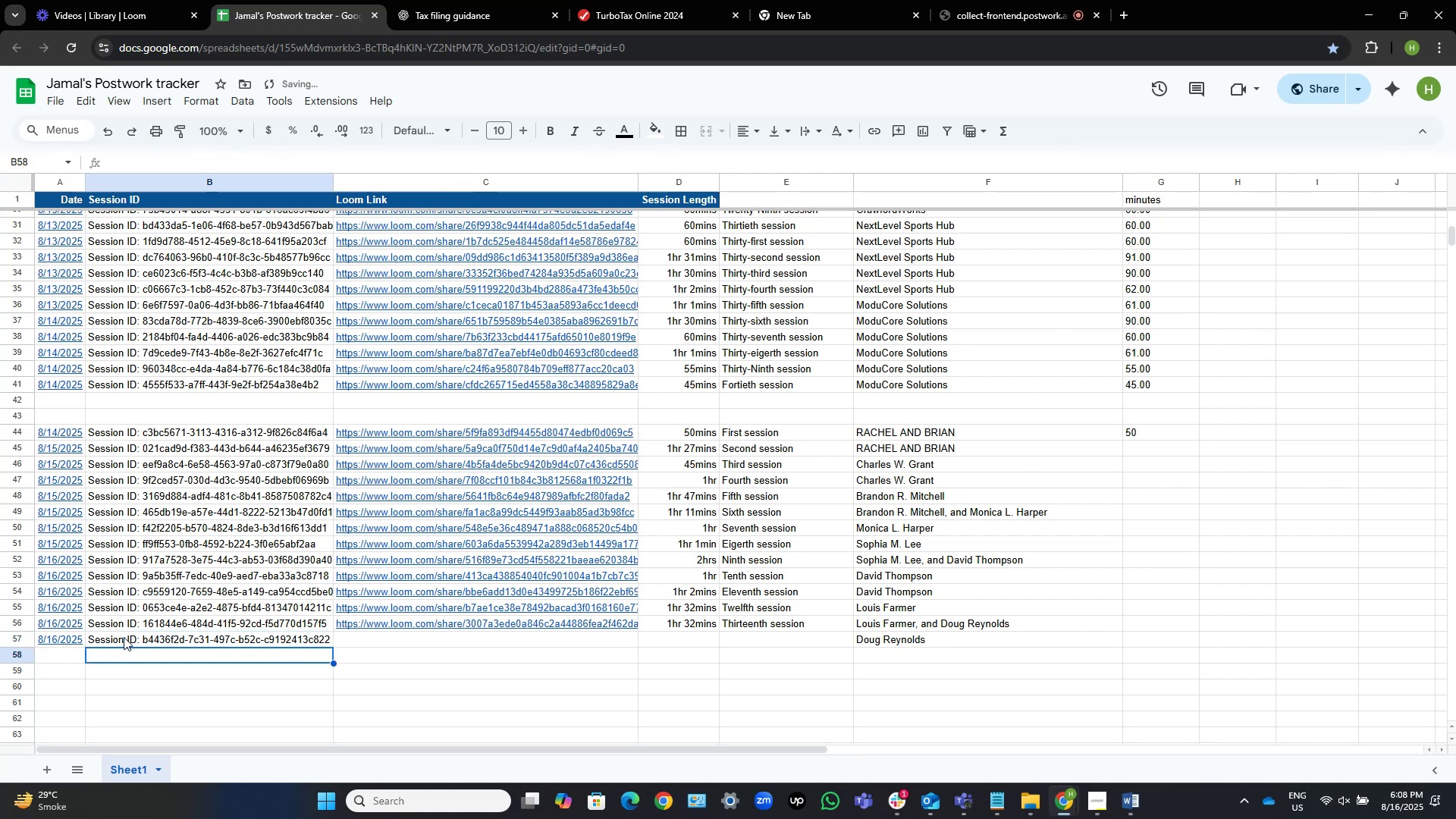 
key(ArrowUp)
 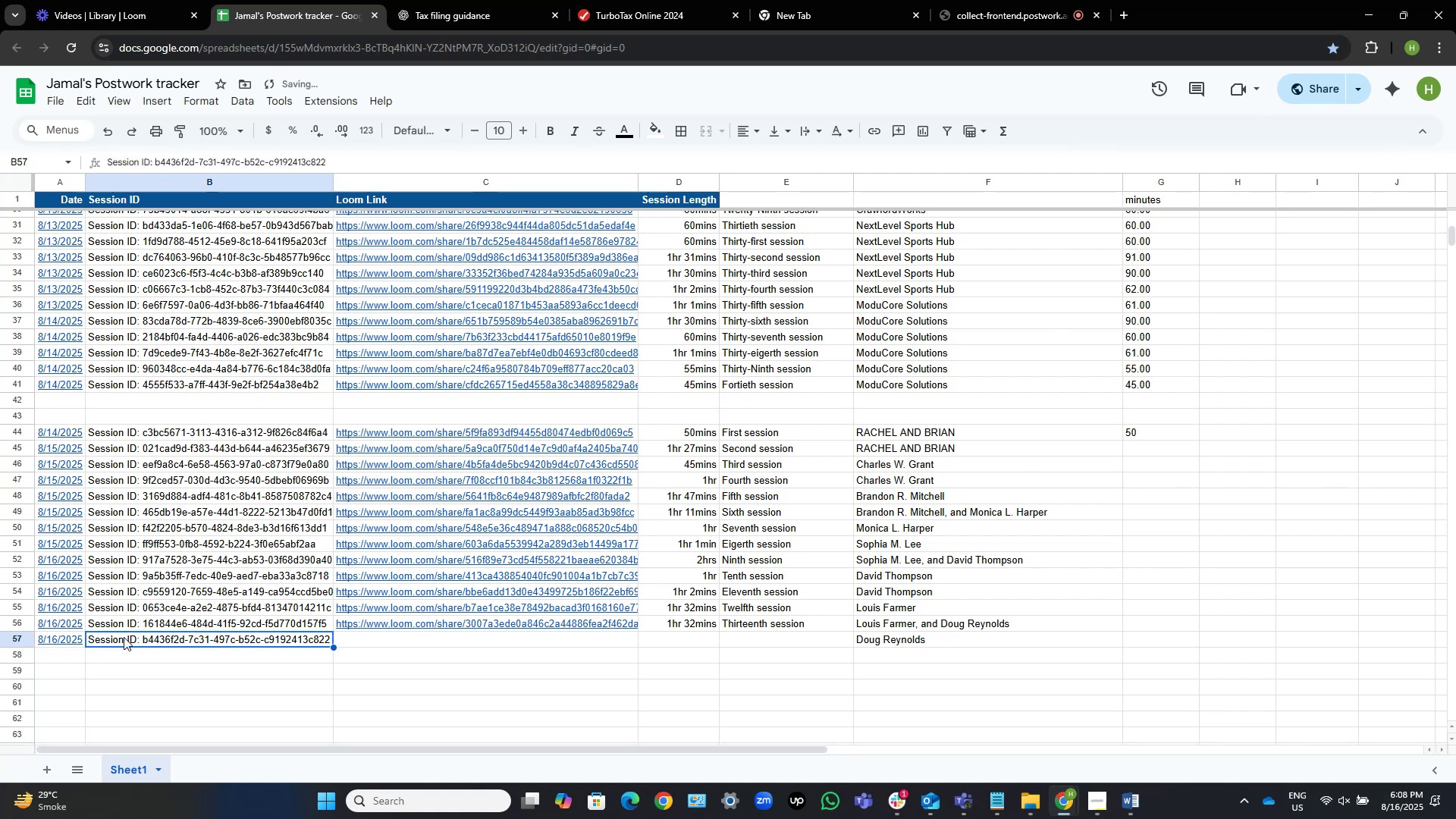 
key(ArrowRight)
 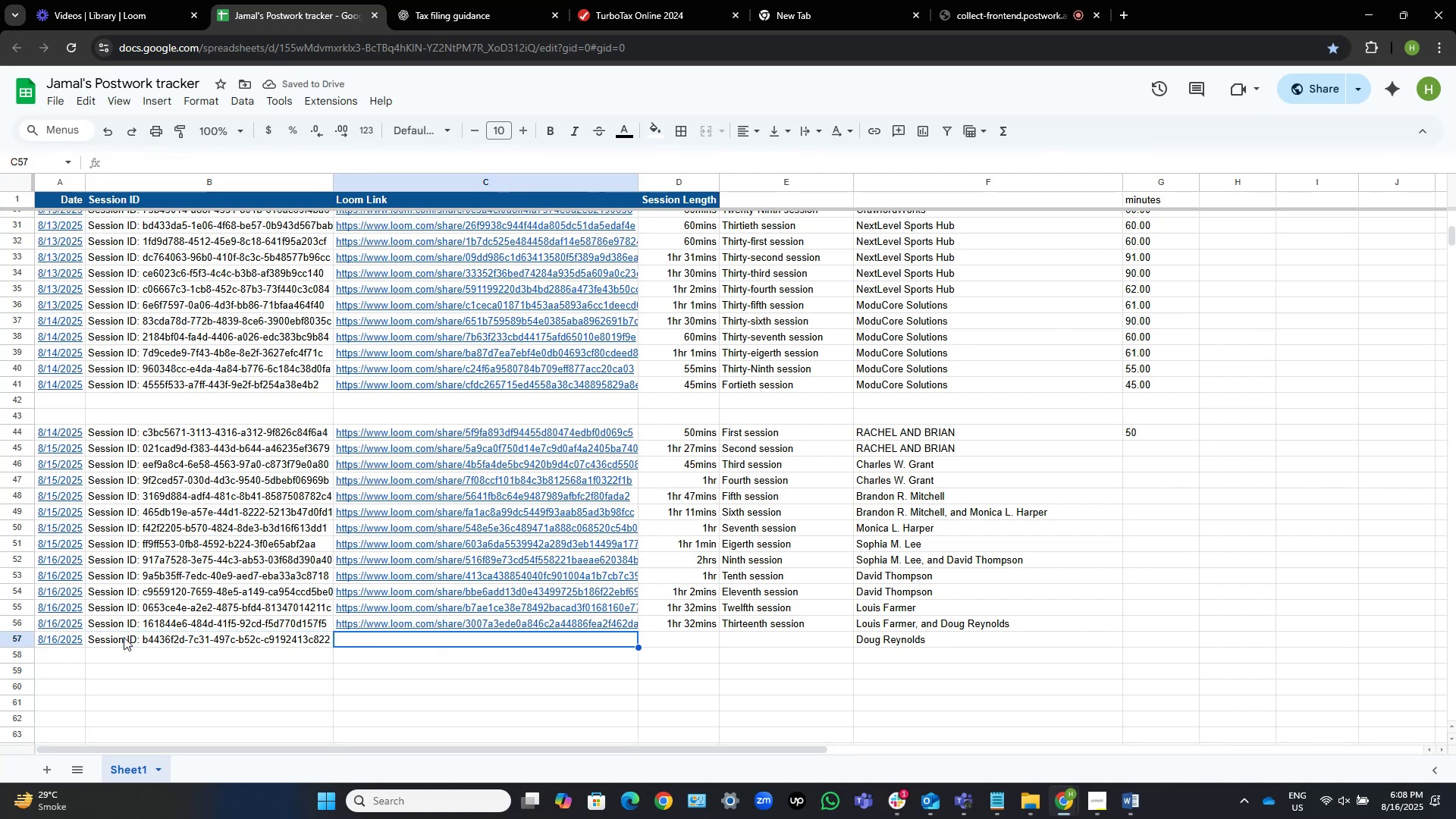 
key(ArrowRight)
 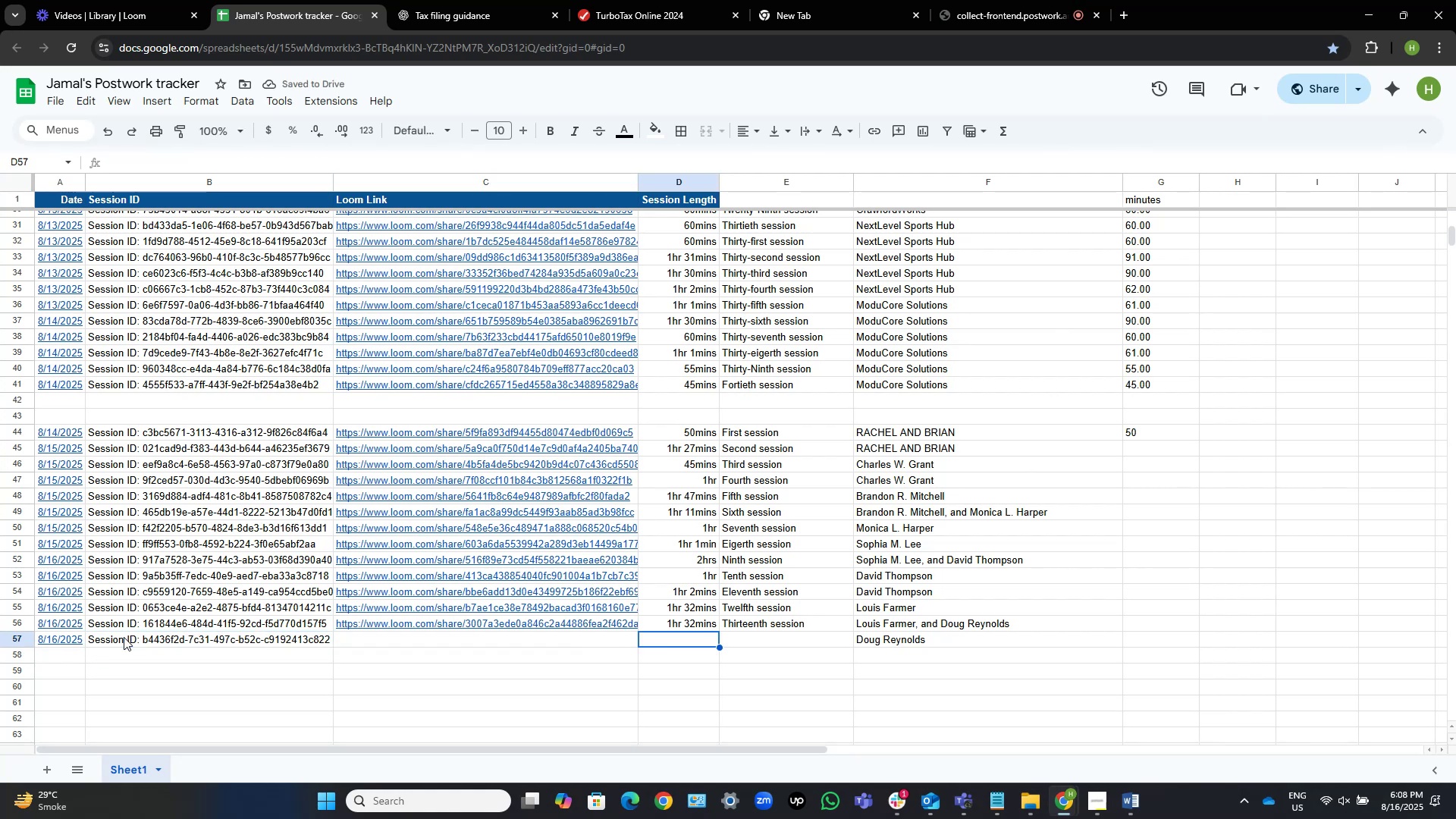 
key(ArrowRight)
 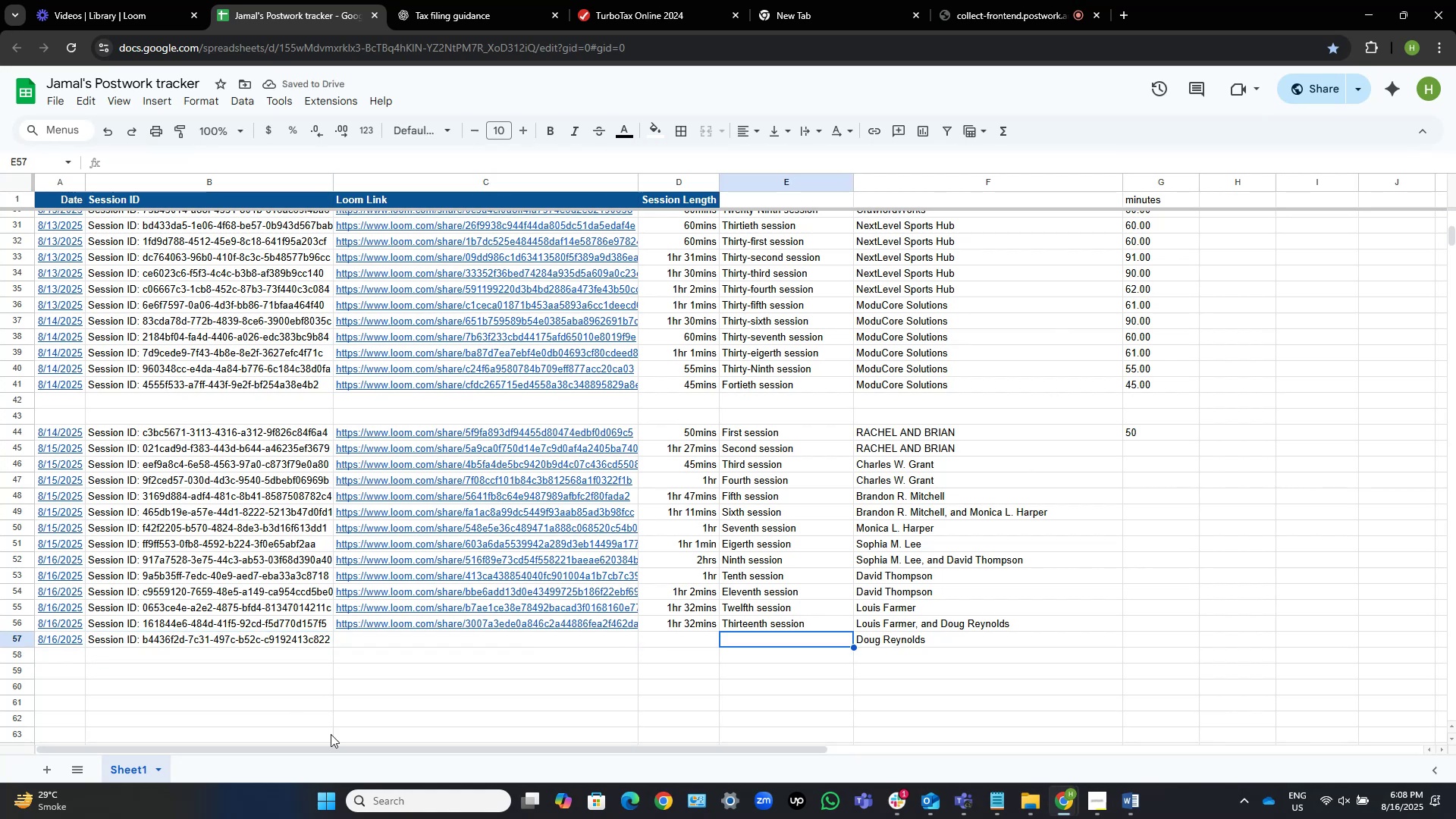 
mouse_move([1148, 777])
 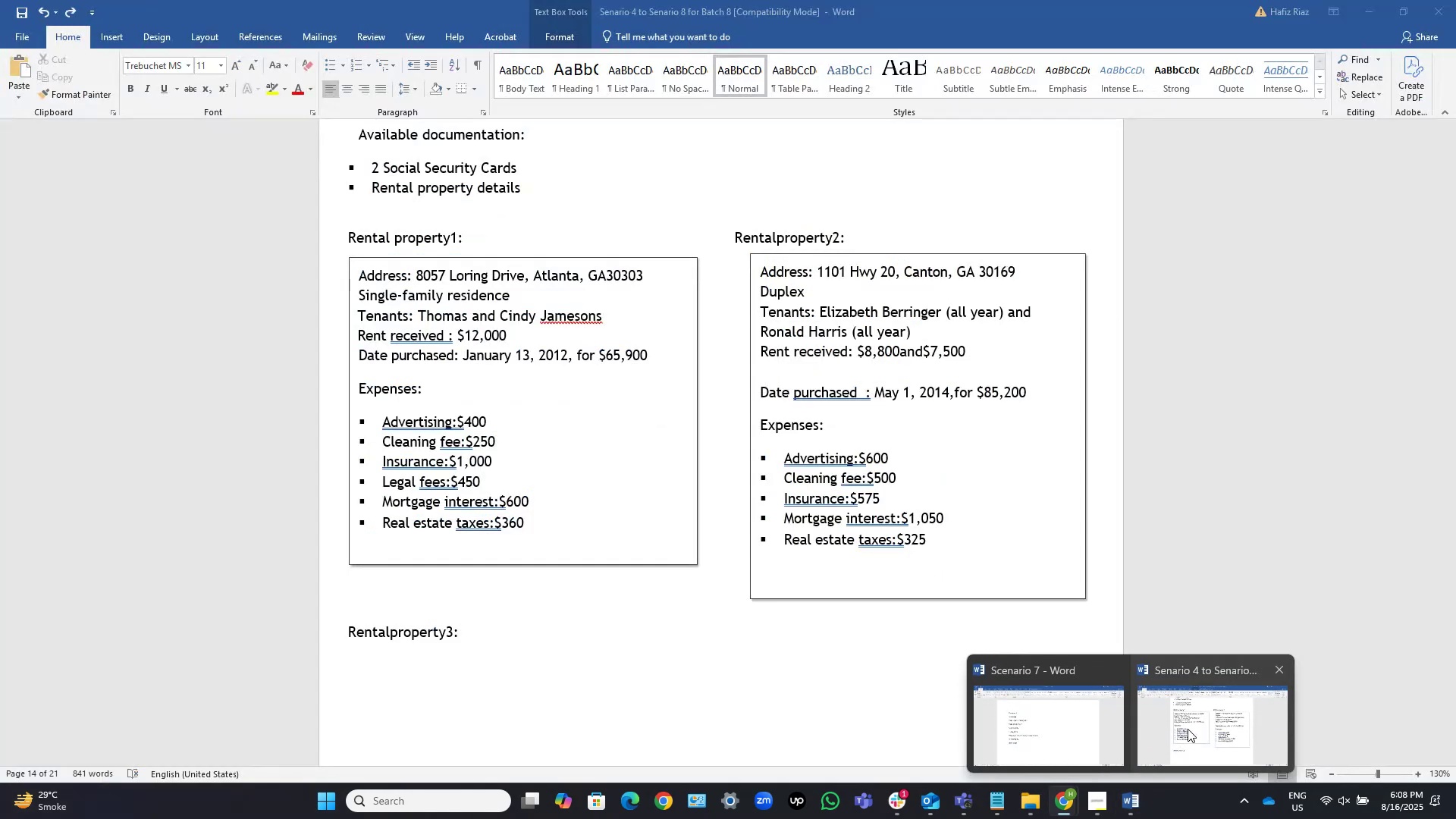 
left_click([1188, 729])
 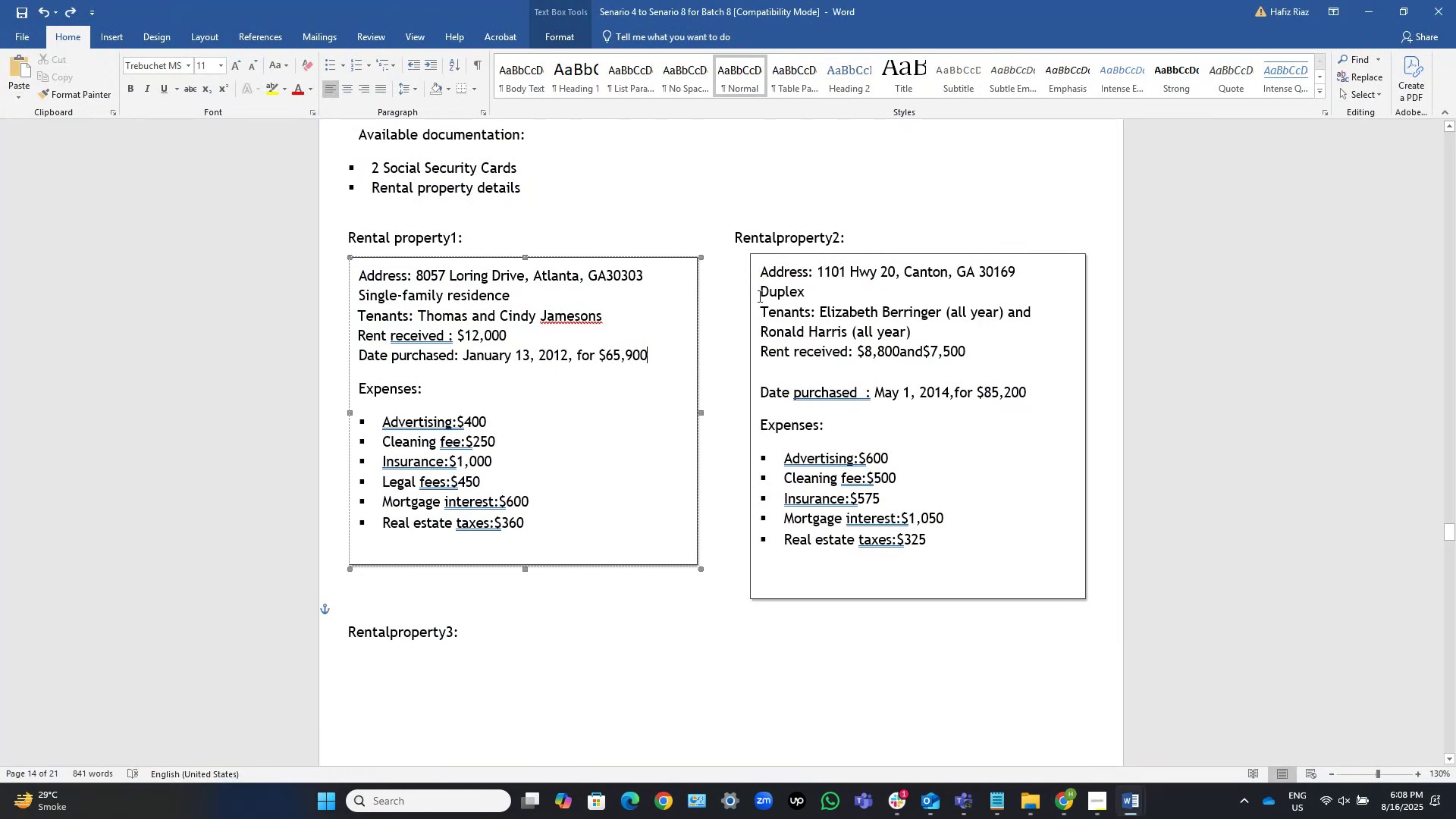 
scroll: coordinate [605, 274], scroll_direction: up, amount: 3.0
 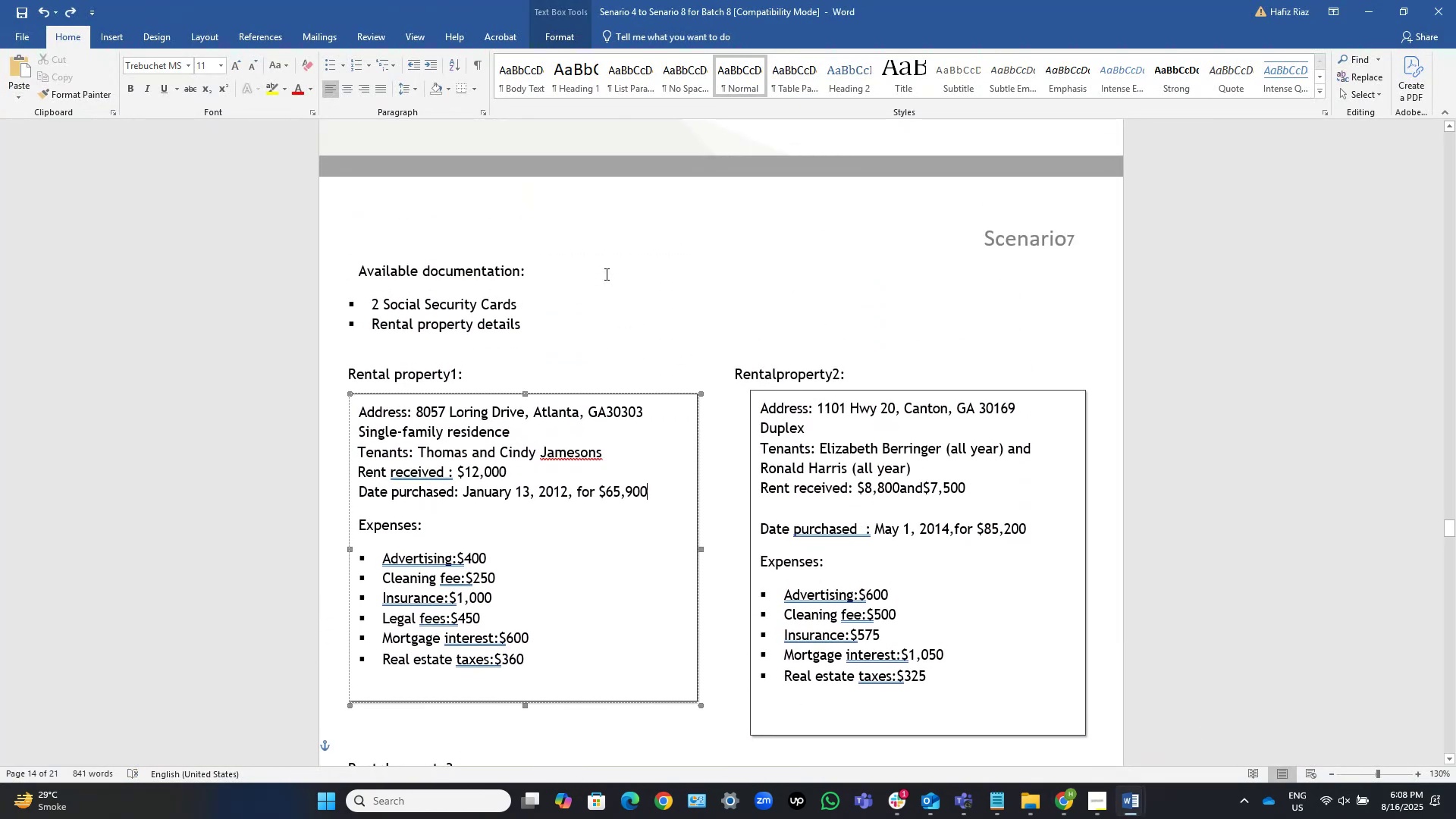 
scroll: coordinate [605, 274], scroll_direction: down, amount: 1.0
 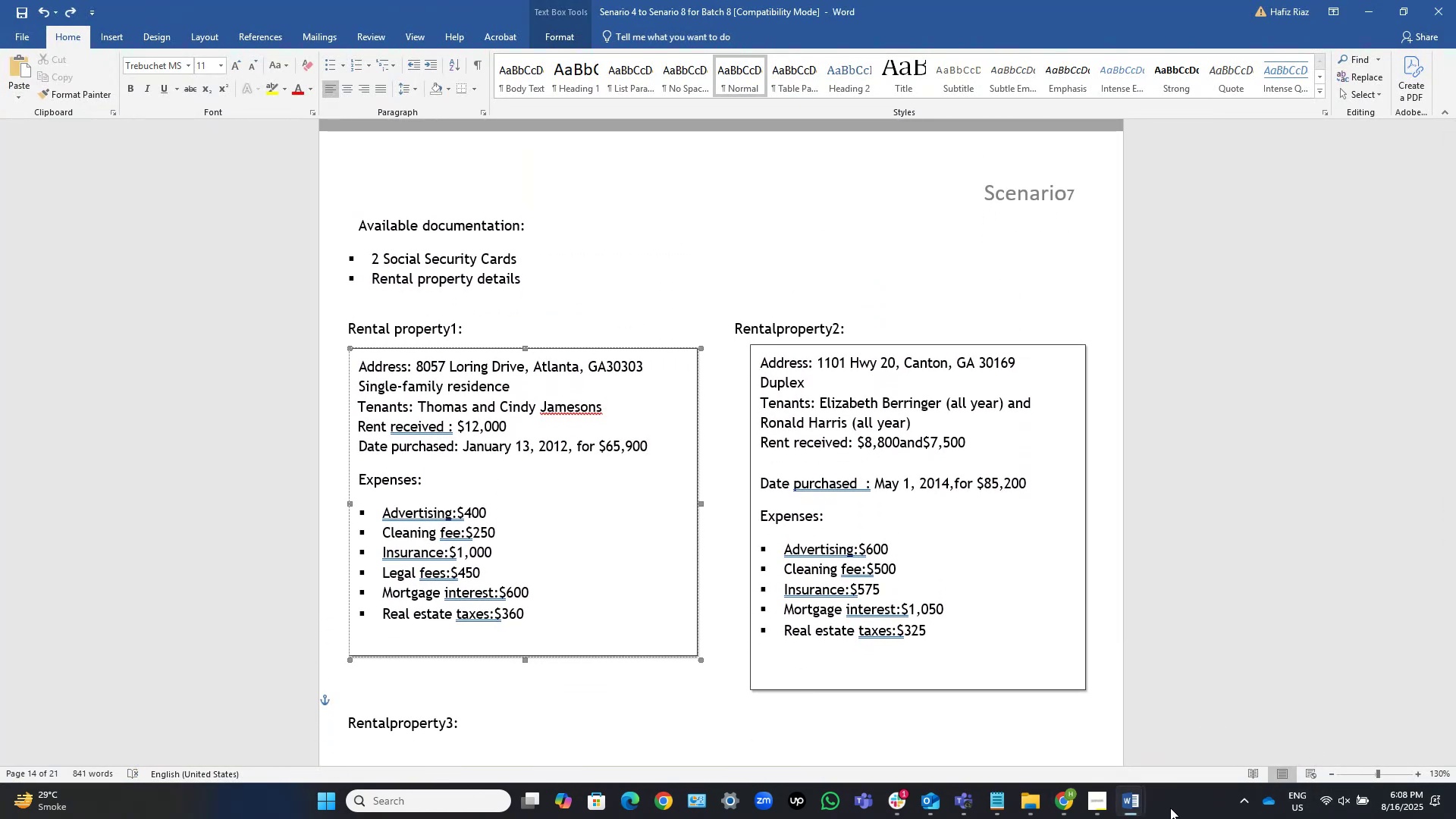 
left_click([1130, 804])
 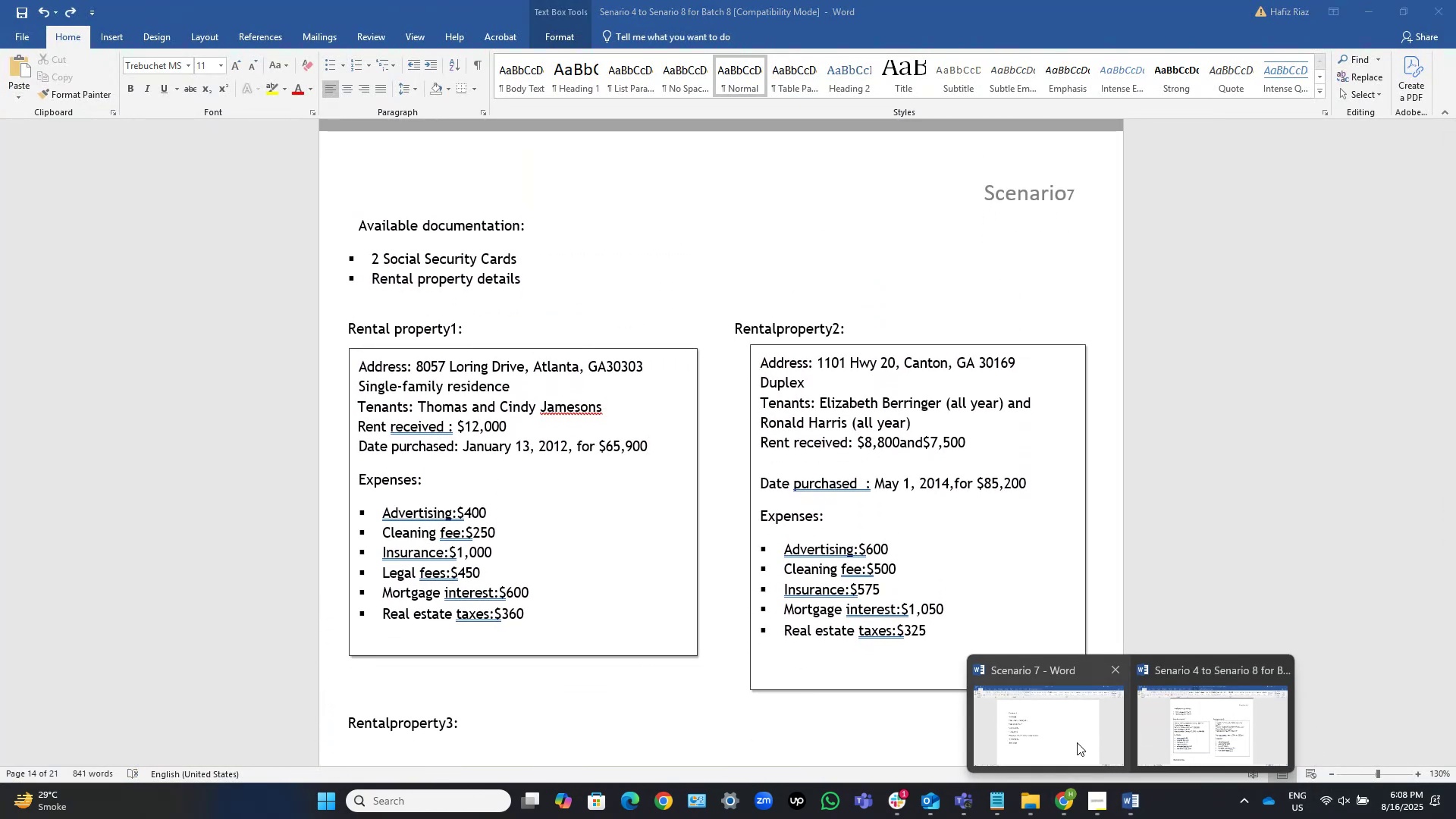 
left_click([1077, 742])
 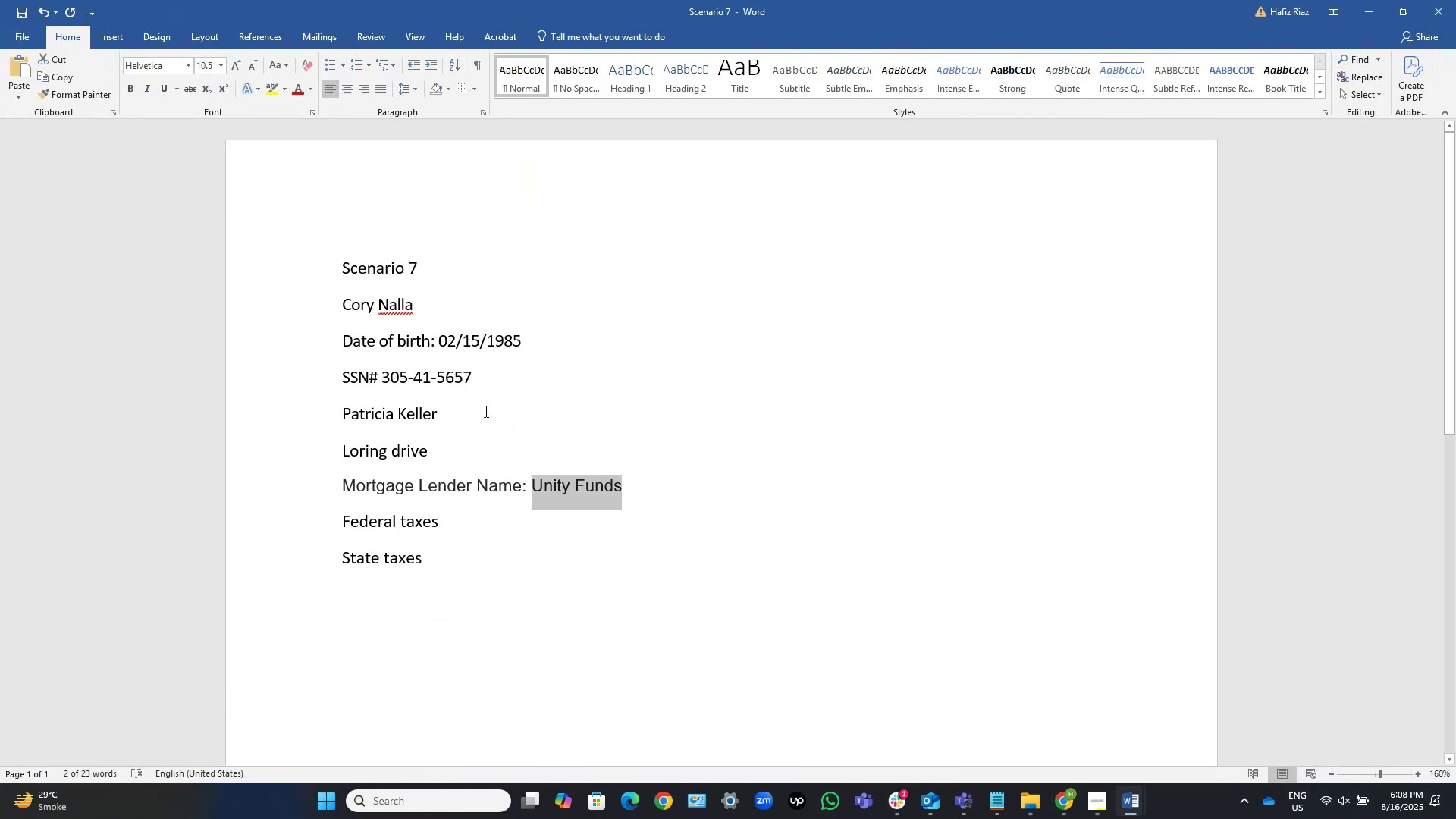 
left_click([468, 408])
 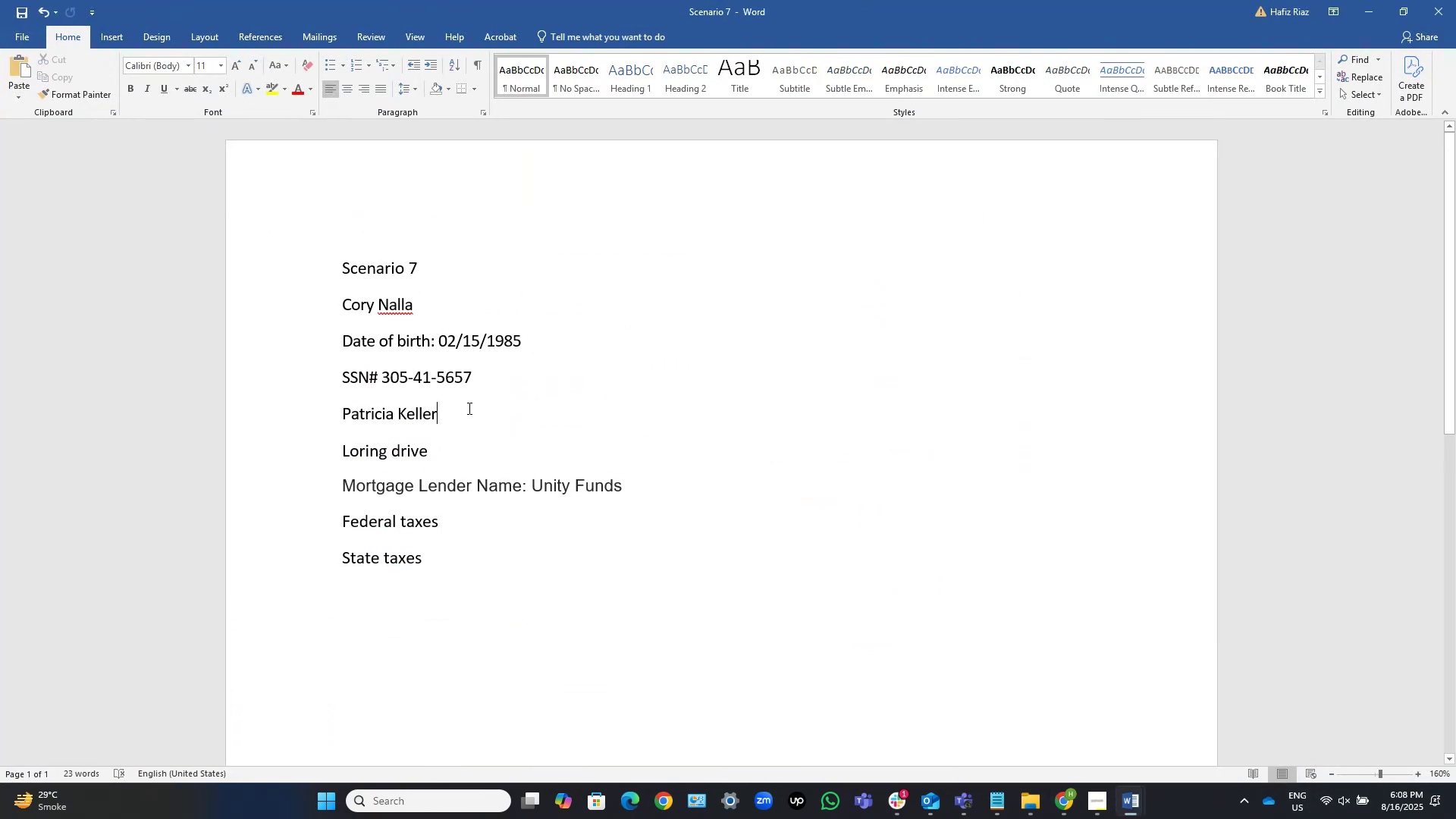 
key(Control+Shift+ArrowLeft)
 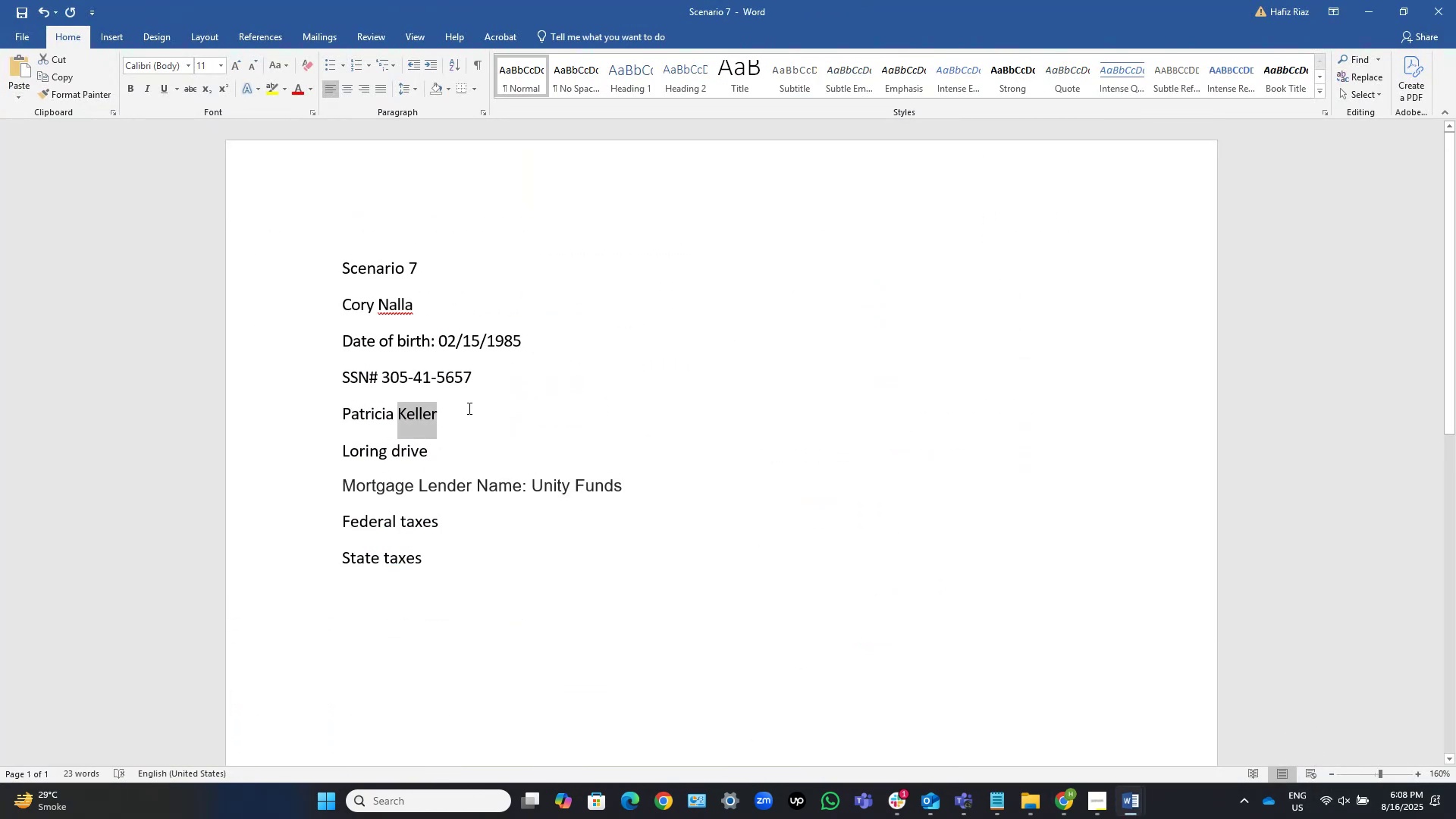 
key(Control+Shift+ArrowLeft)
 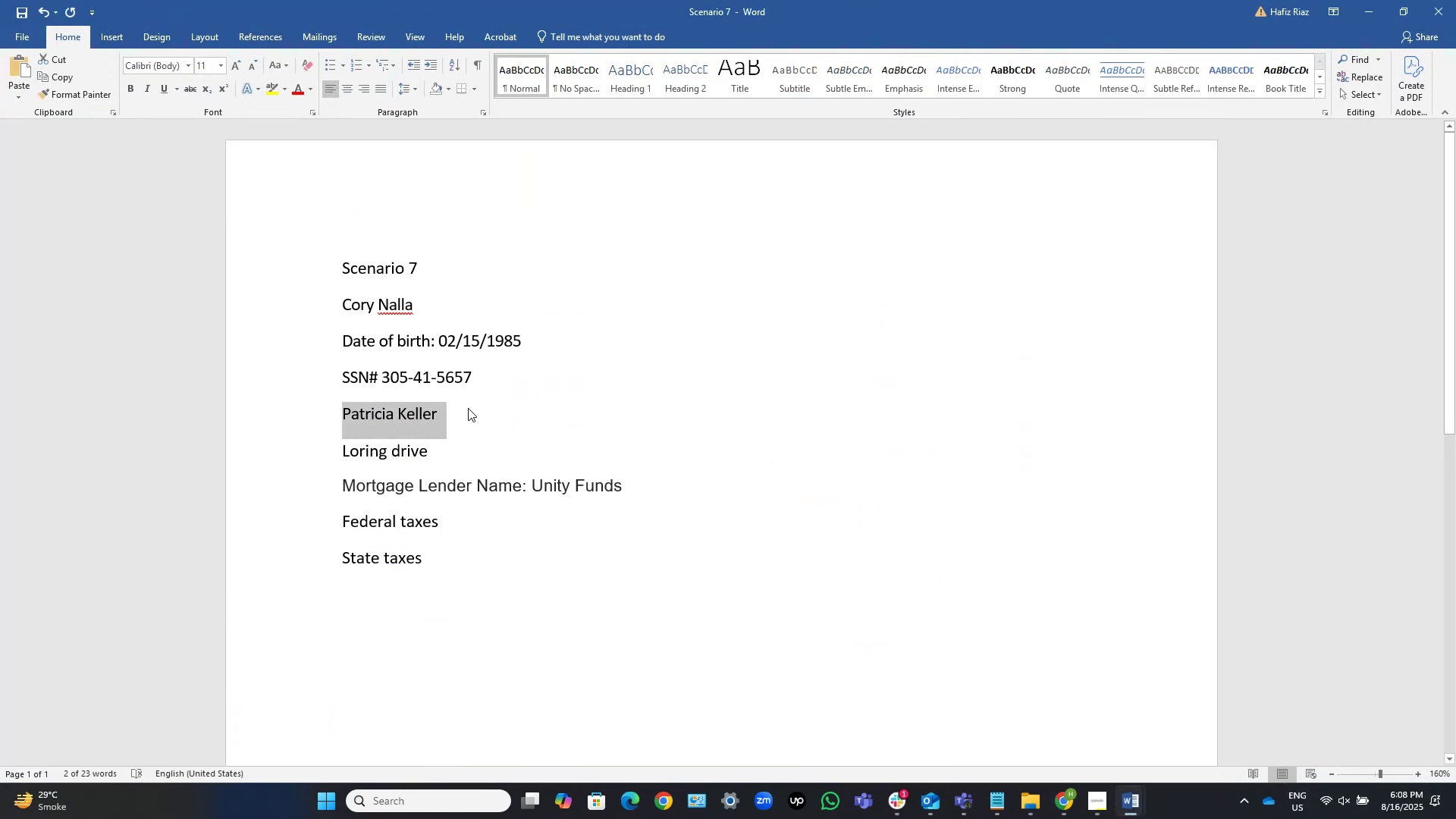 
key(Control+C)
 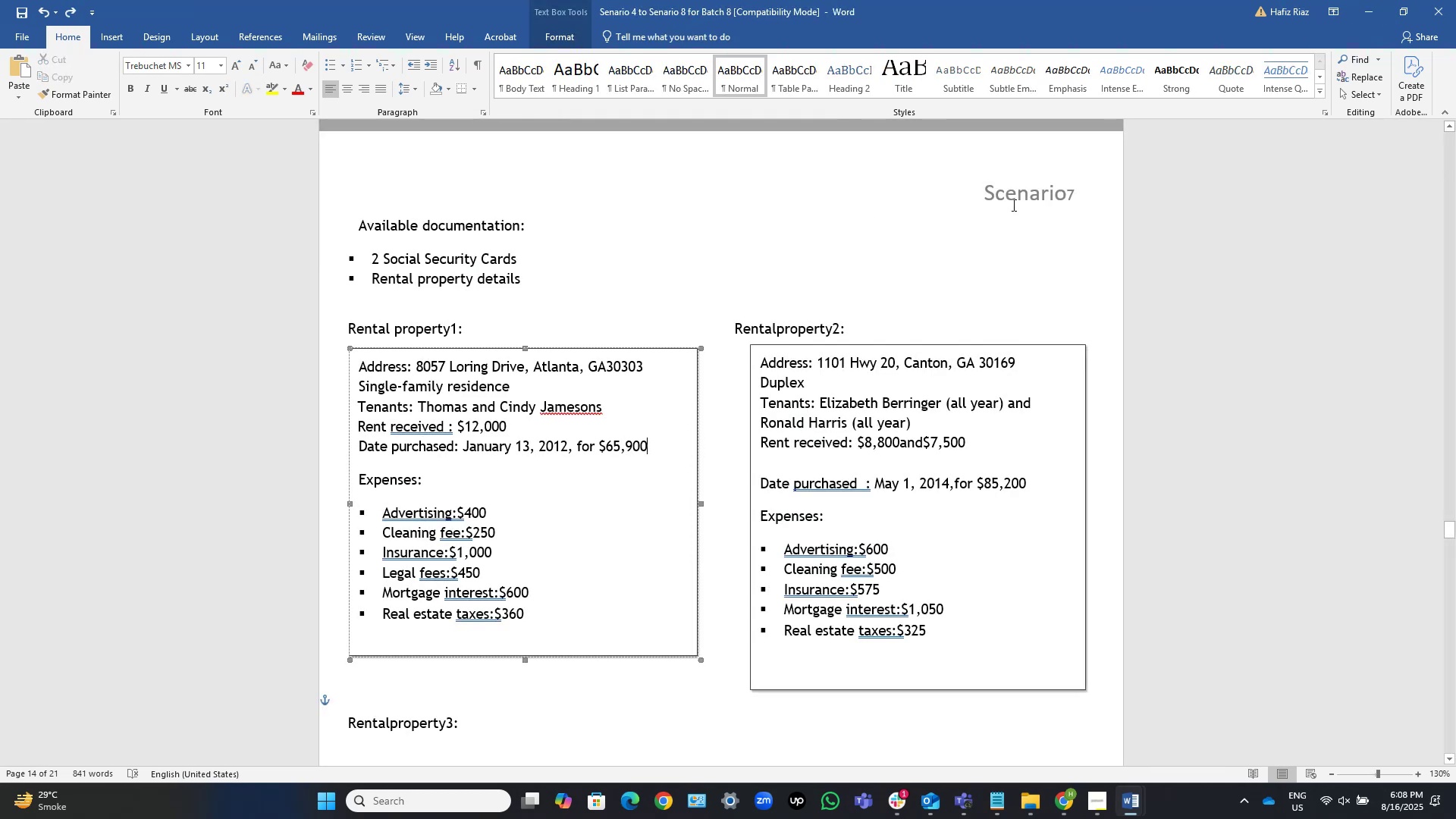 
key(Alt+AltLeft)
 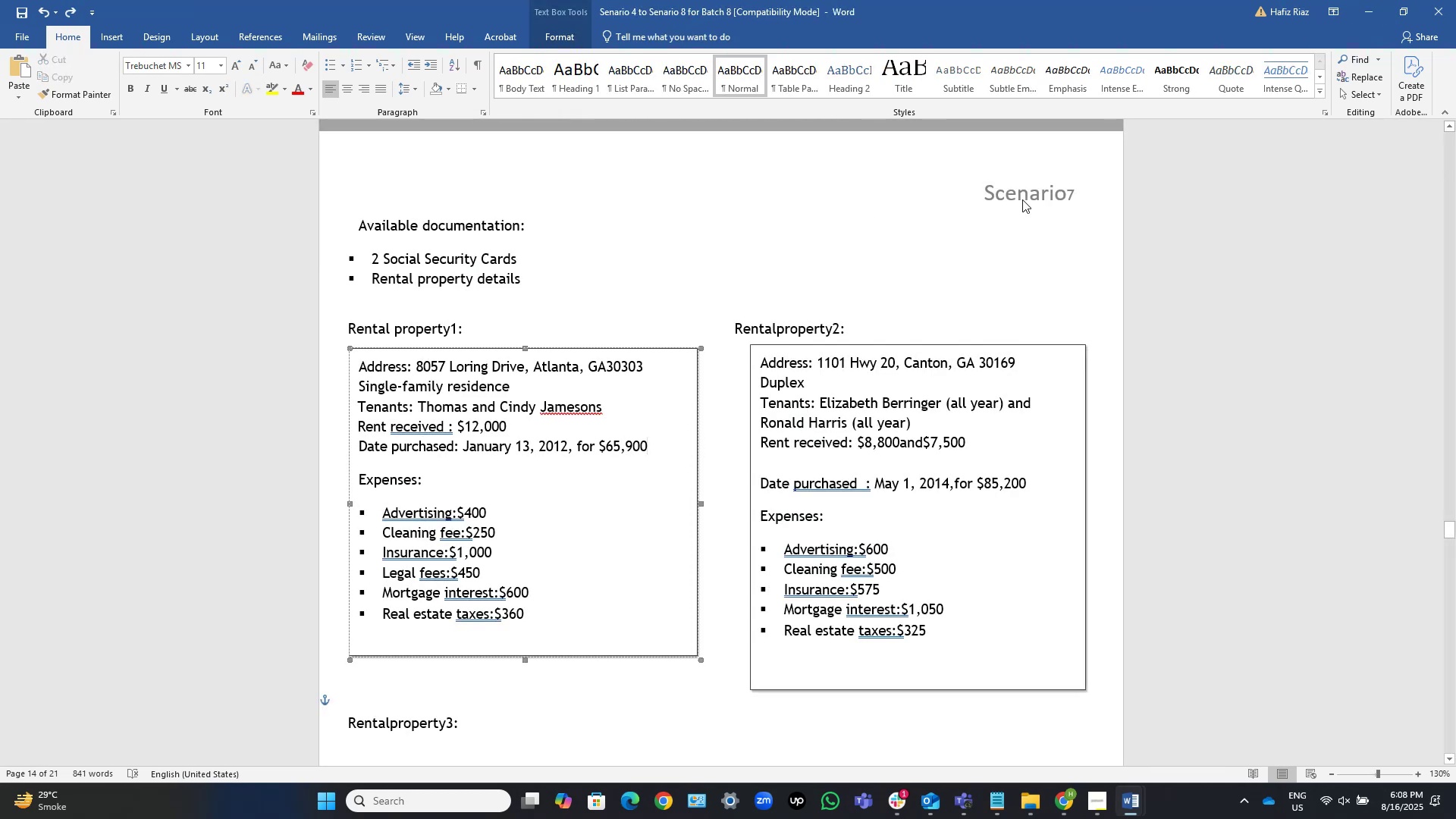 
key(Alt+Tab)
 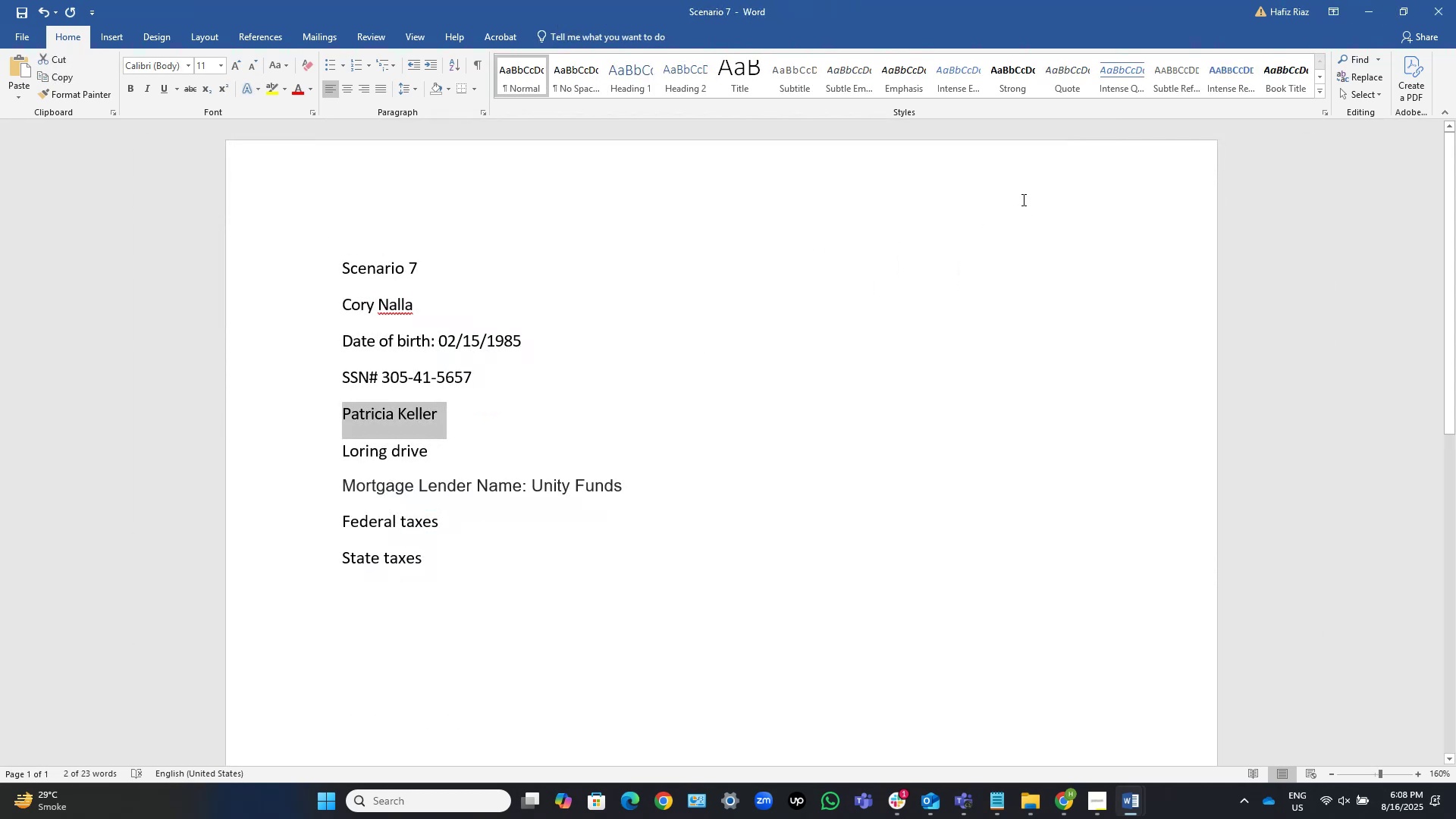 
key(Alt+Tab)
 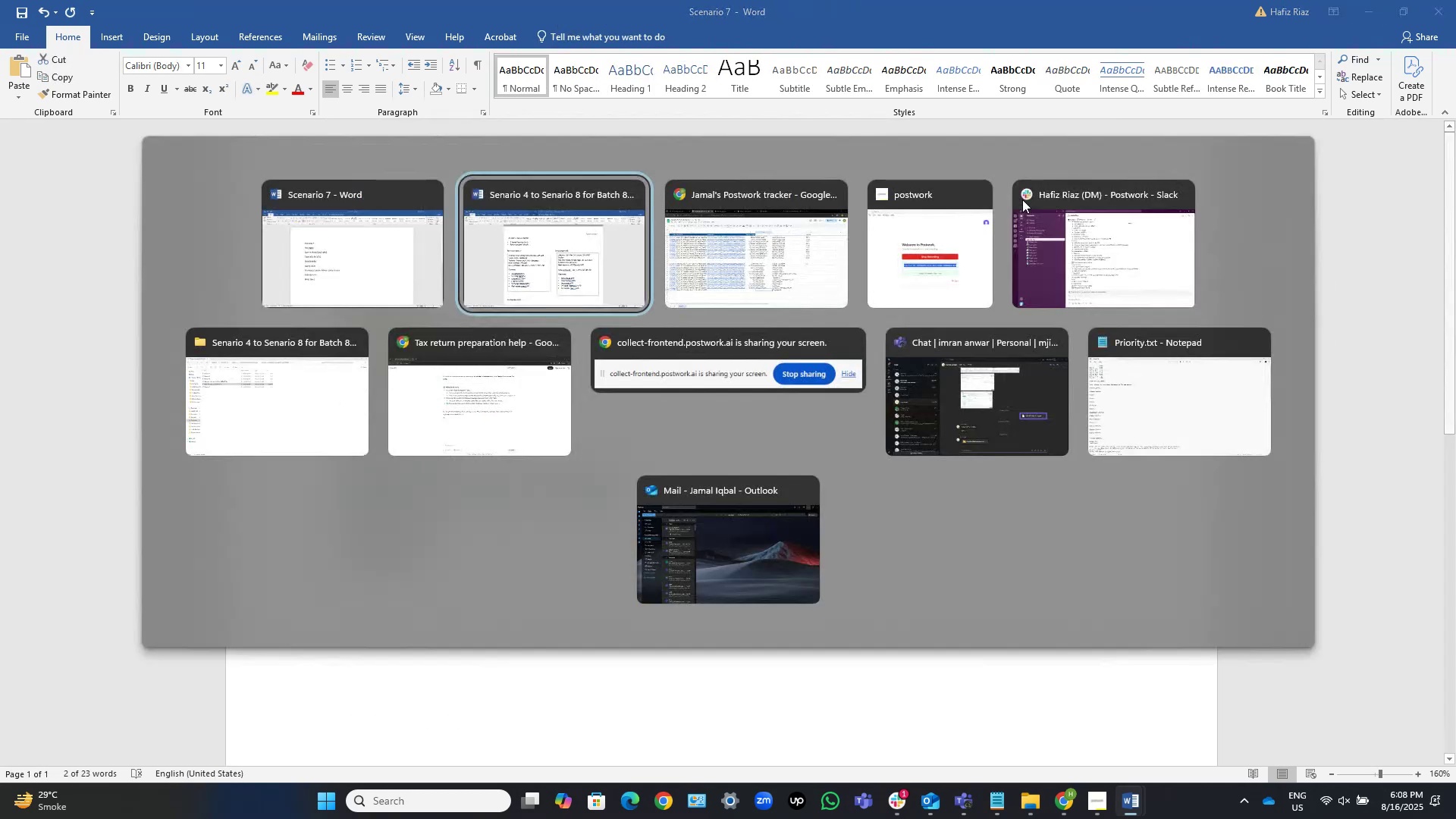 
key(Alt+Tab)
 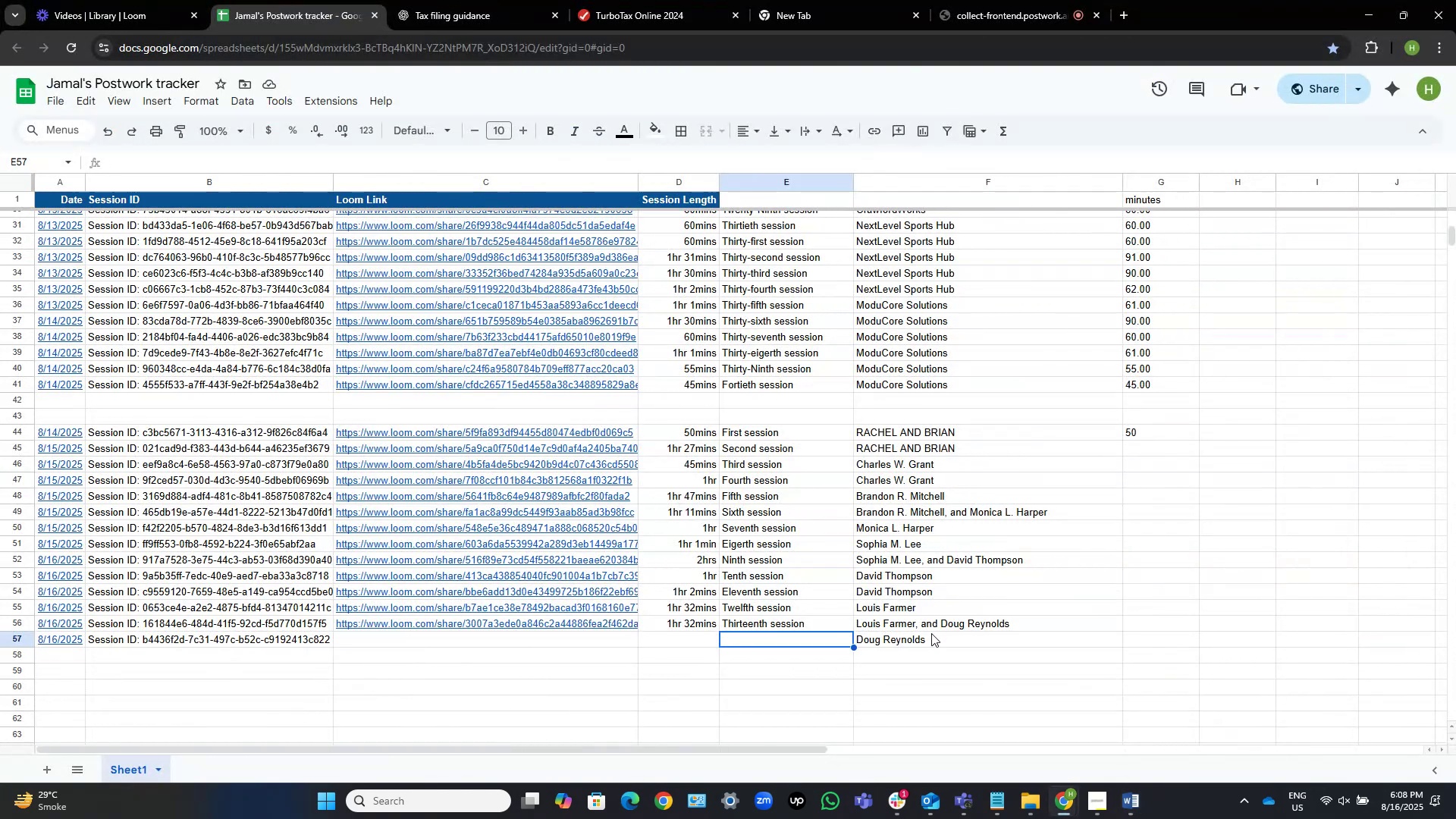 
double_click([944, 639])
 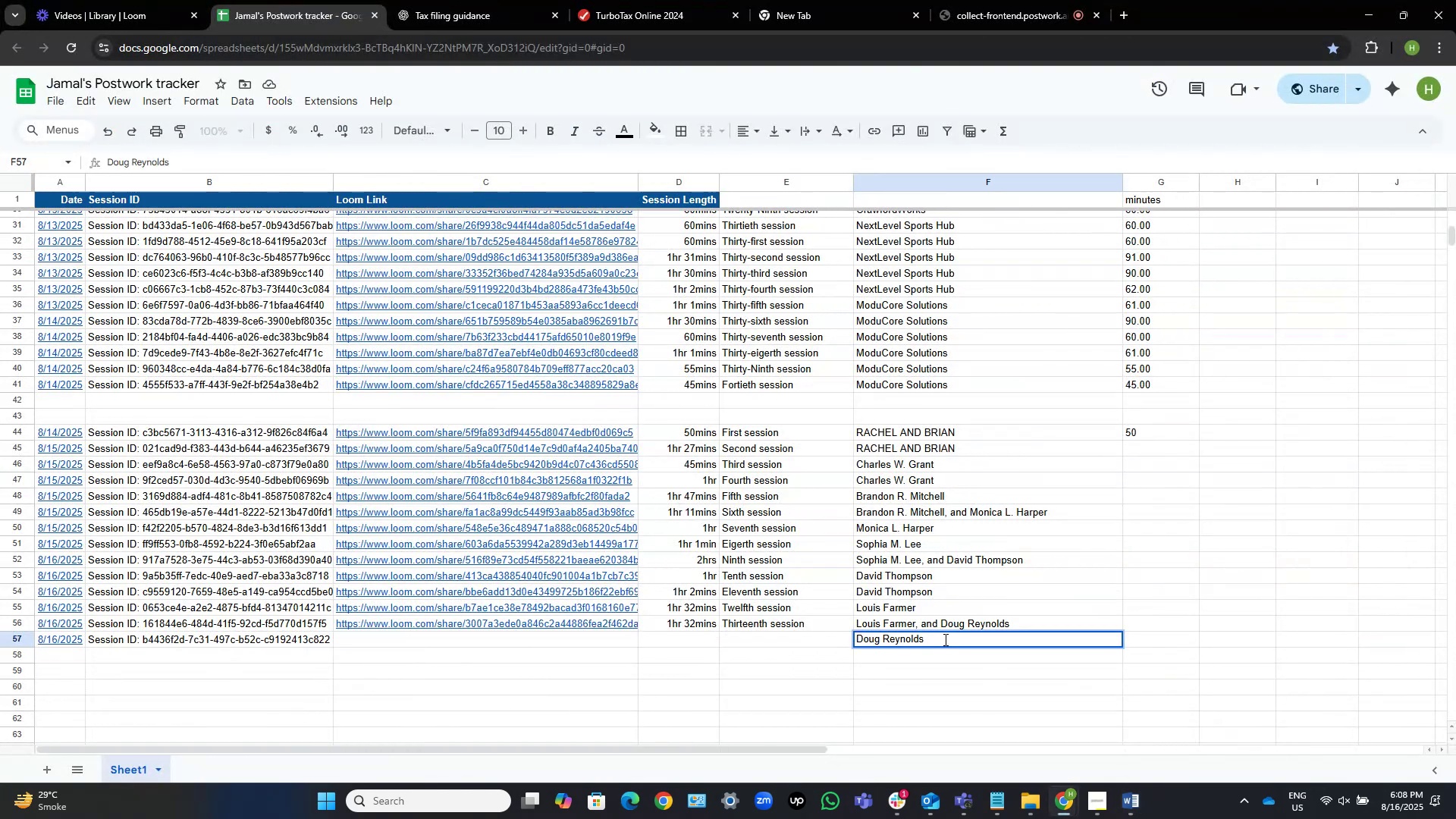 
type(, and )
 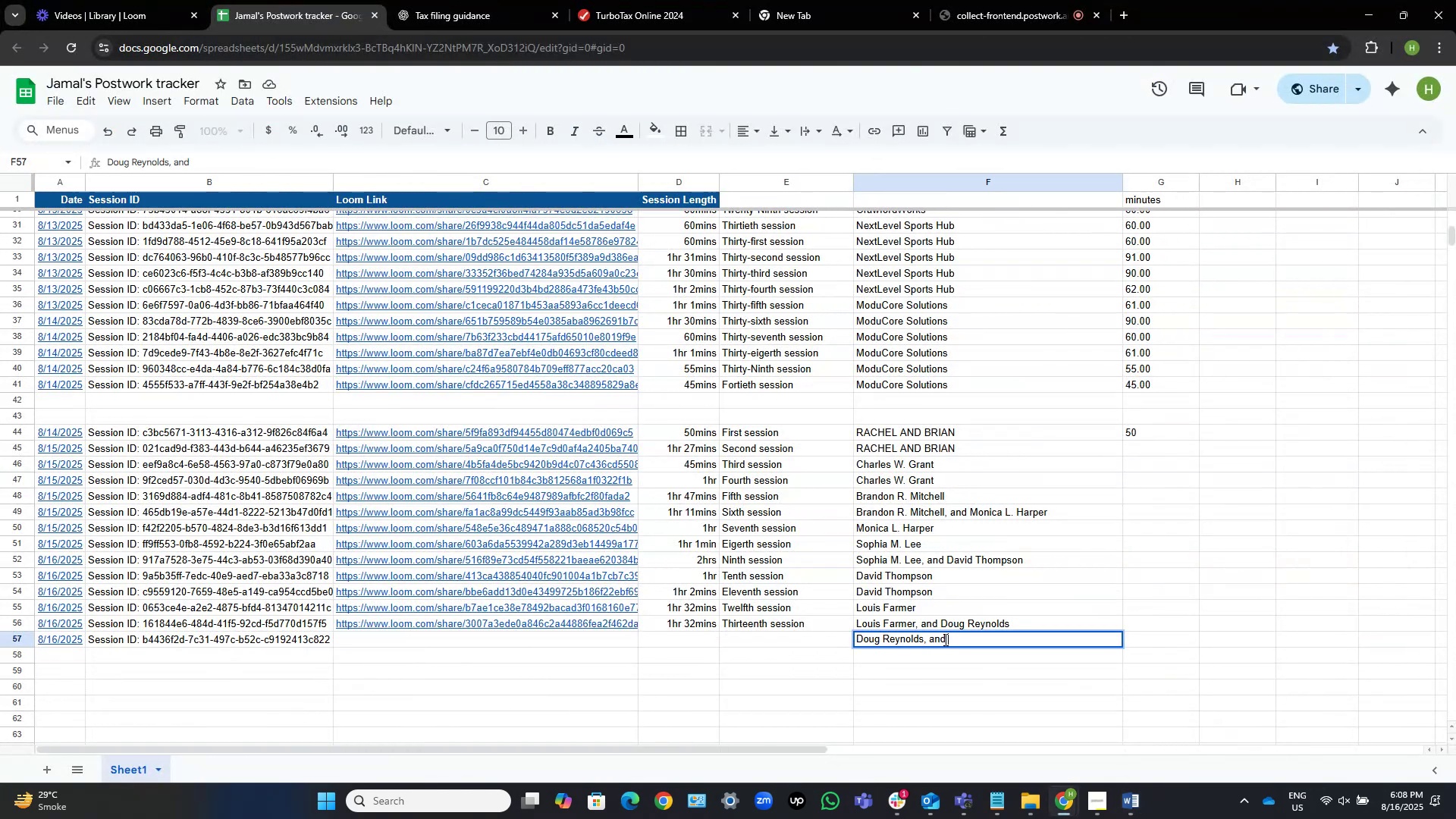 
key(Control+V)
 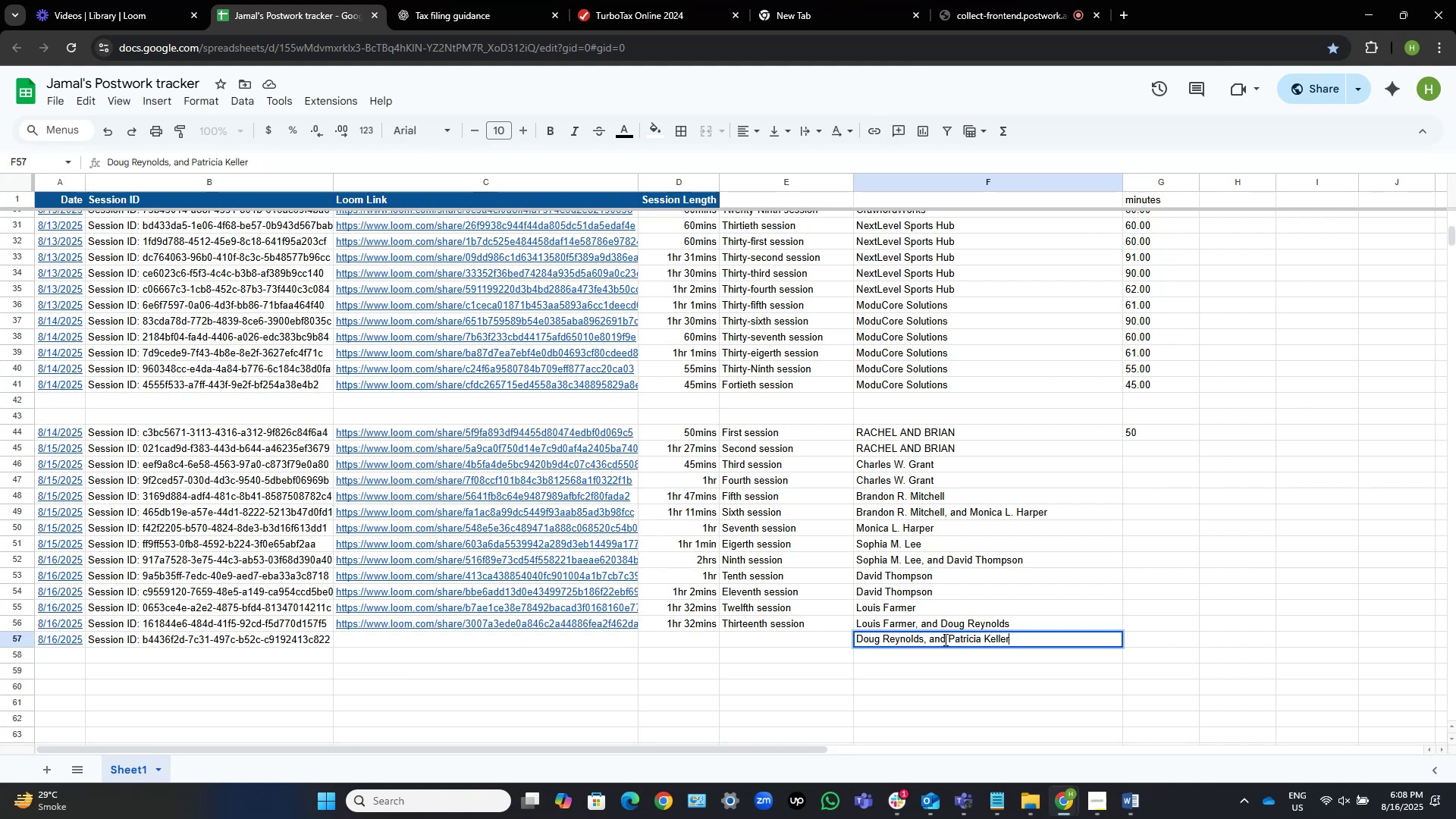 
key(NumpadEnter)
 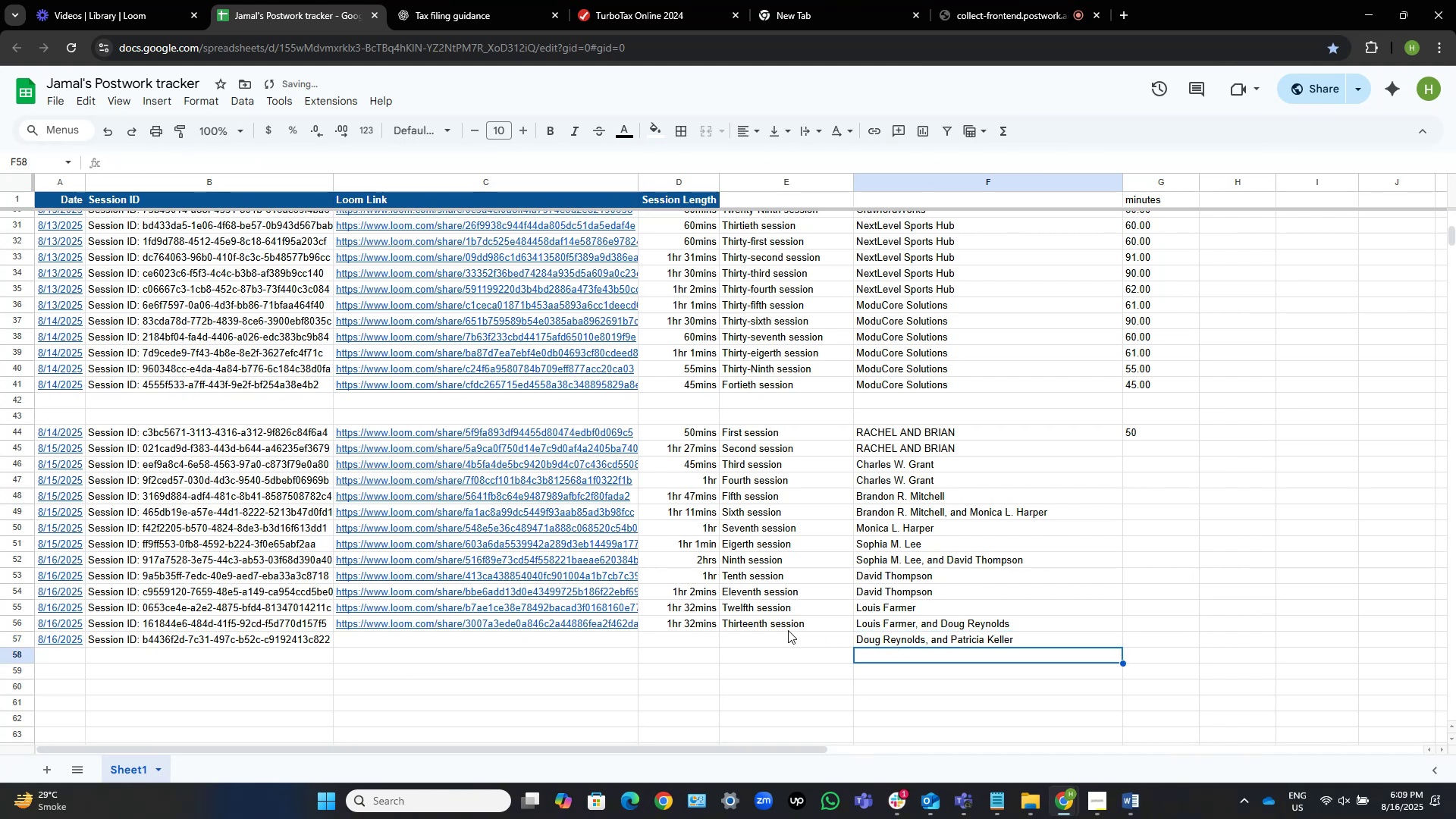 
scroll: coordinate [780, 623], scroll_direction: up, amount: 4.0
 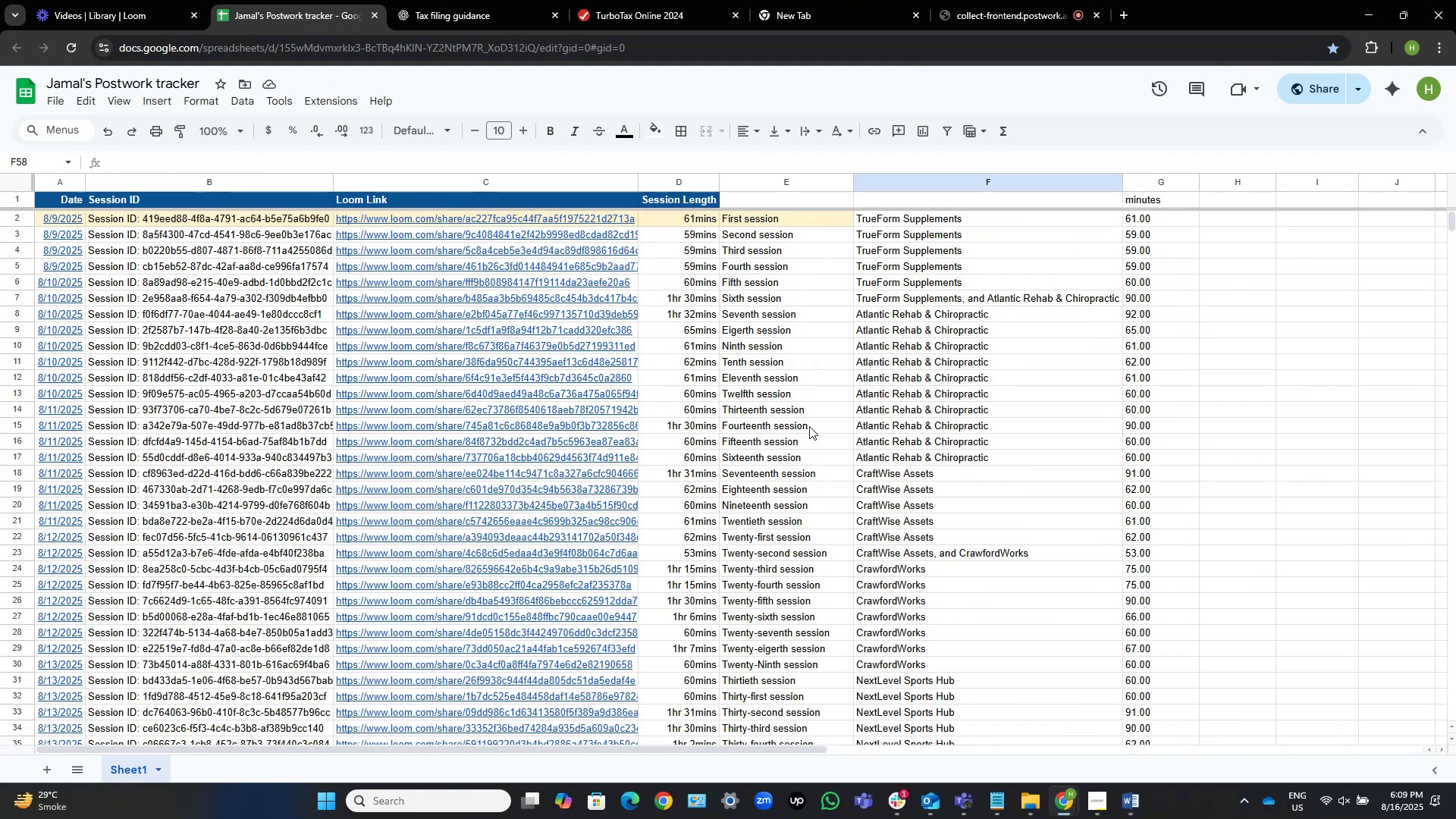 
double_click([809, 426])
 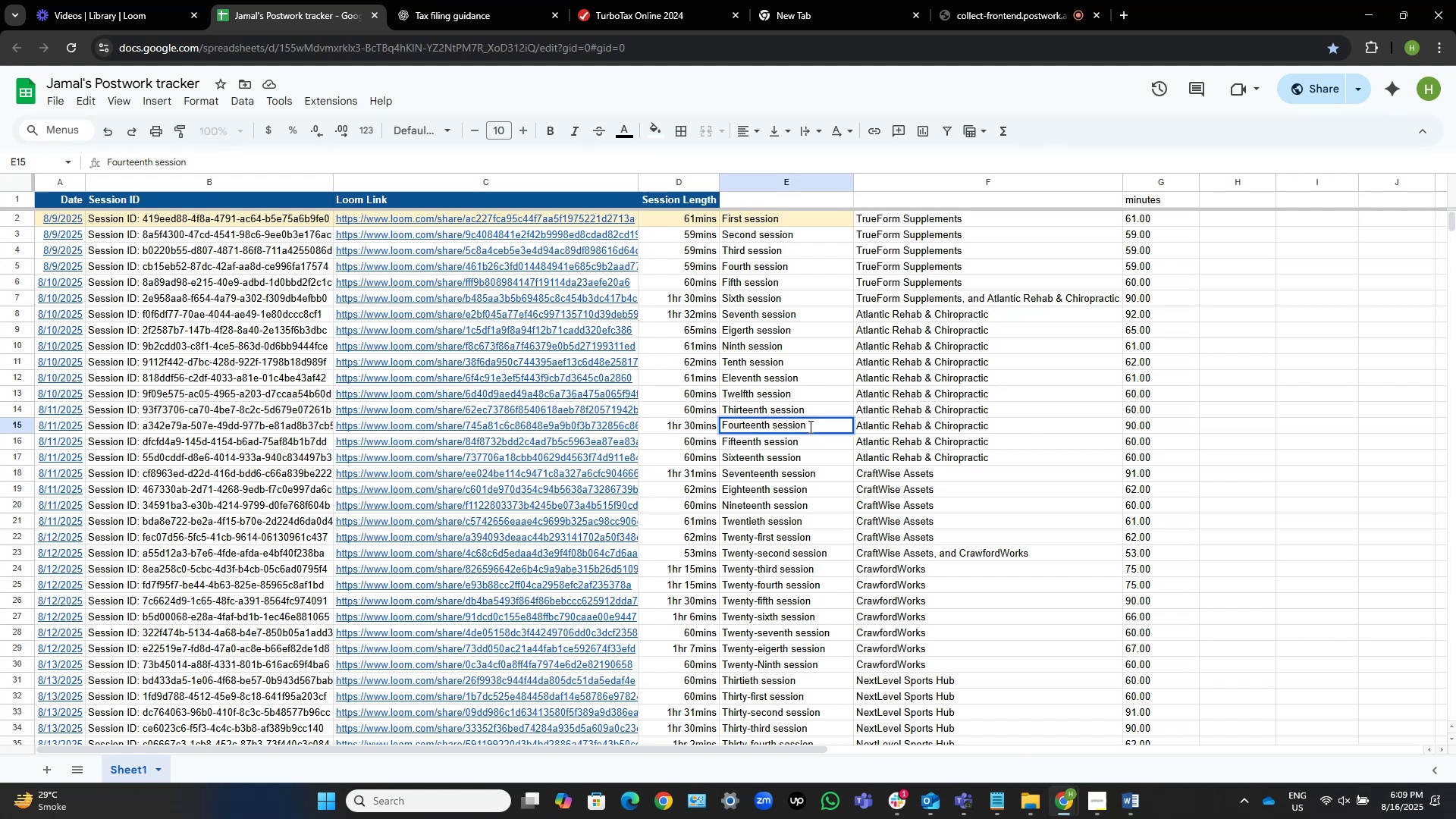 
key(Control+Shift+ArrowLeft)
 